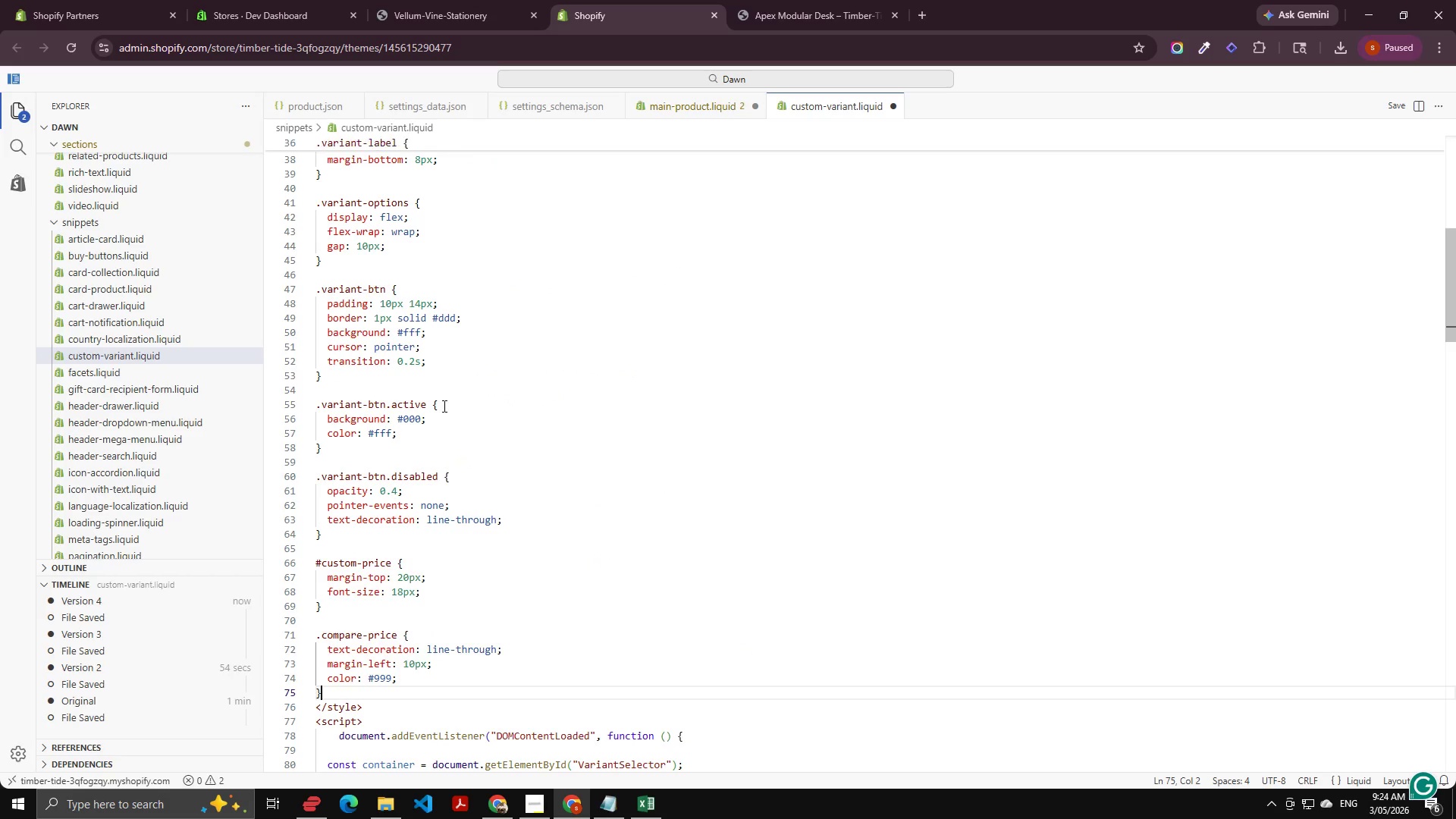 
key(Control+S)
 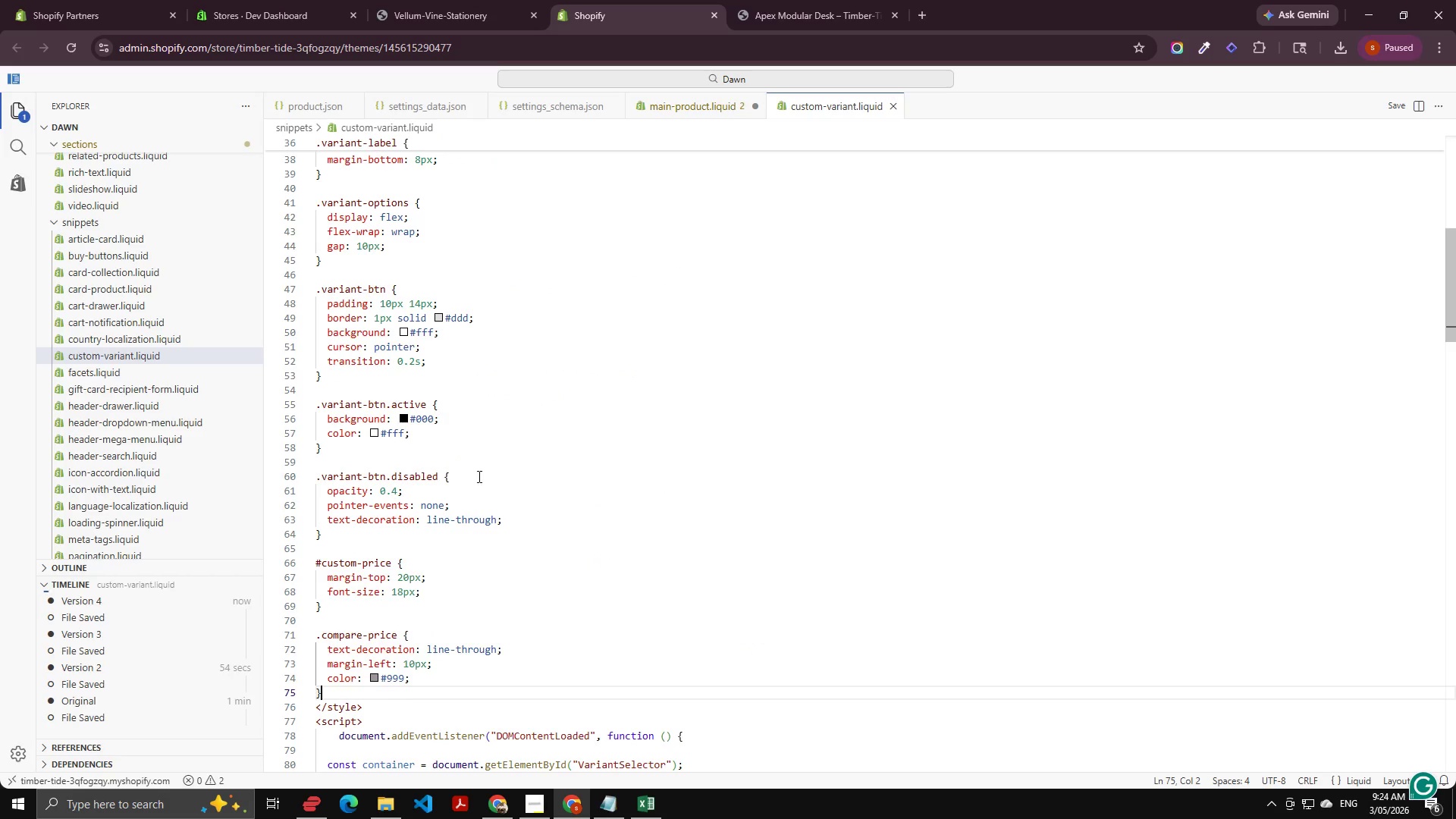 
scroll: coordinate [474, 491], scroll_direction: down, amount: 12.0
 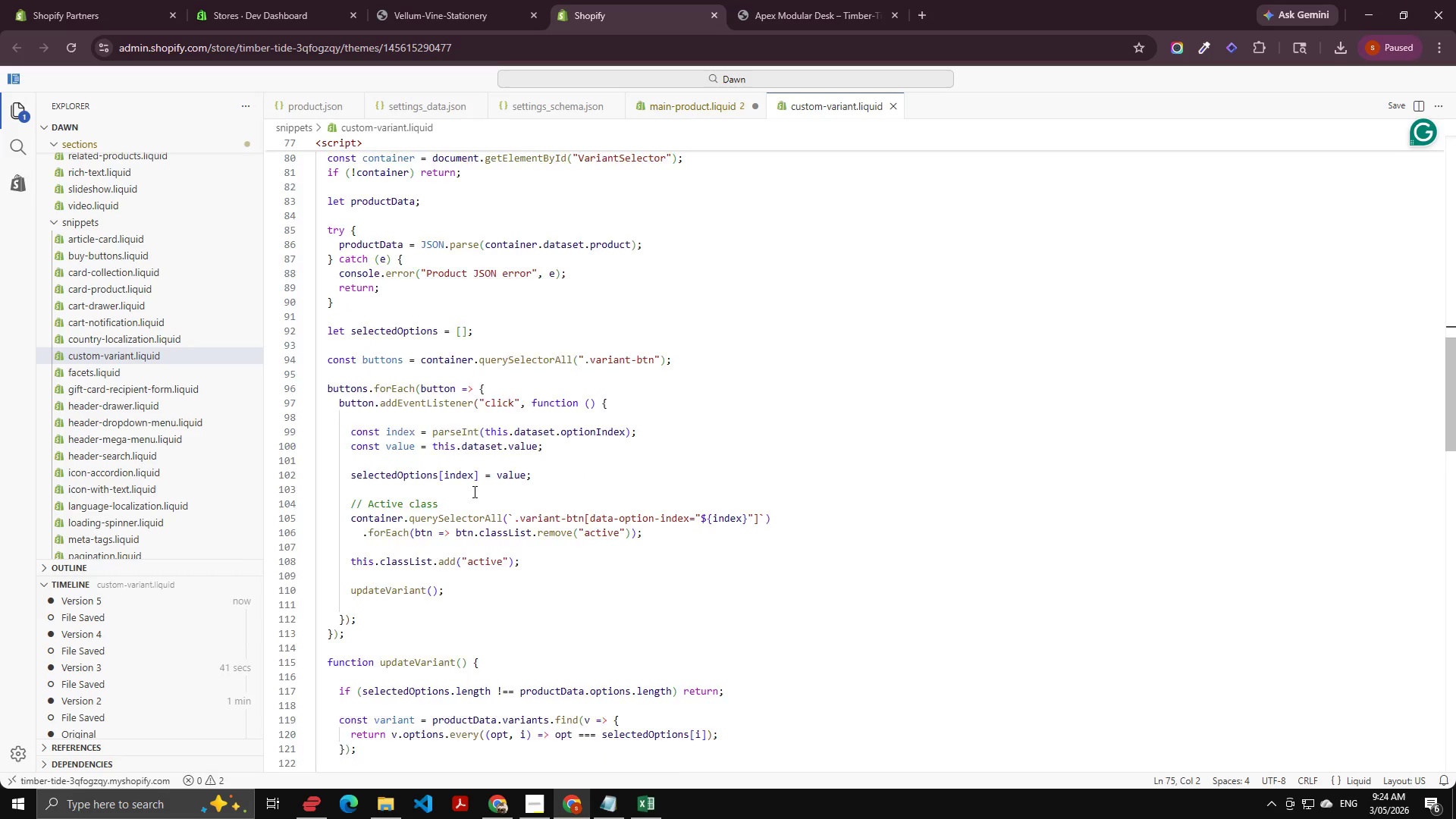 
scroll: coordinate [496, 531], scroll_direction: down, amount: 12.0
 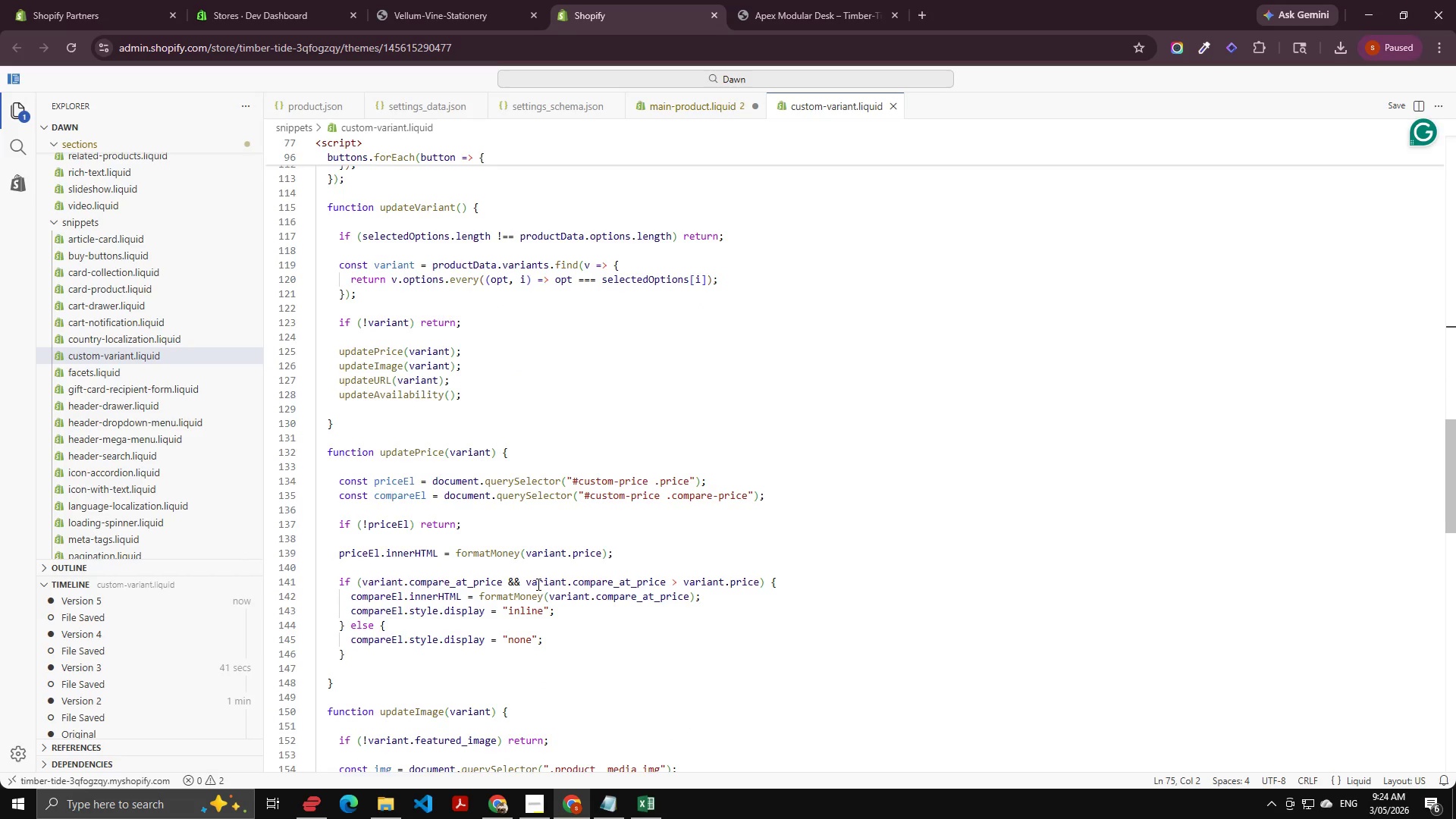 
key(Control+S)
 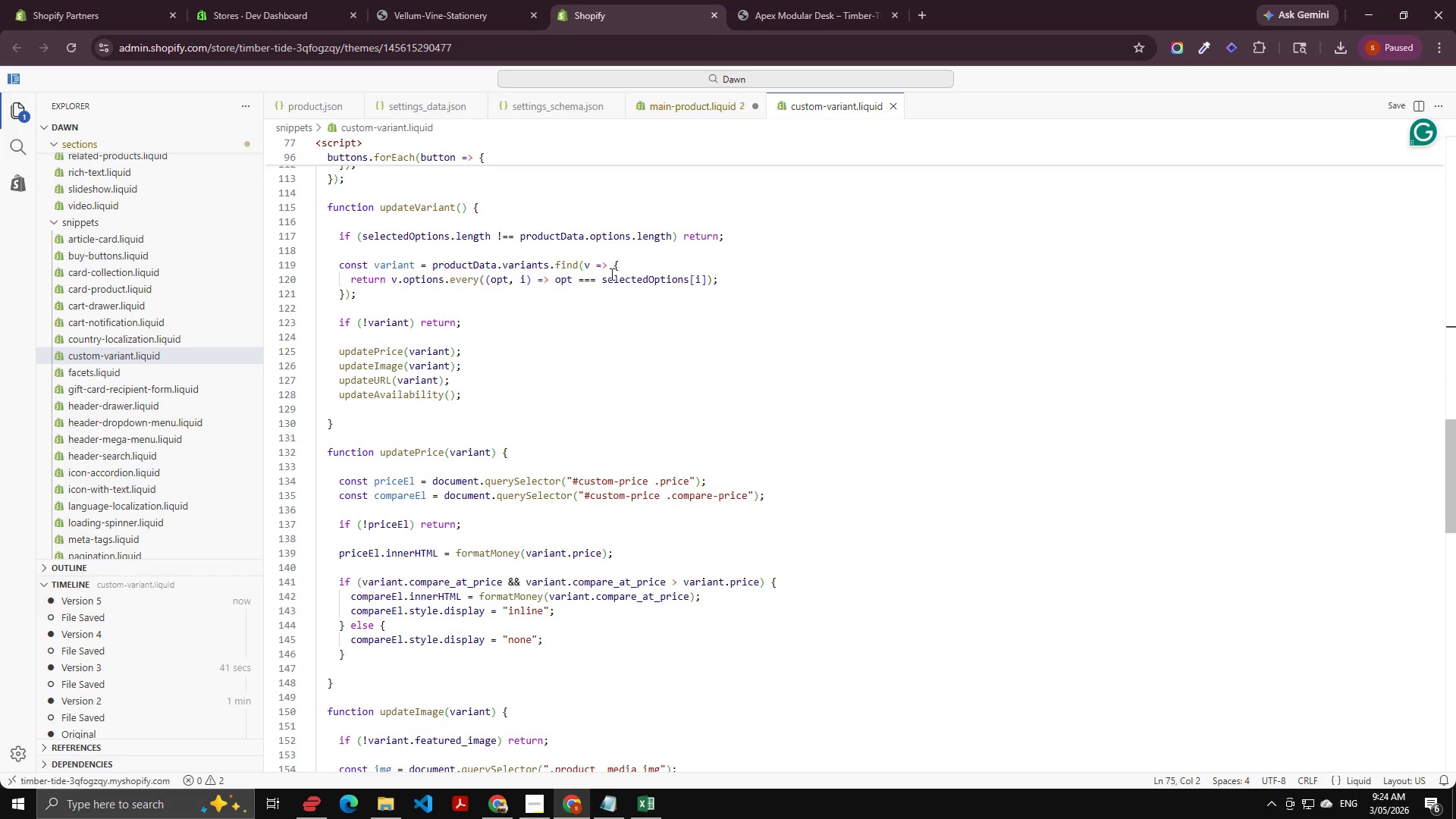 
key(Control+S)
 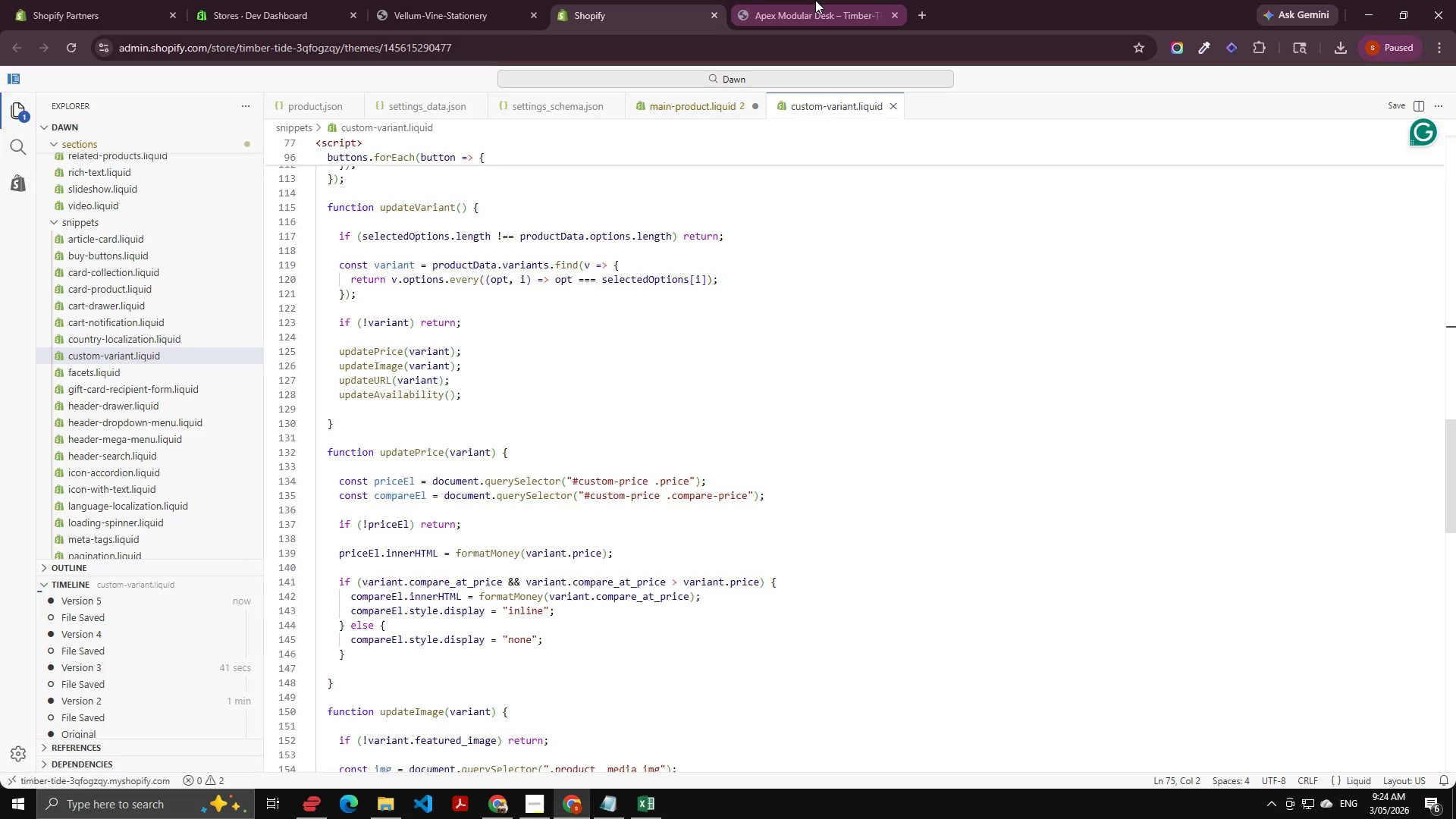 
left_click([815, 0])
 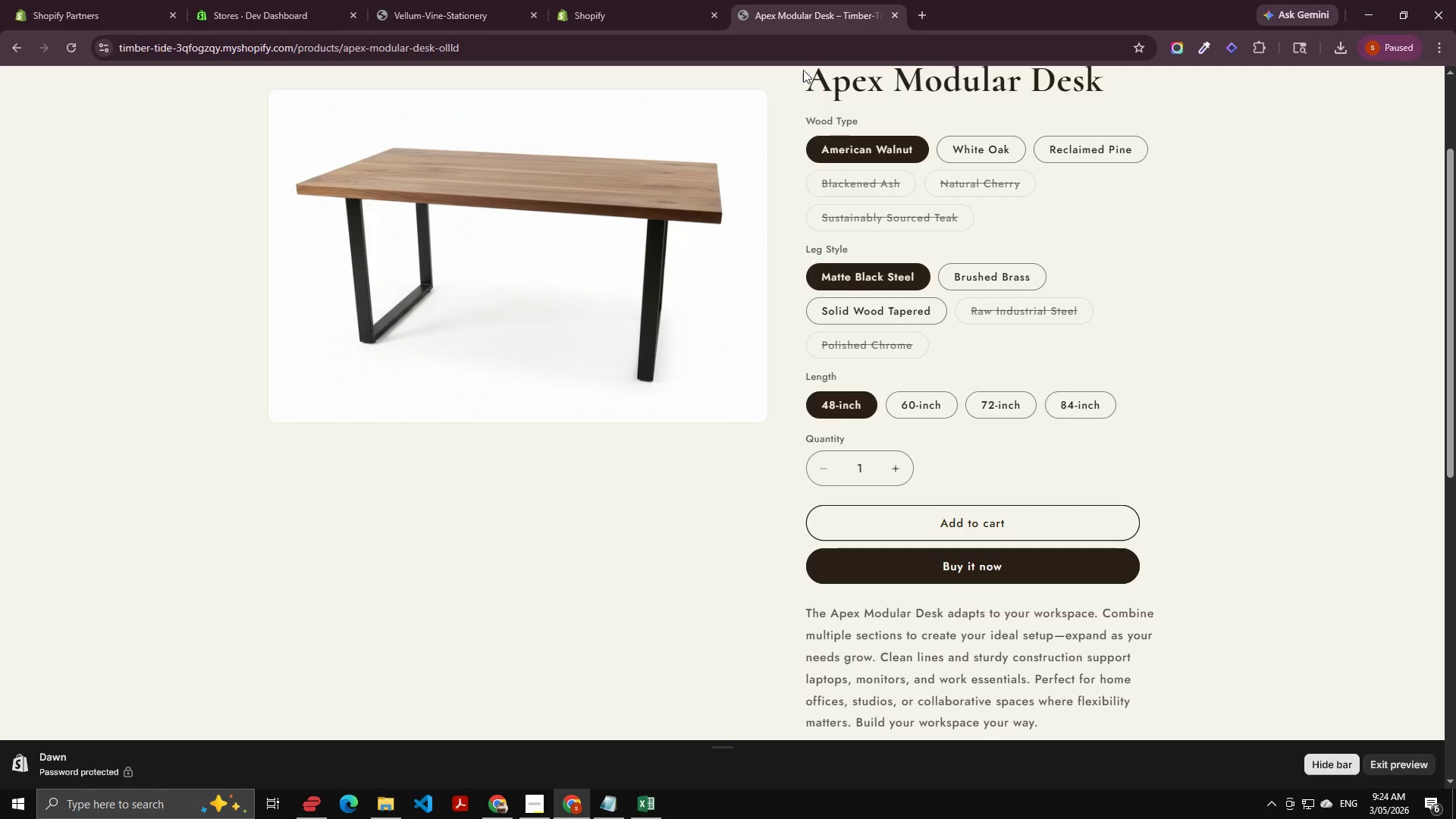 
key(Control+Shift+R)
 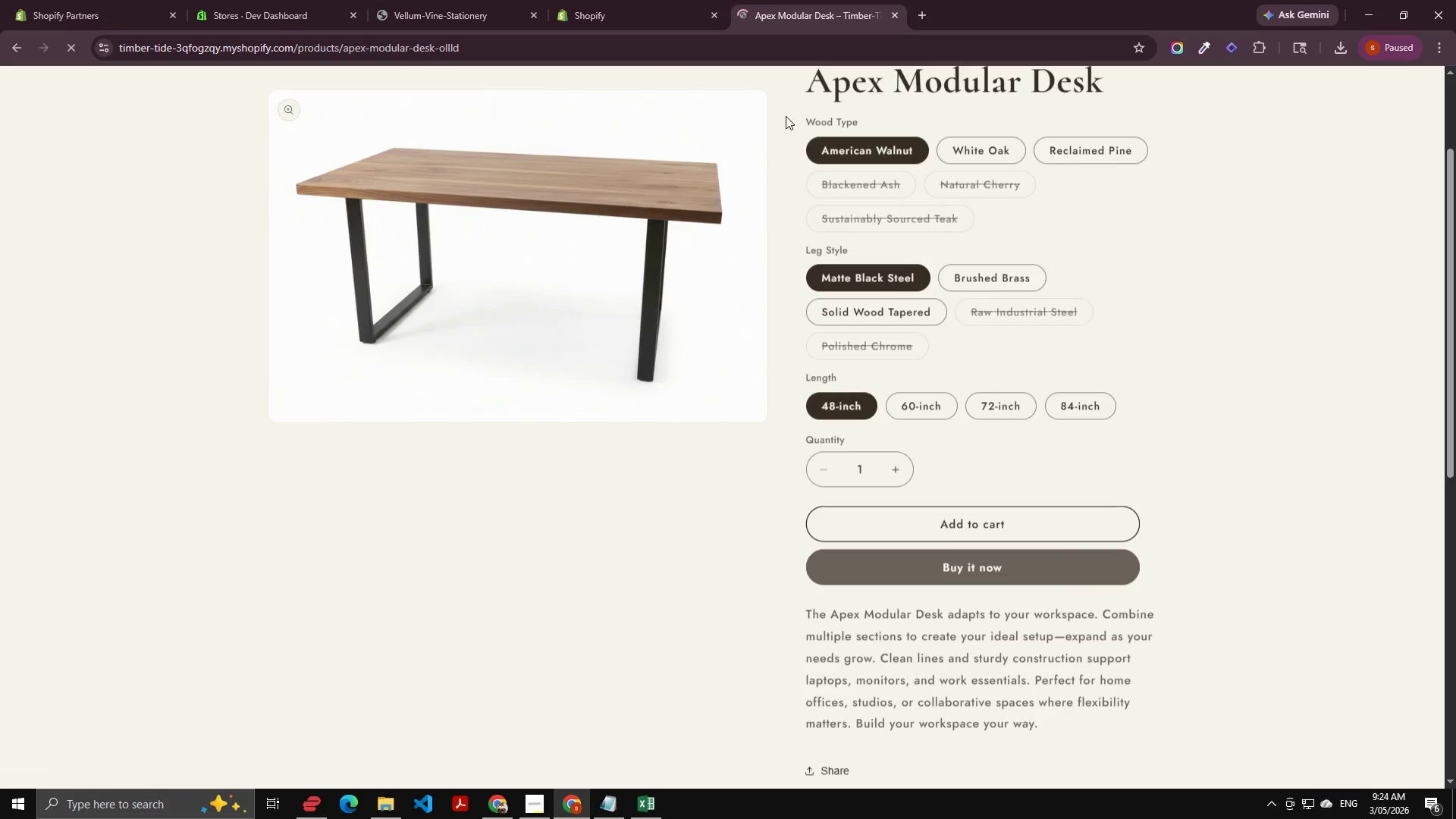 
left_click([634, 0])
 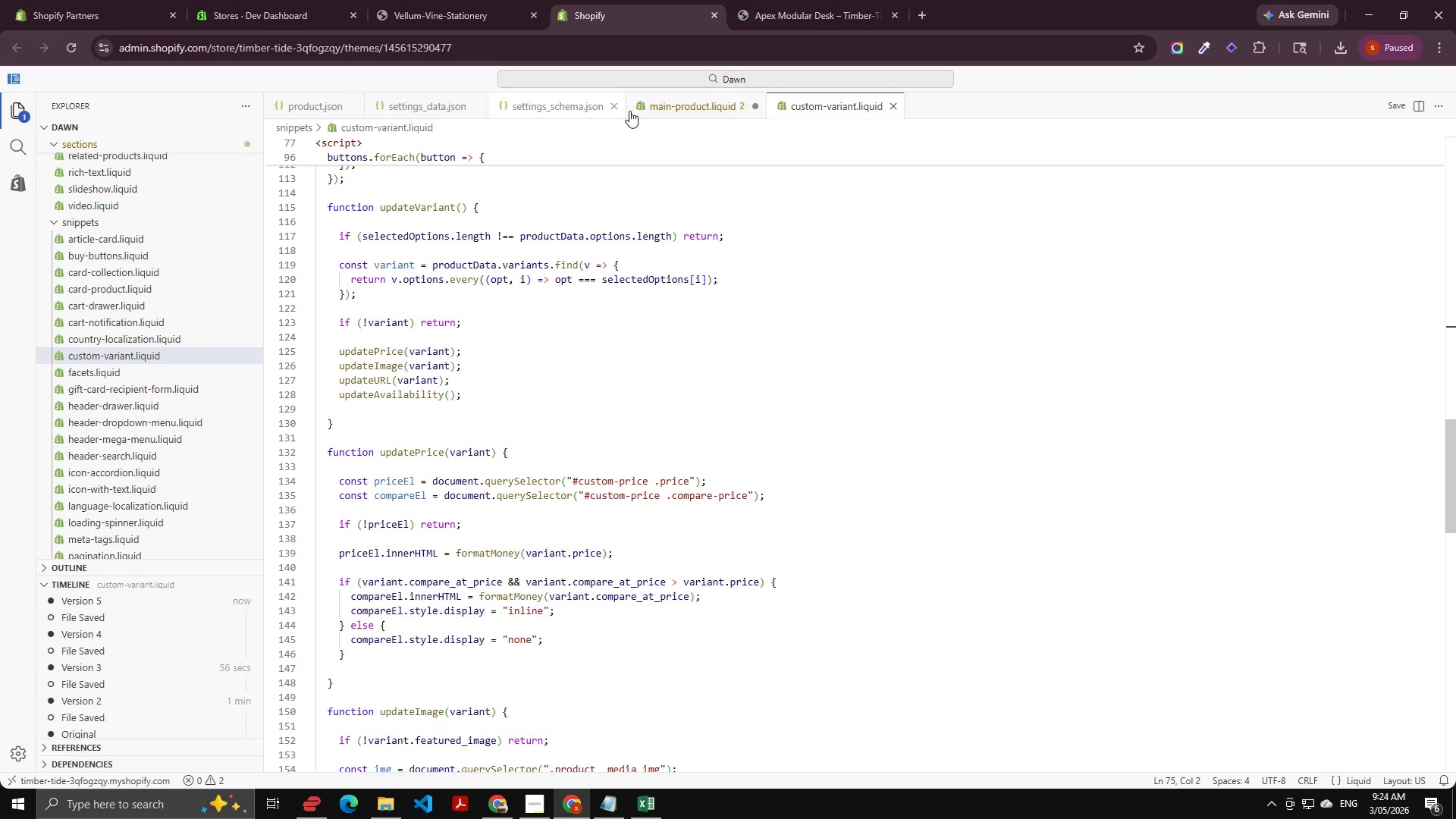 
left_click([700, 96])
 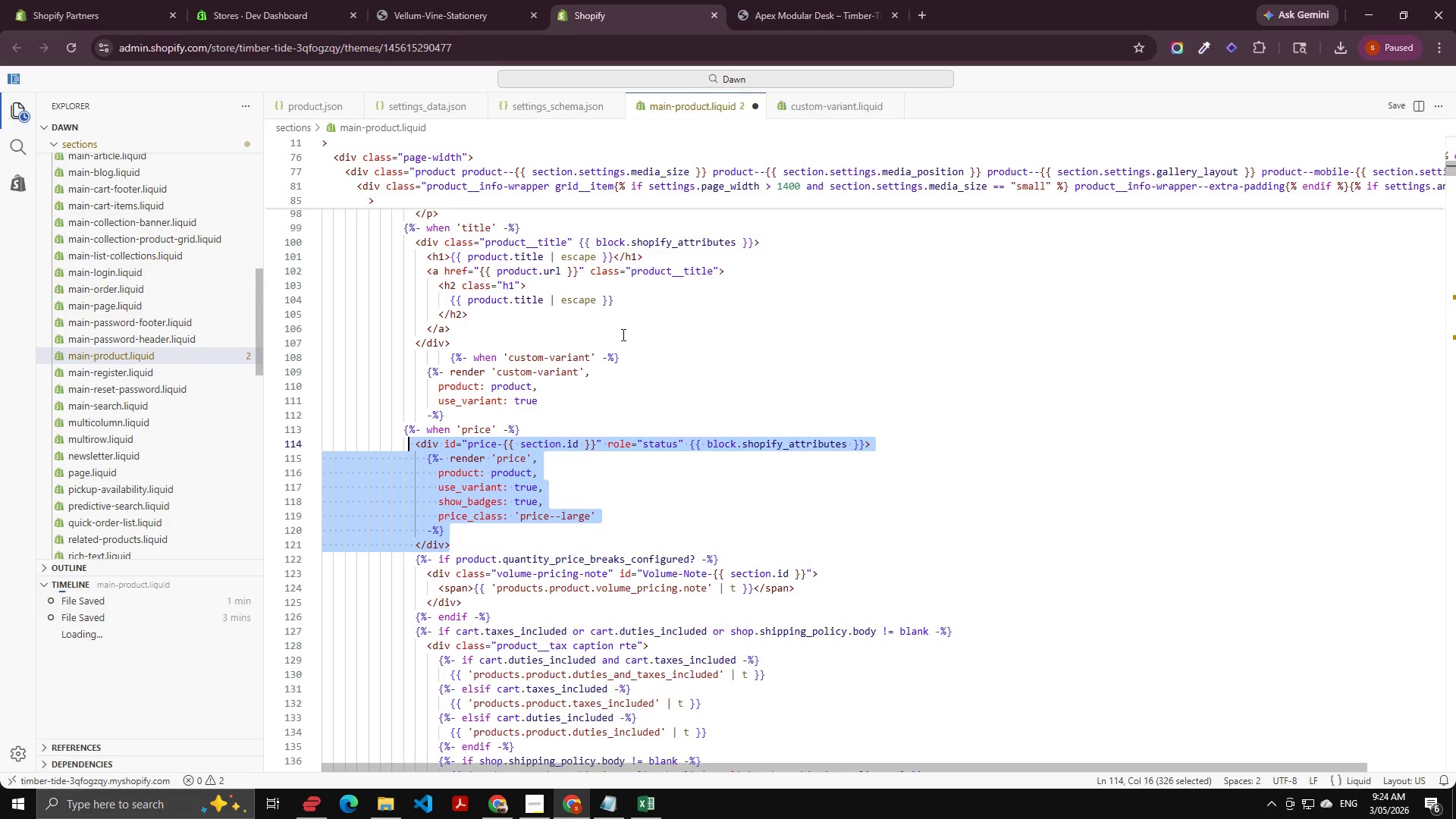 
key(Control+S)
 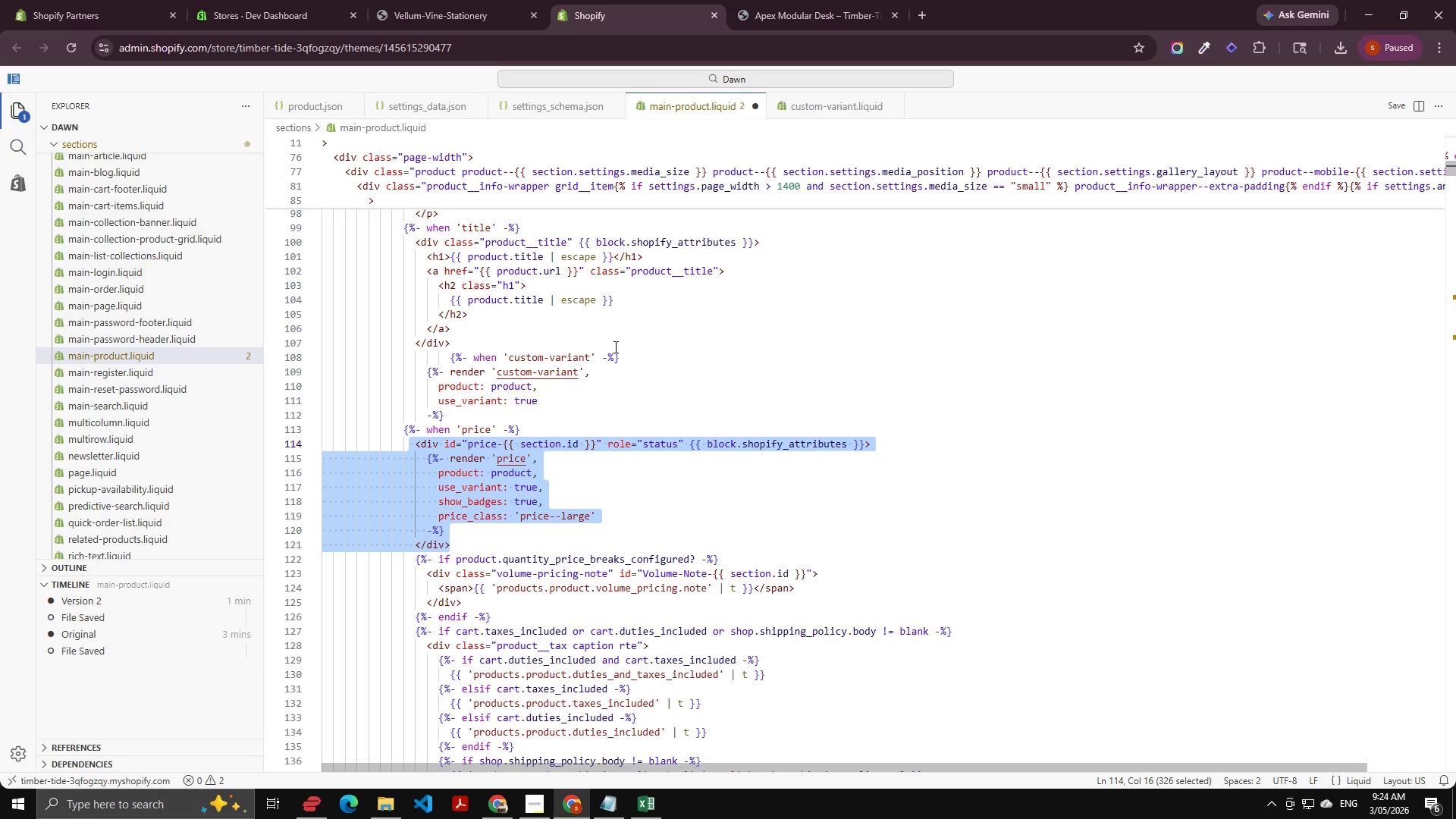 
key(Control+S)
 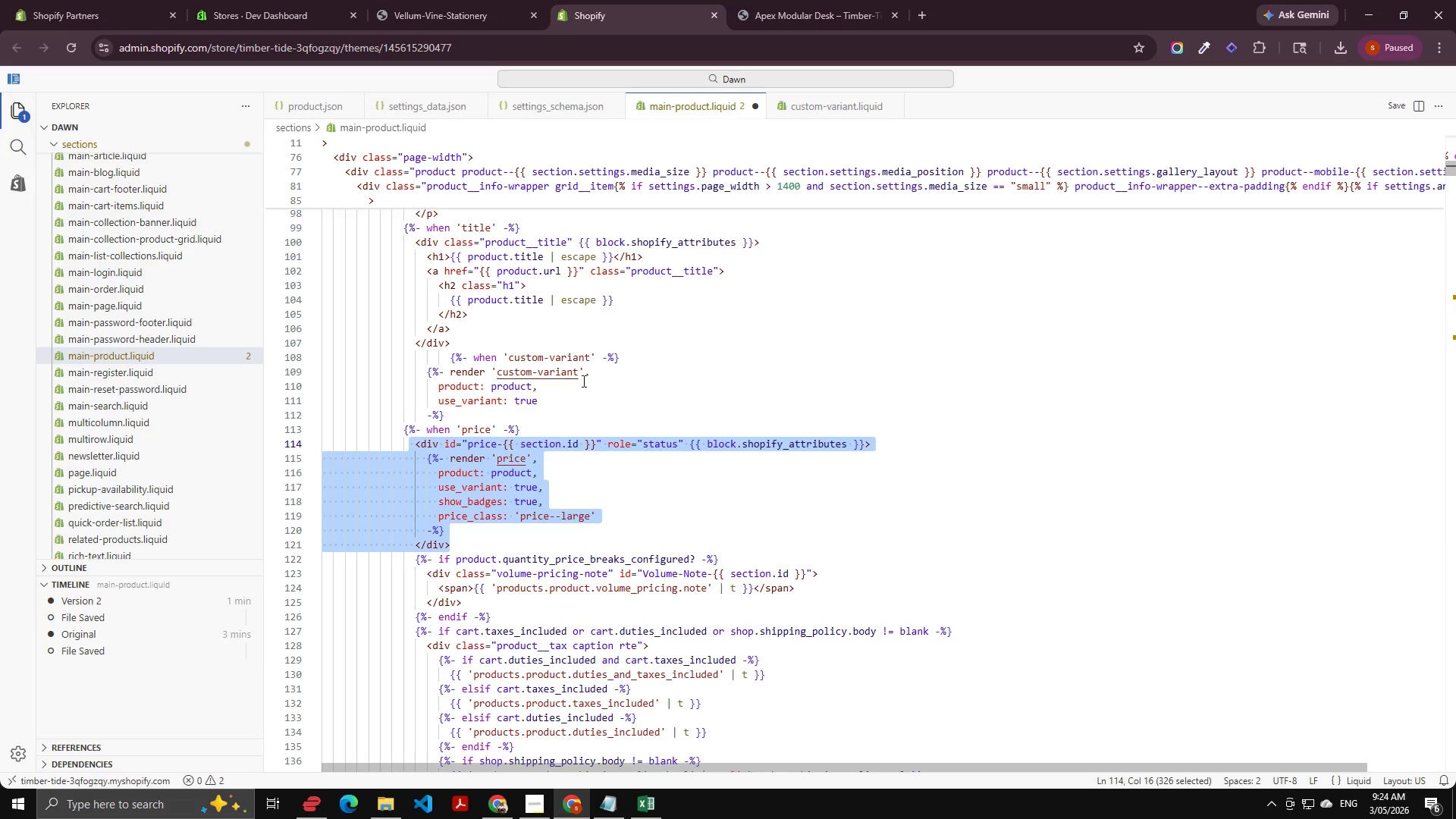 
key(Control+S)
 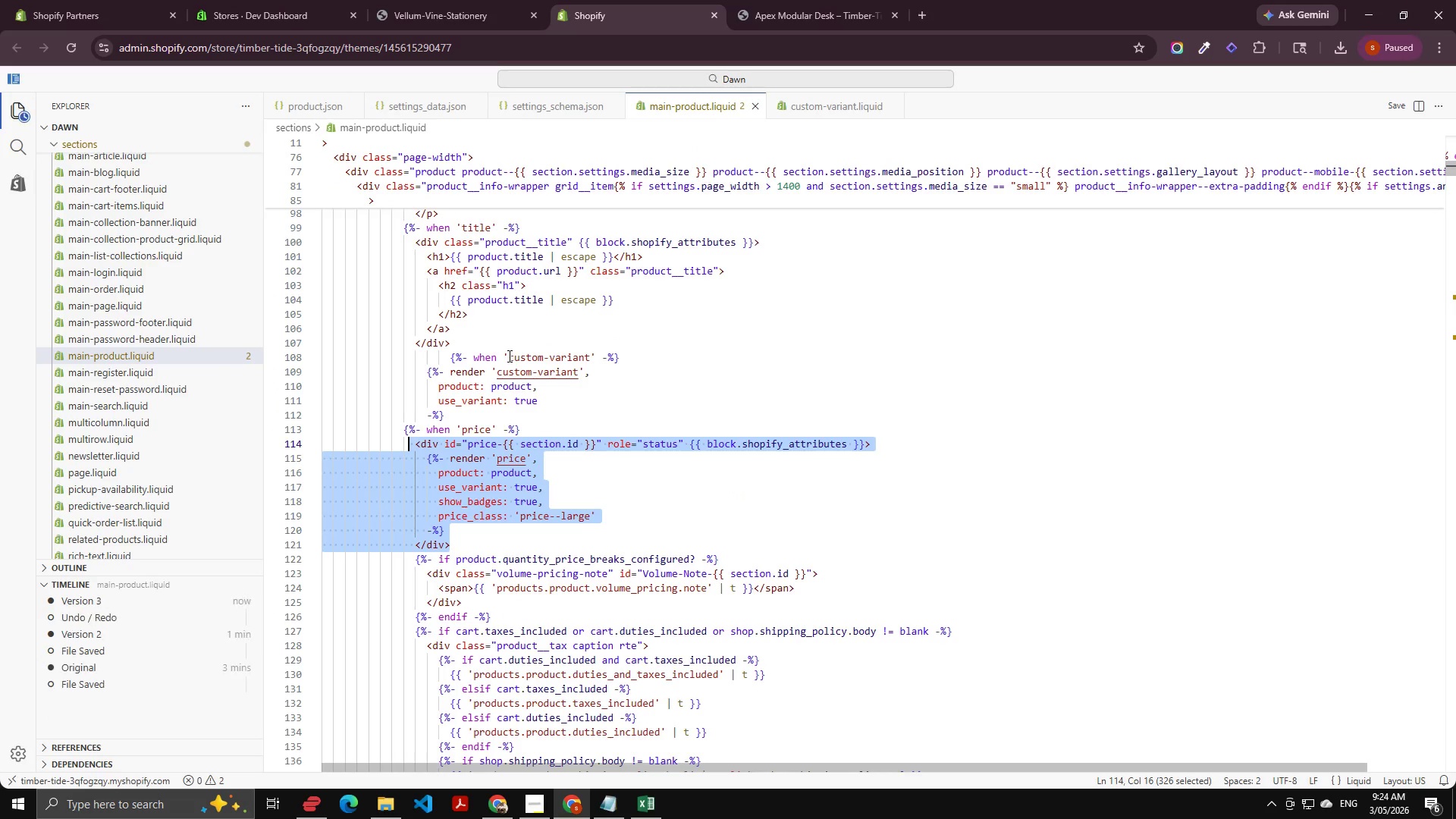 
left_click_drag(start_coordinate=[504, 355], to_coordinate=[513, 355])
 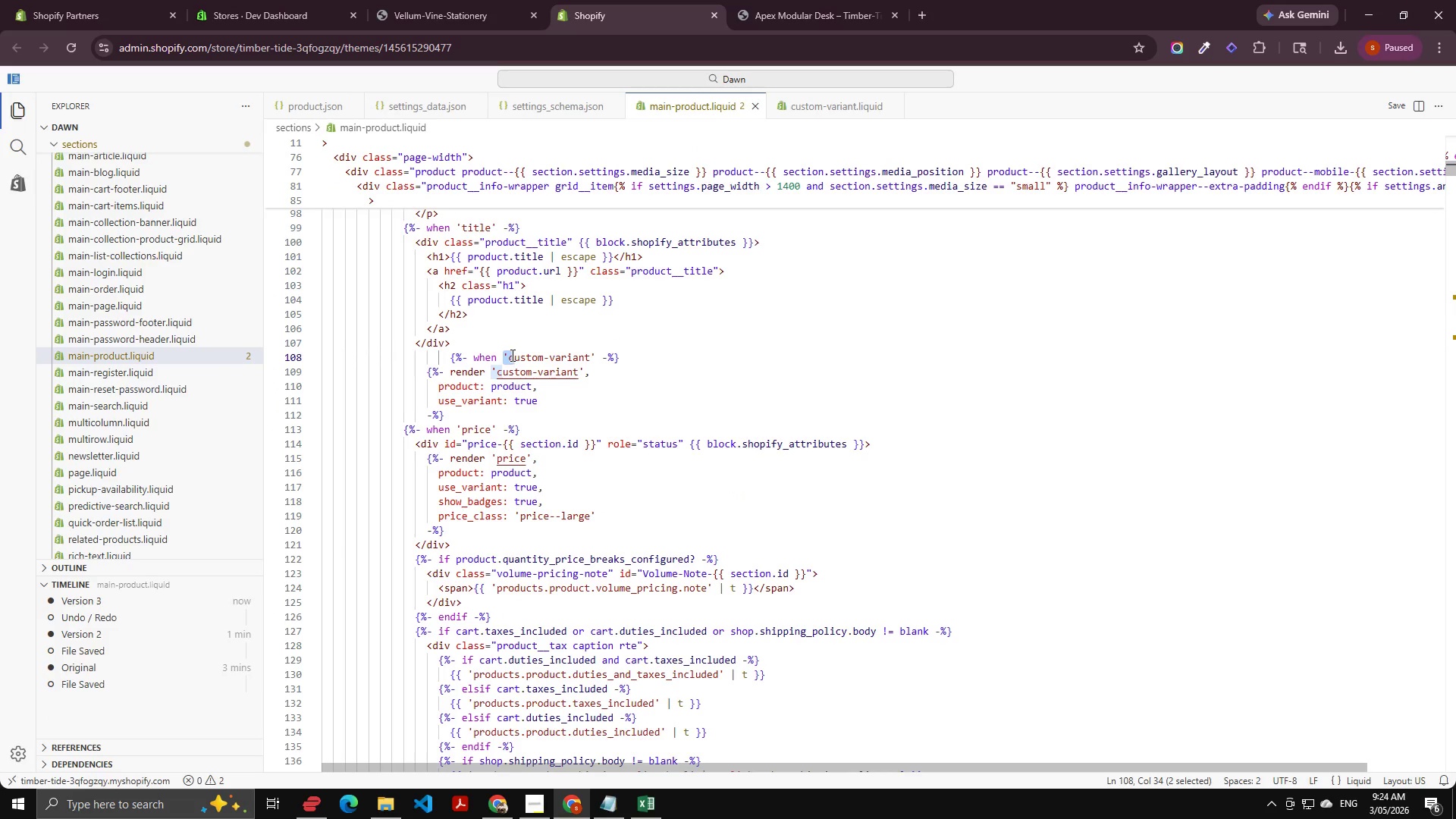 
left_click([511, 355])
 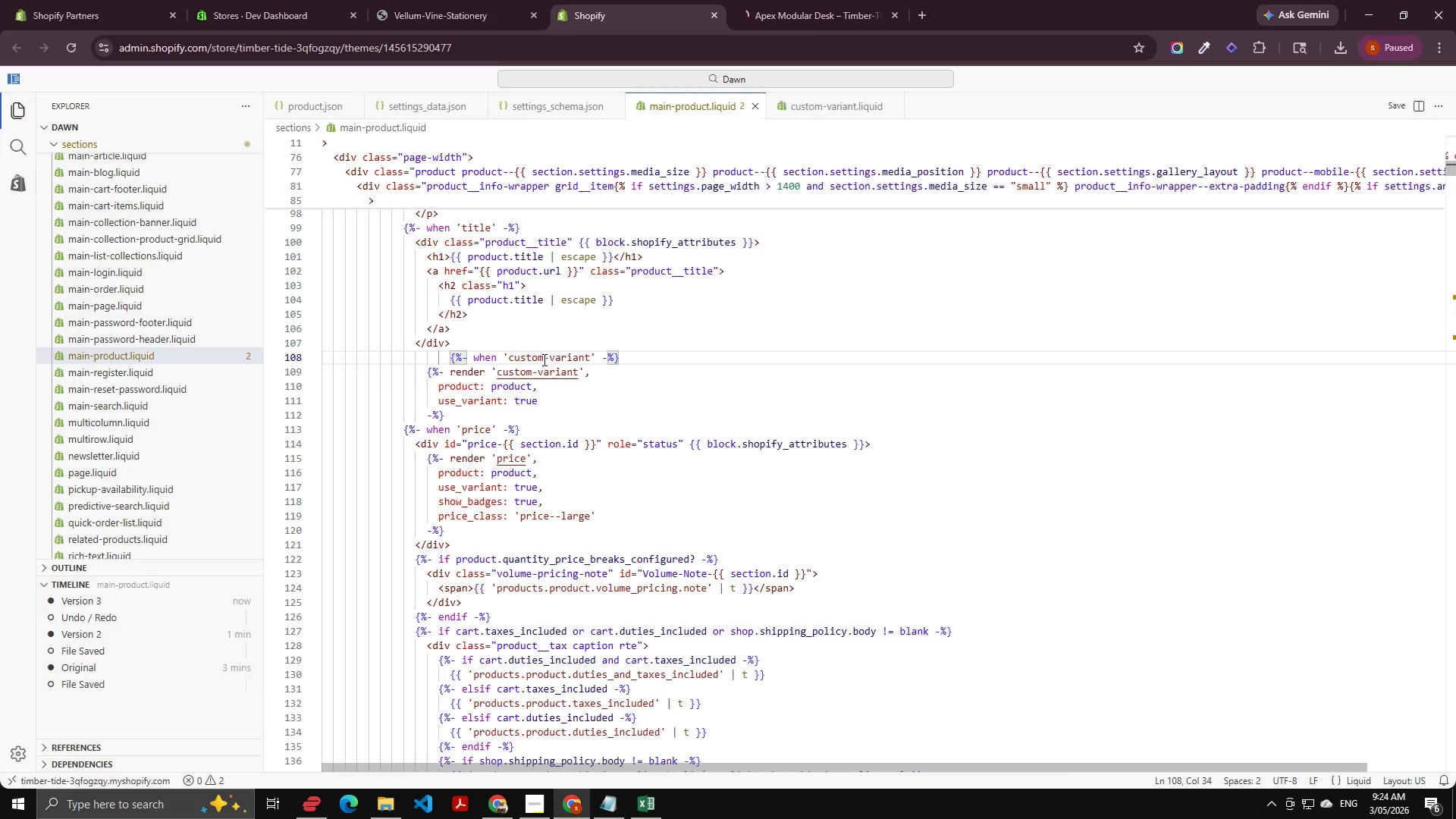 
key(ArrowLeft)
 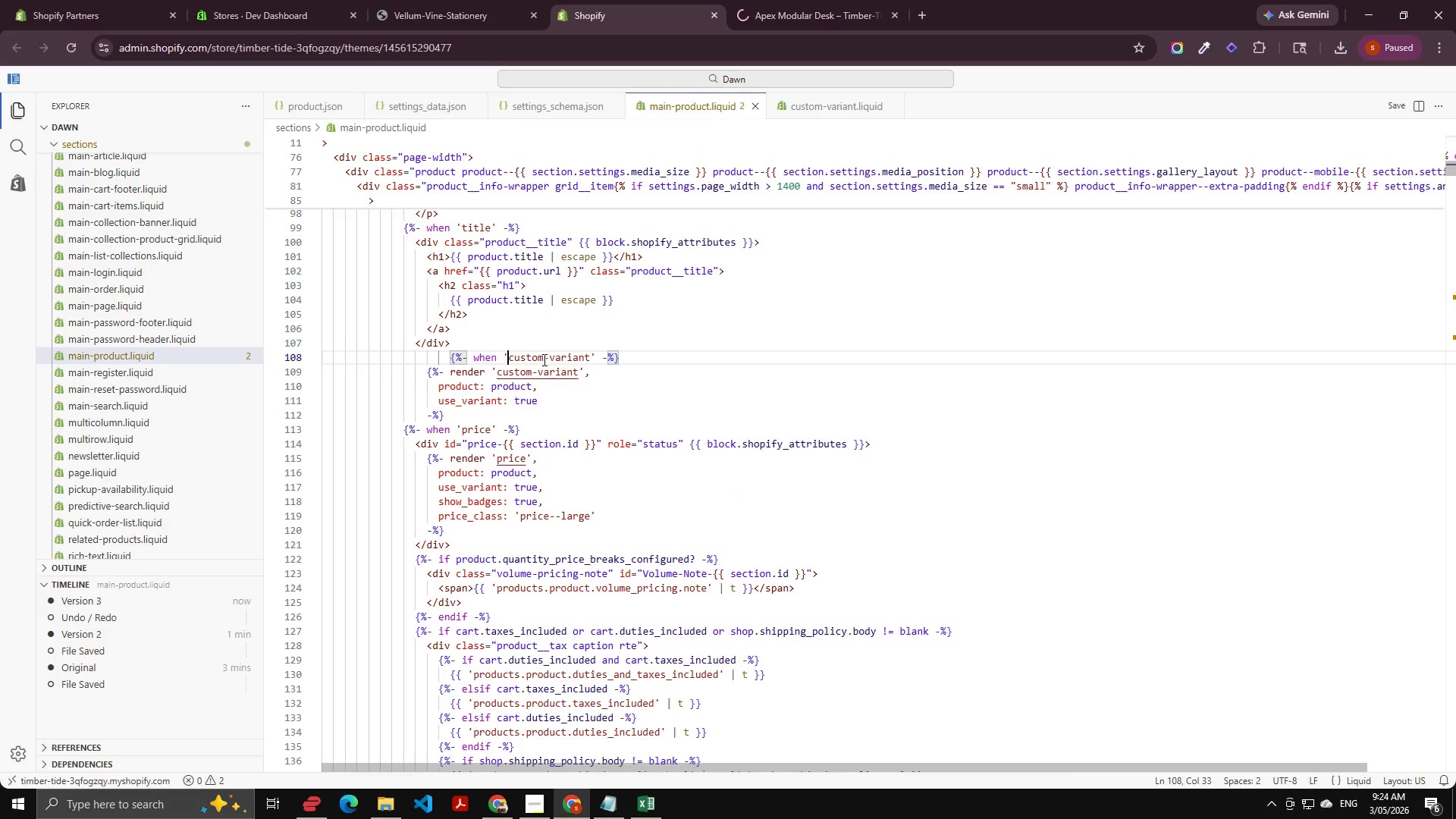 
key(Control+ArrowRight)
 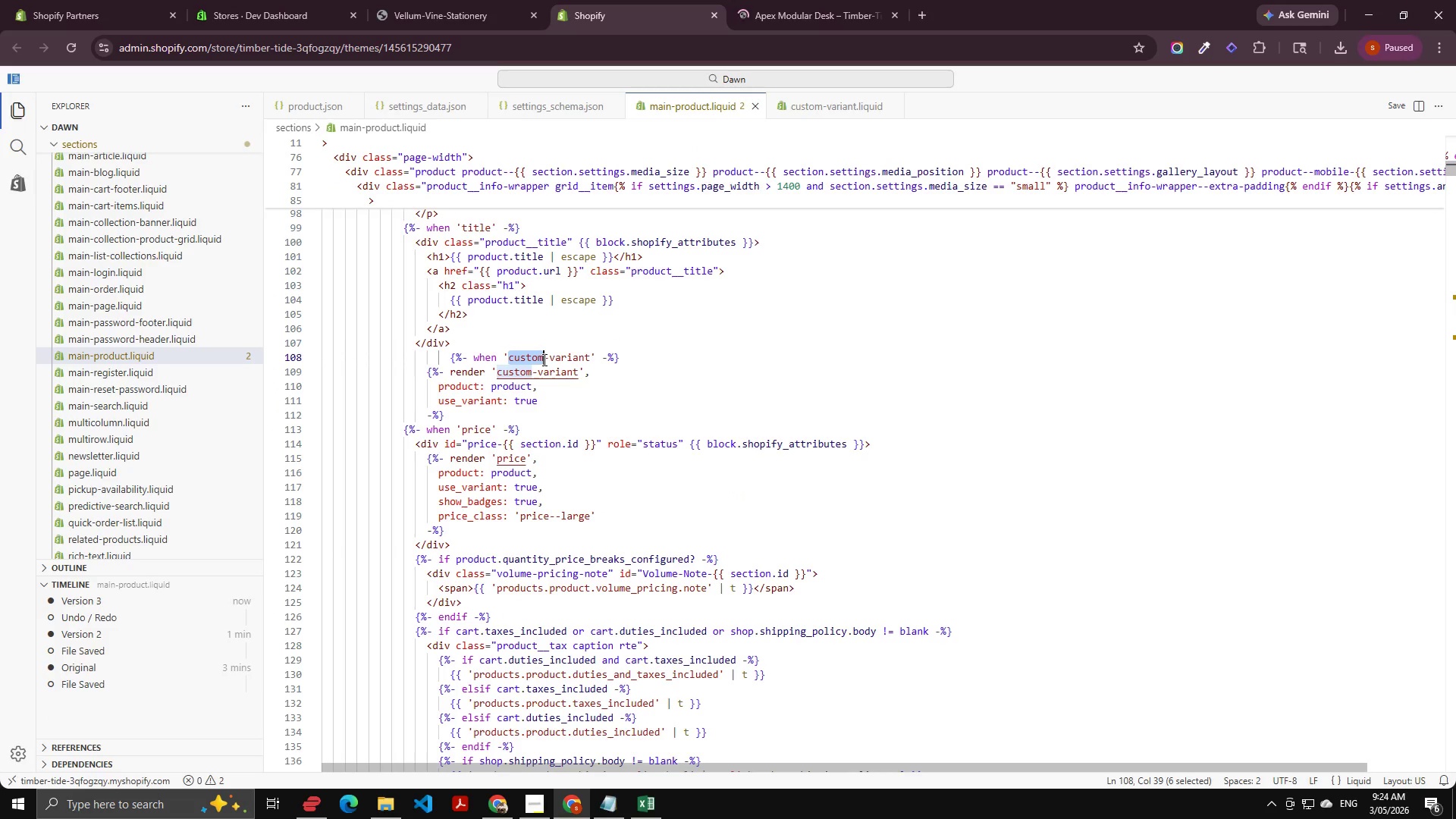 
key(Control+Shift+ArrowRight)
 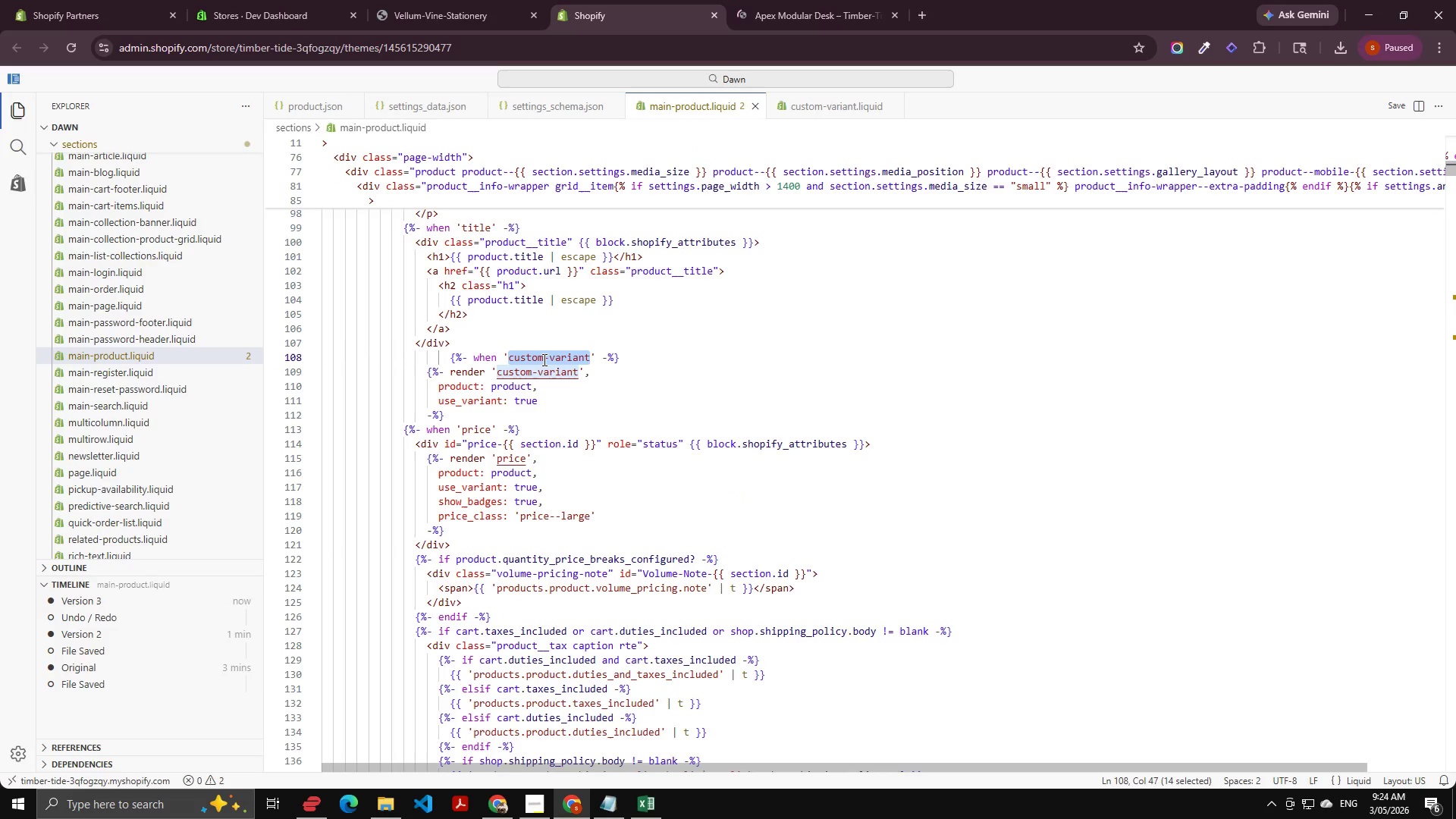 
key(Control+C)
 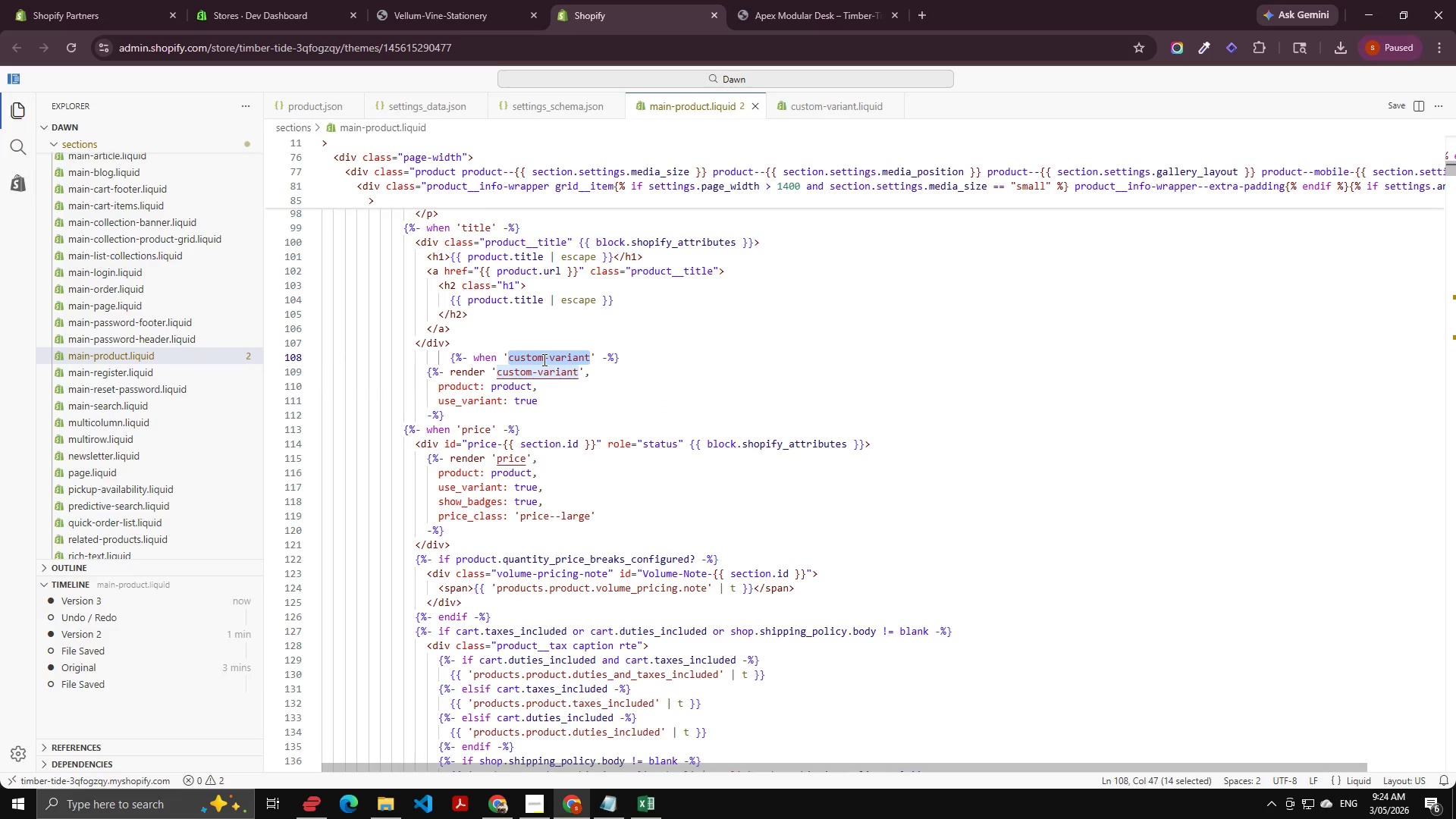 
key(Control+C)
 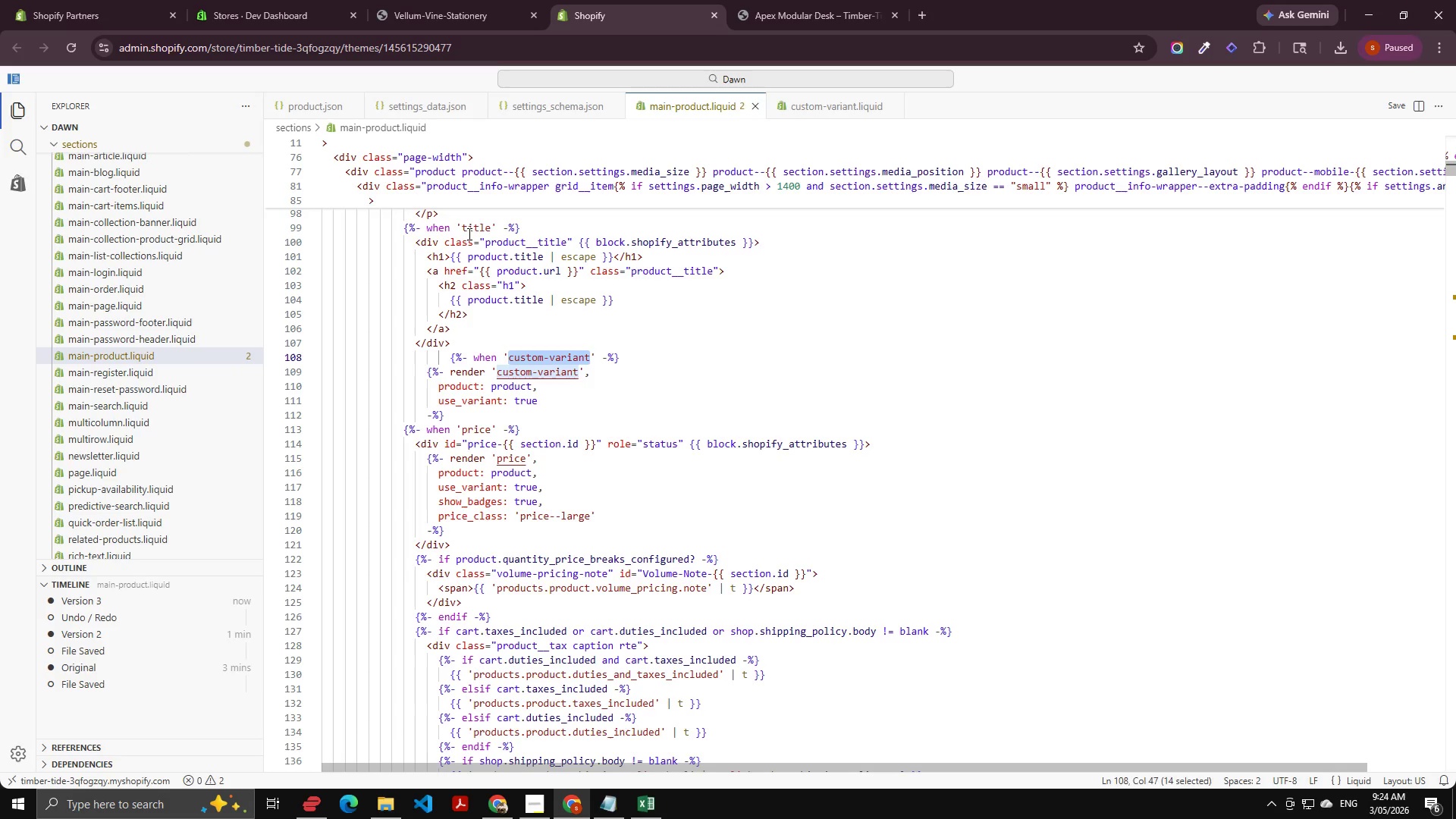 
double_click([468, 234])
 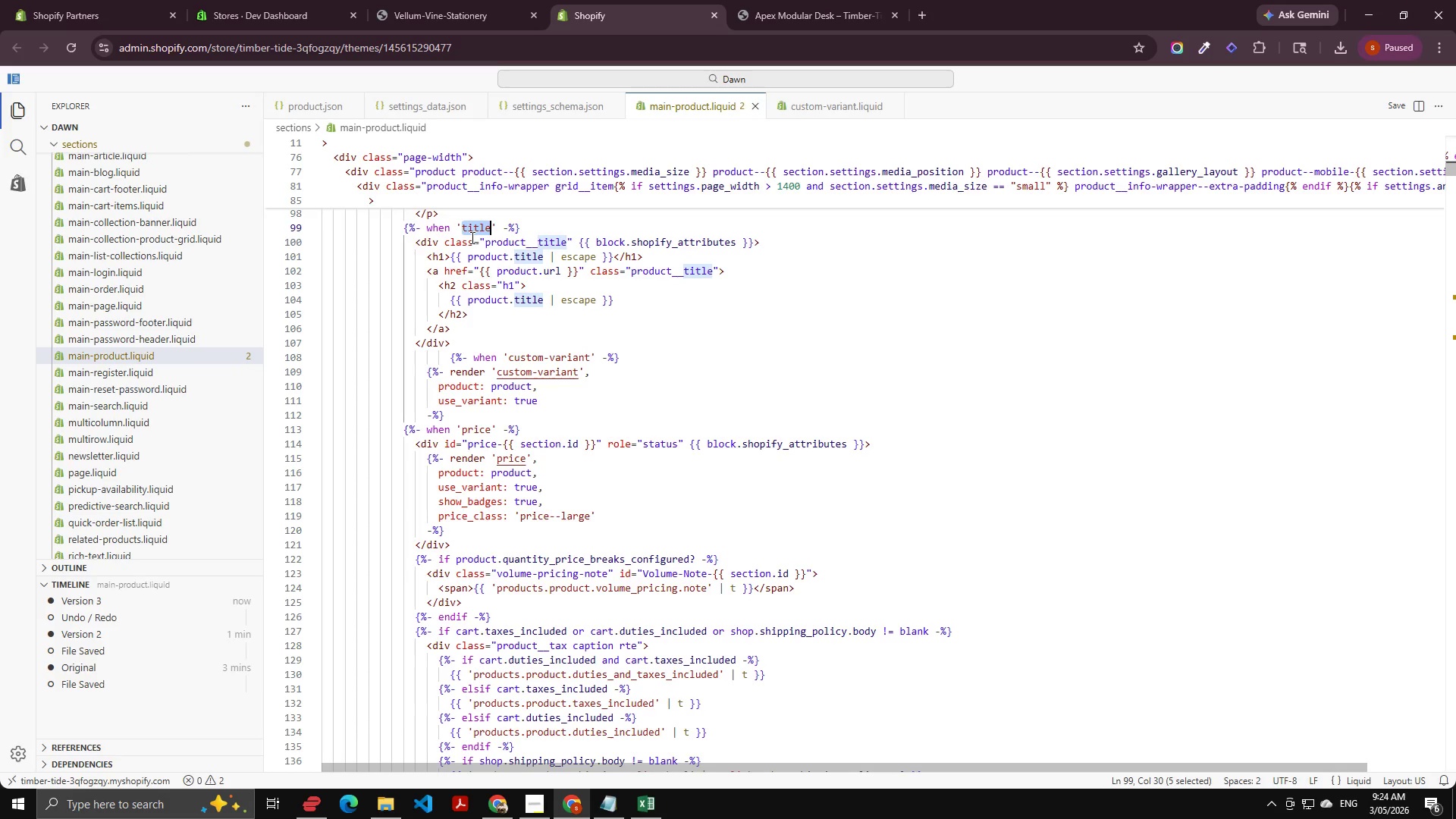 
key(Control+F)
 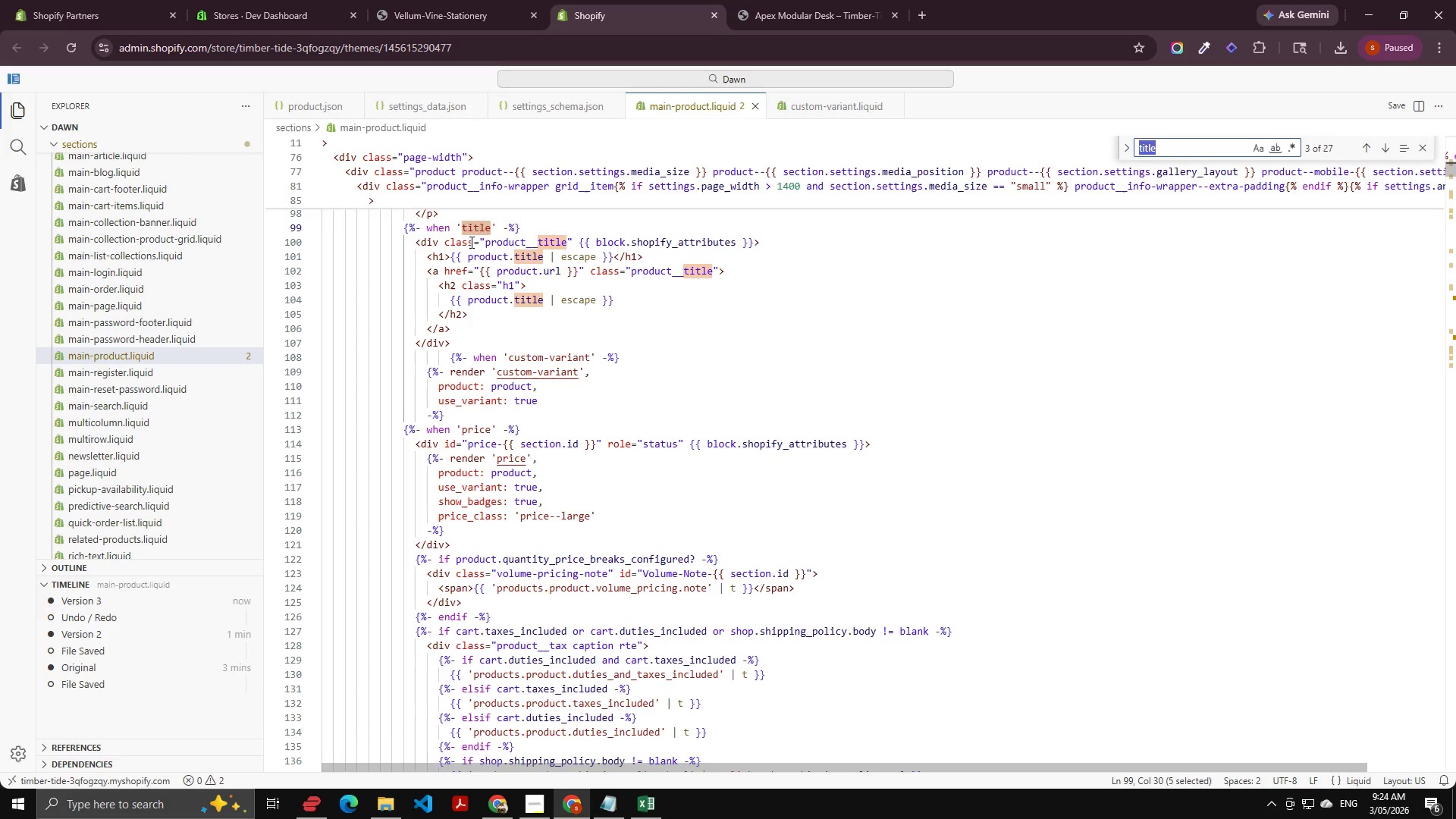 
key(Enter)
 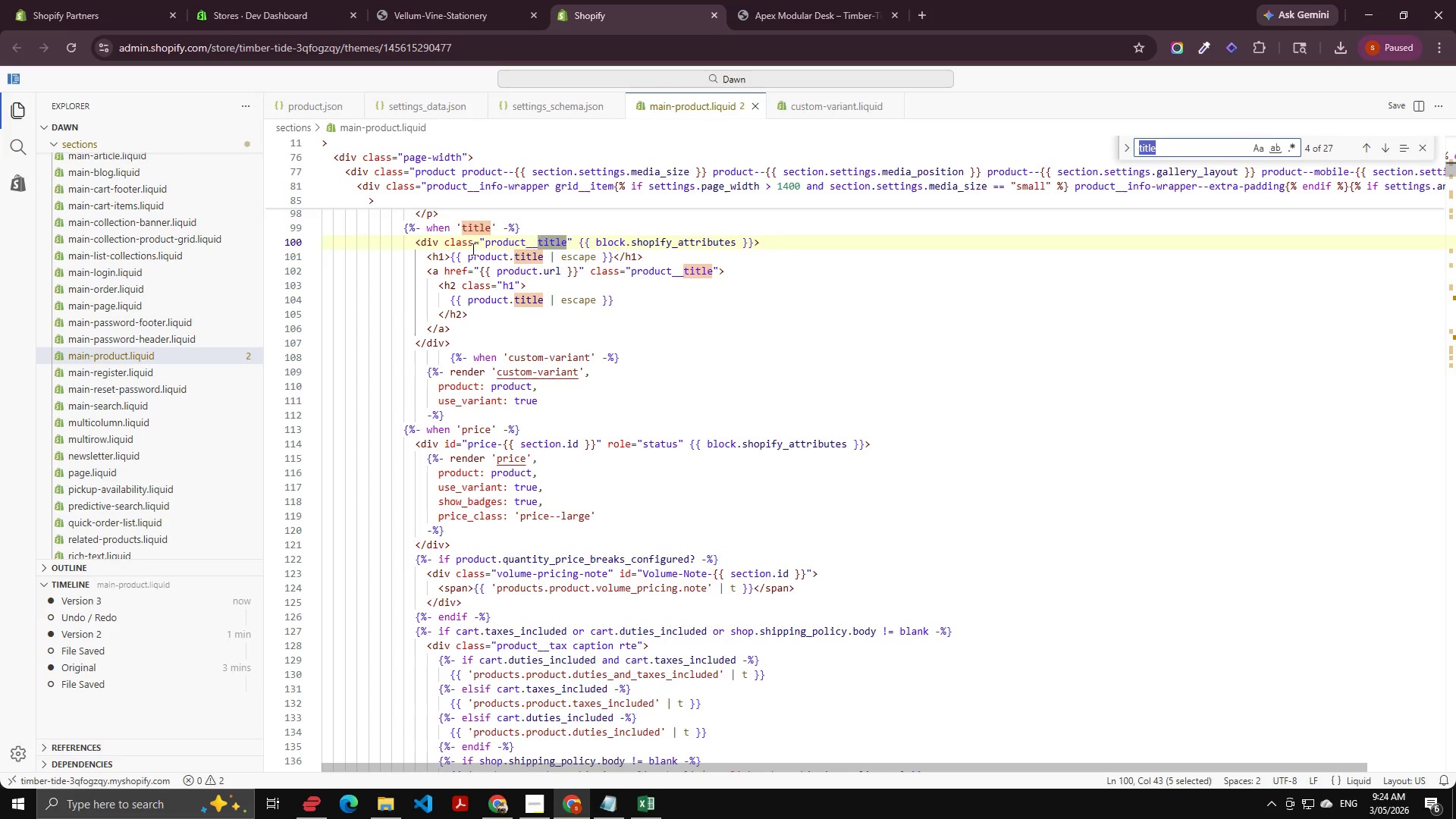 
key(Enter)
 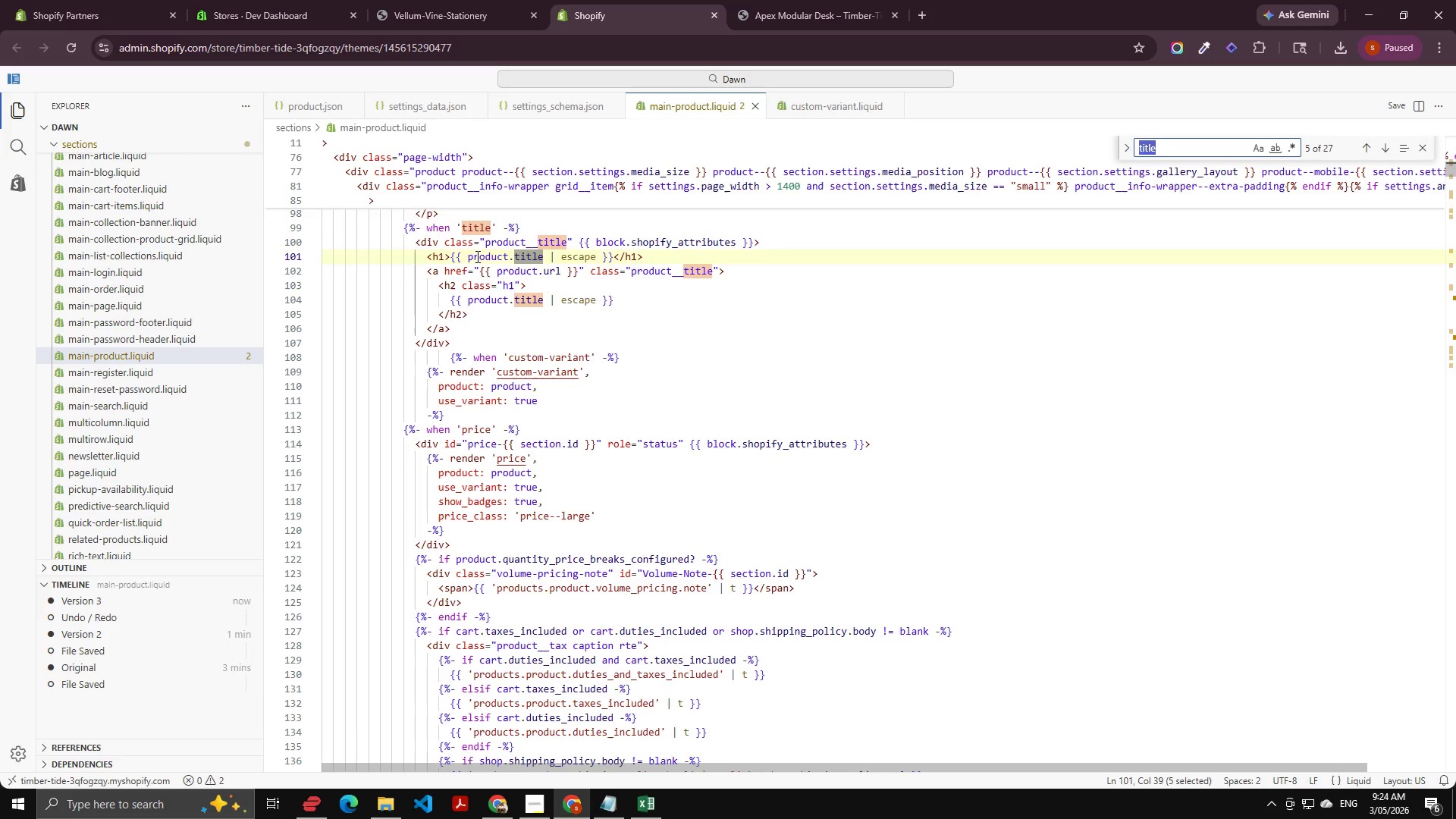 
key(Enter)
 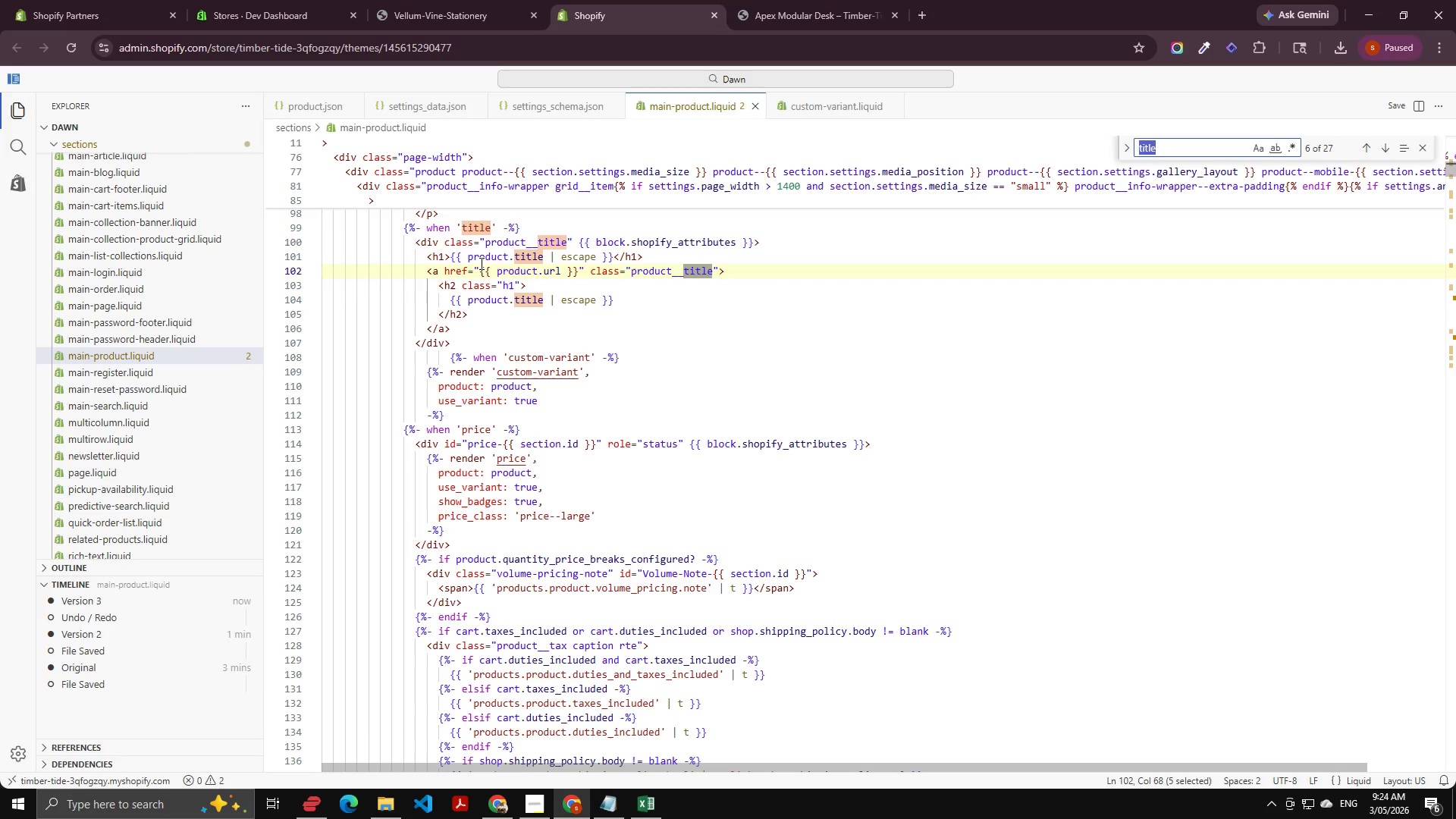 
key(Enter)
 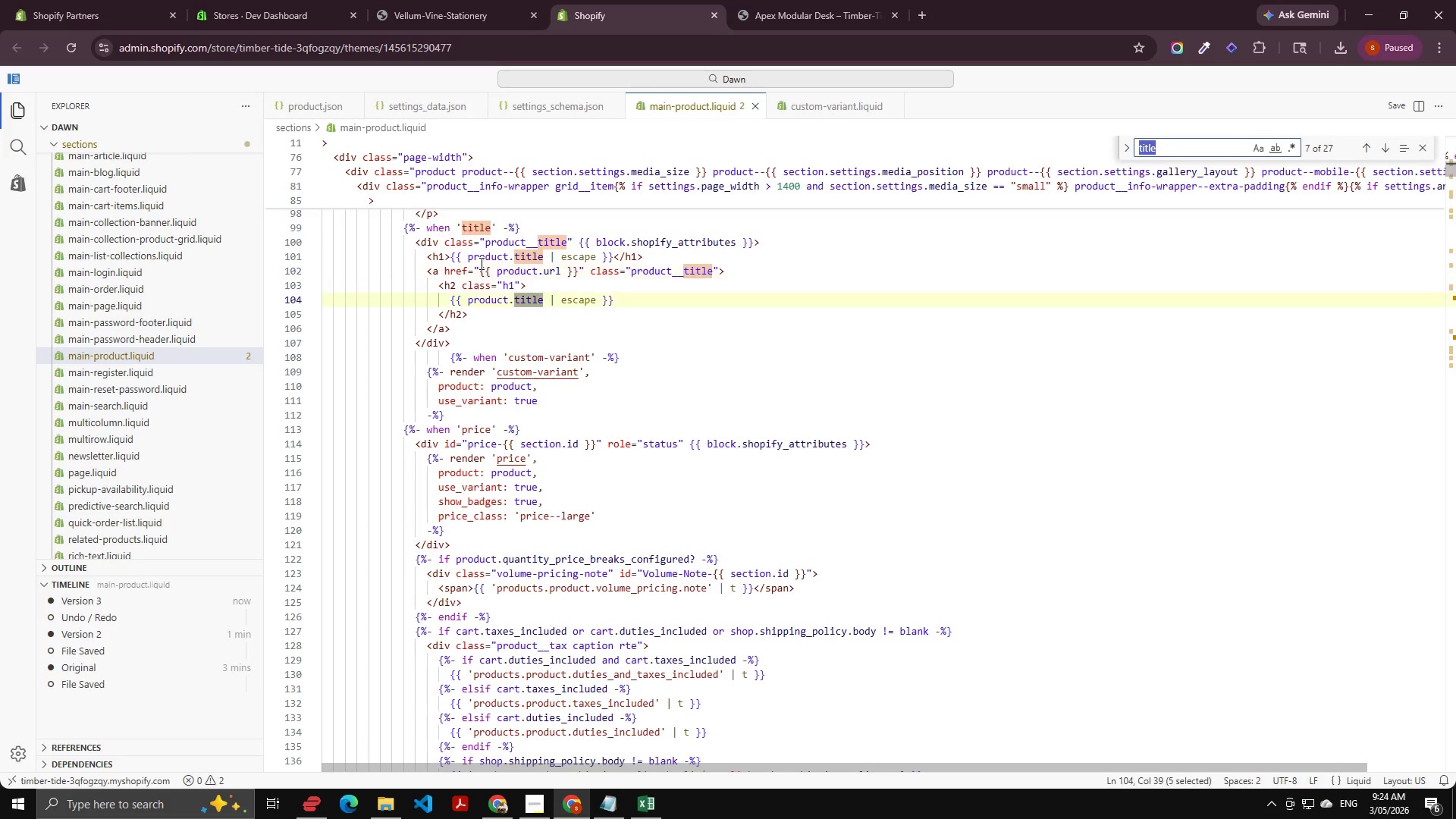 
key(Enter)
 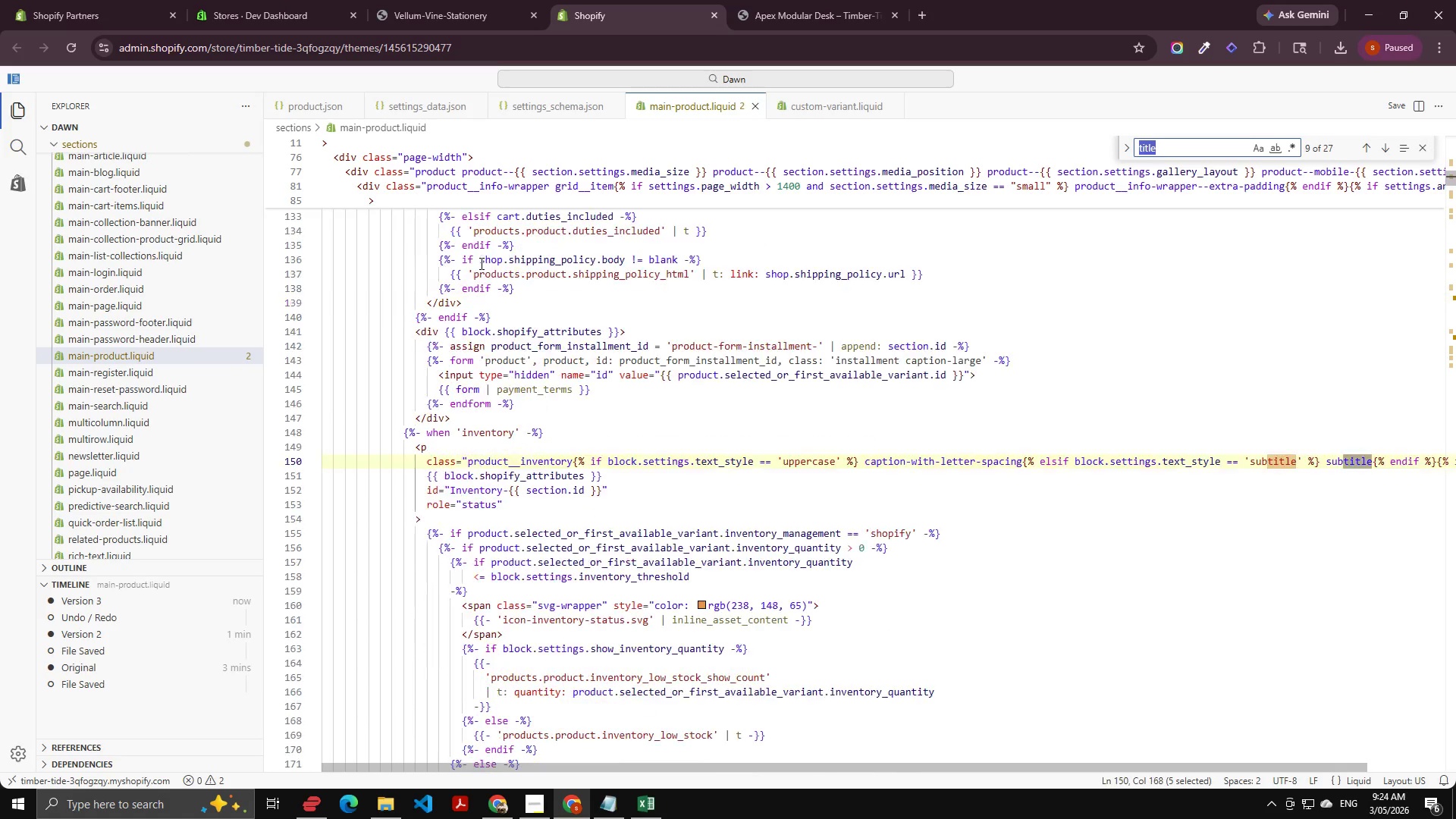 
hold_key(key=Enter, duration=0.78)
 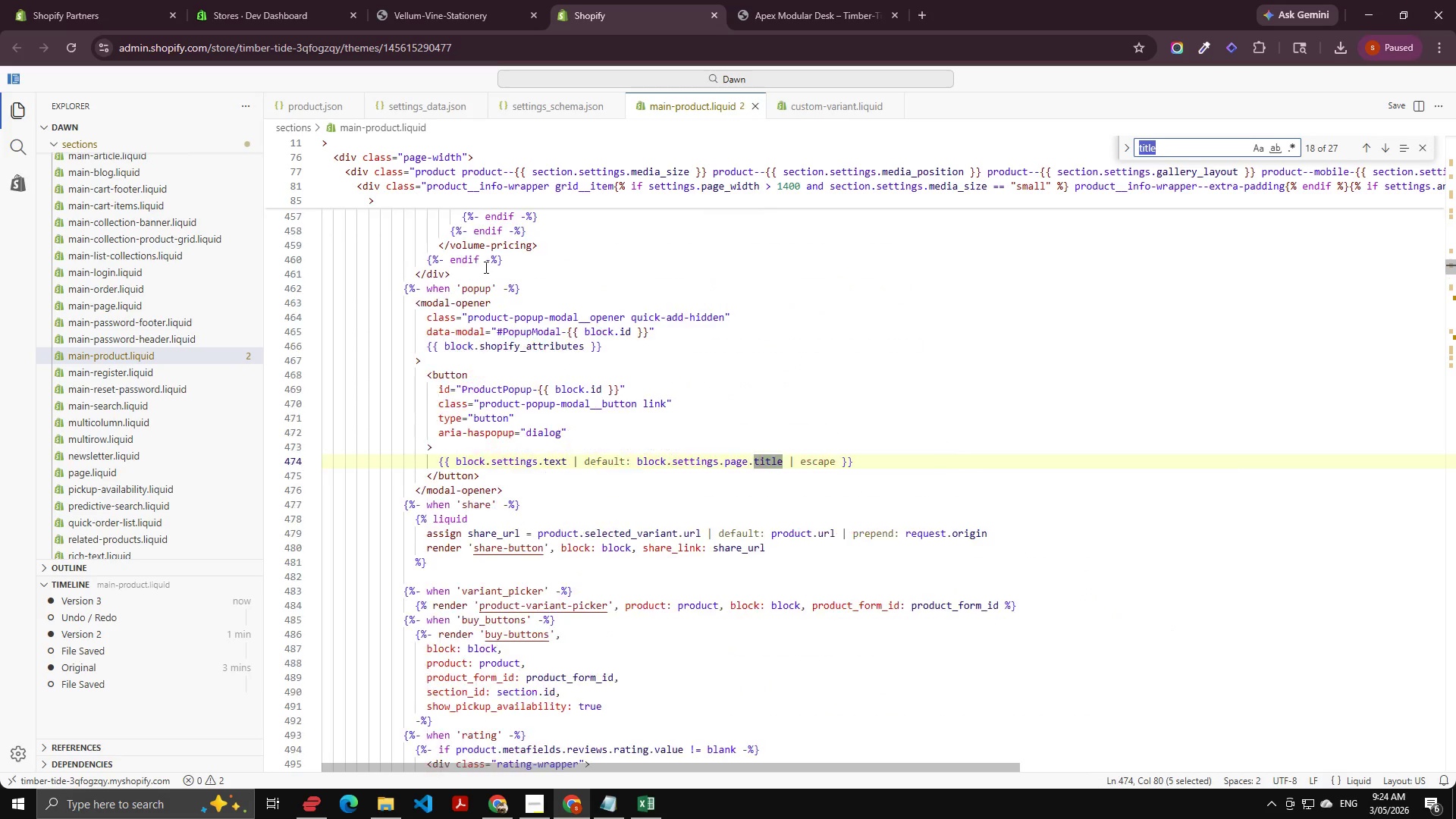 
key(Enter)
 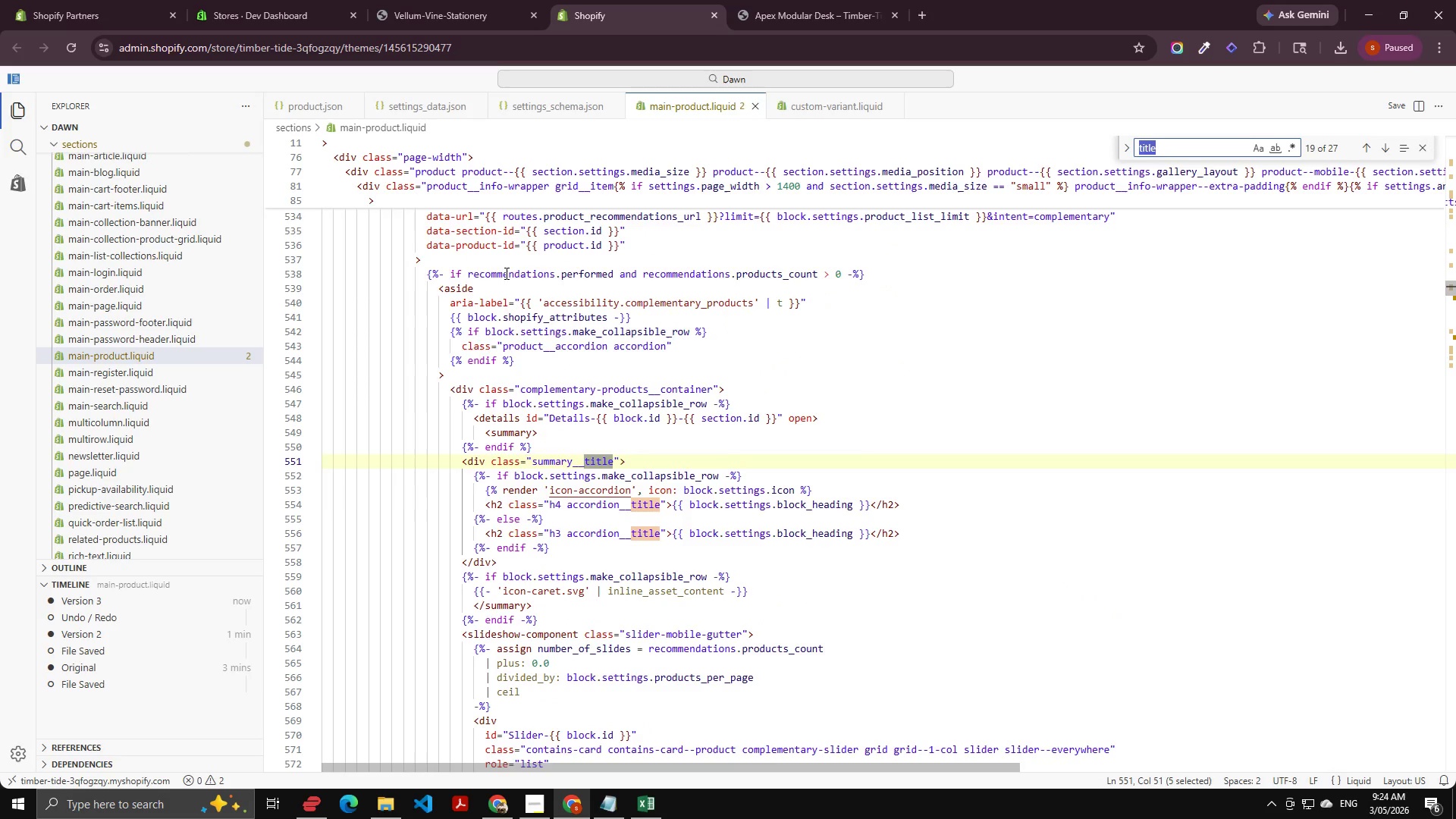 
key(Enter)
 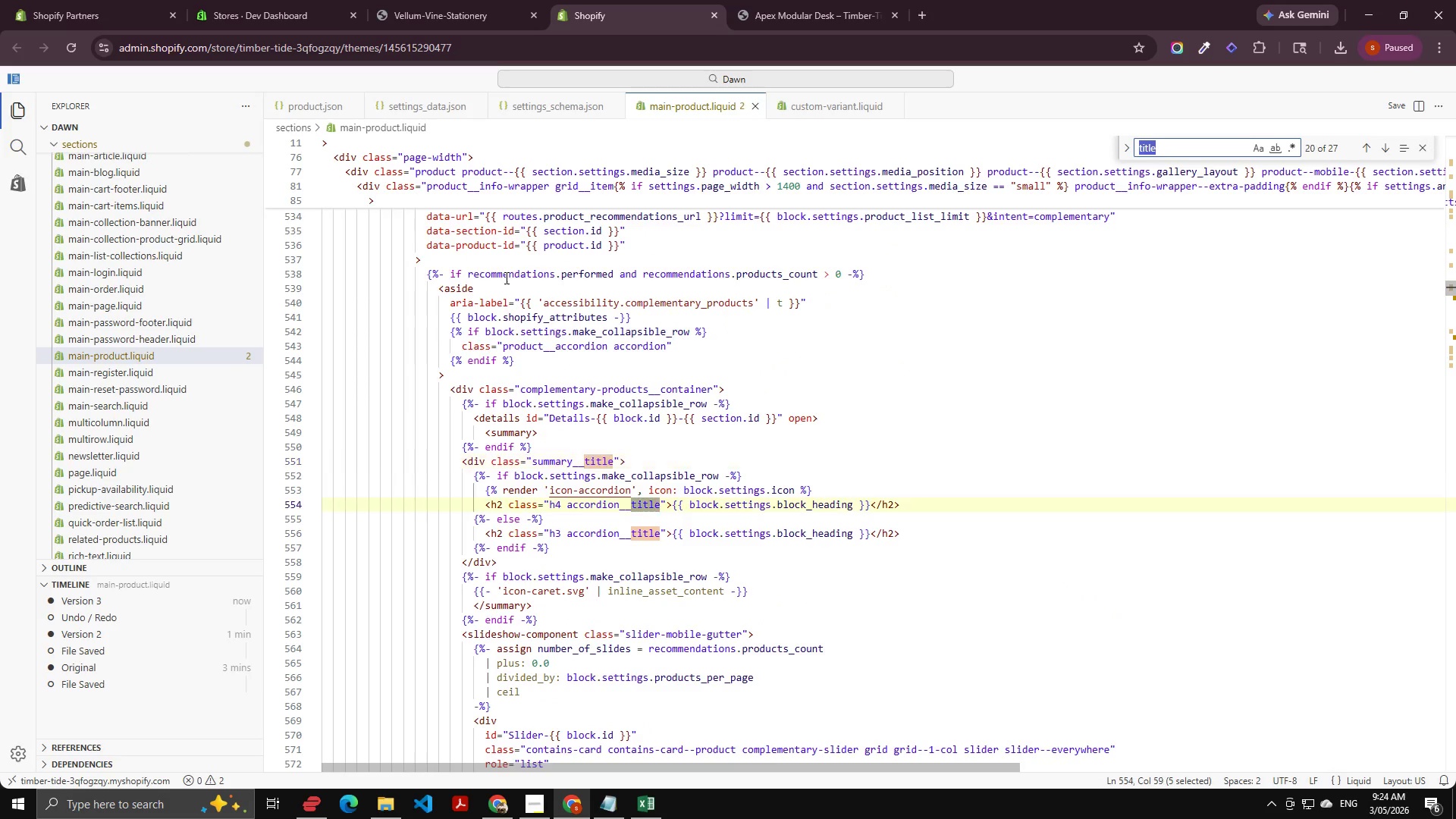 
key(Enter)
 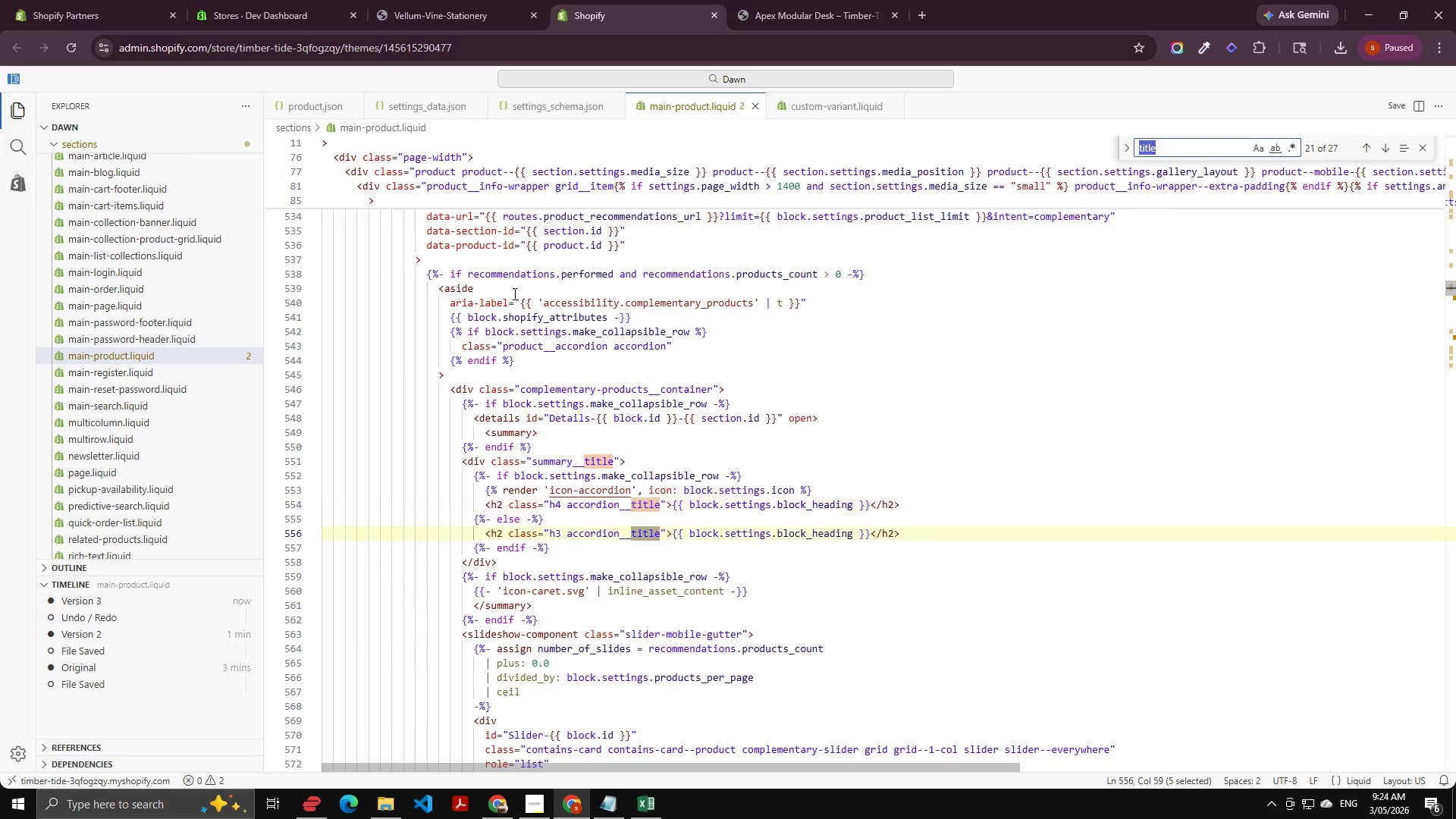 
key(Enter)
 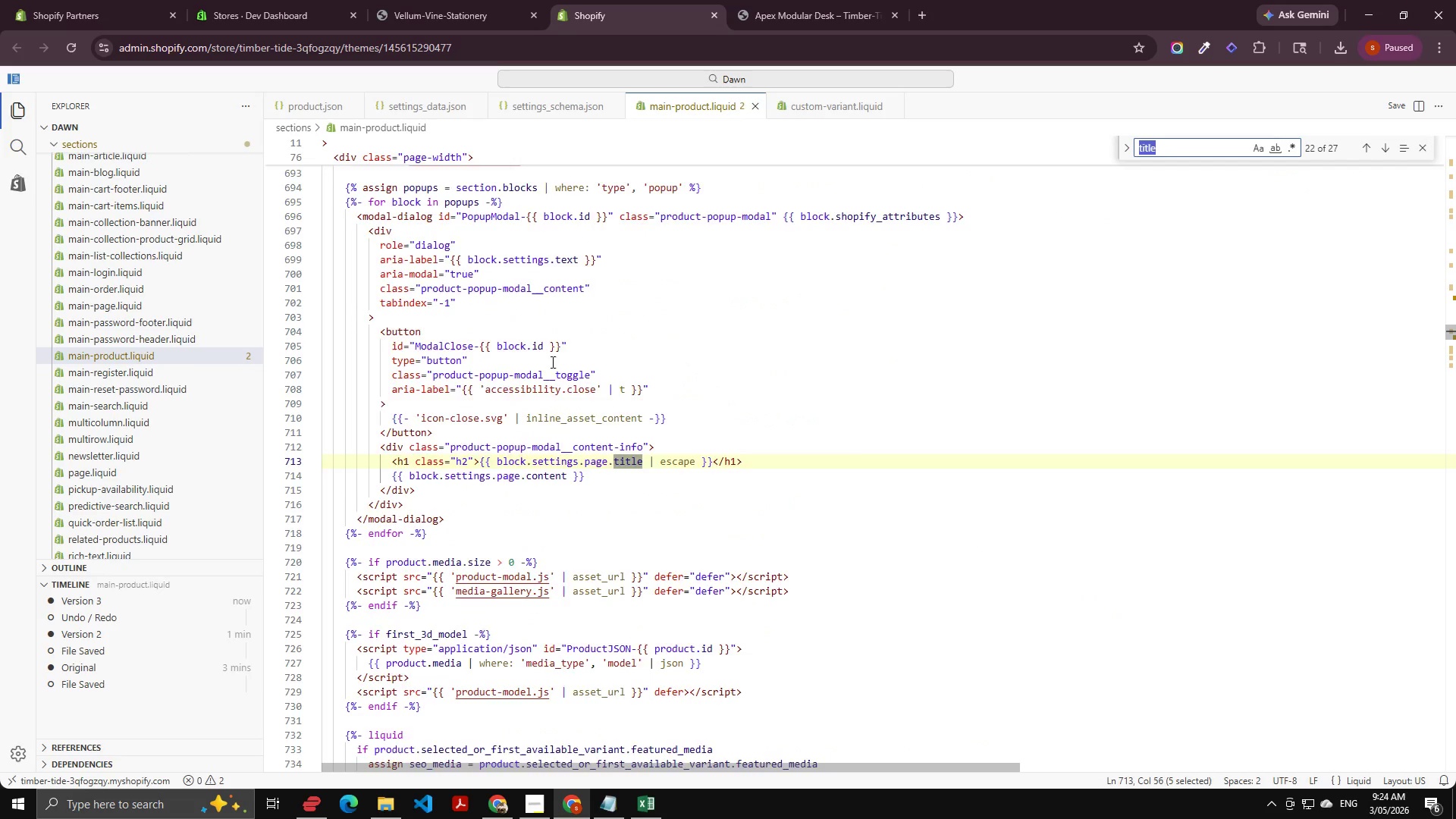 
key(Enter)
 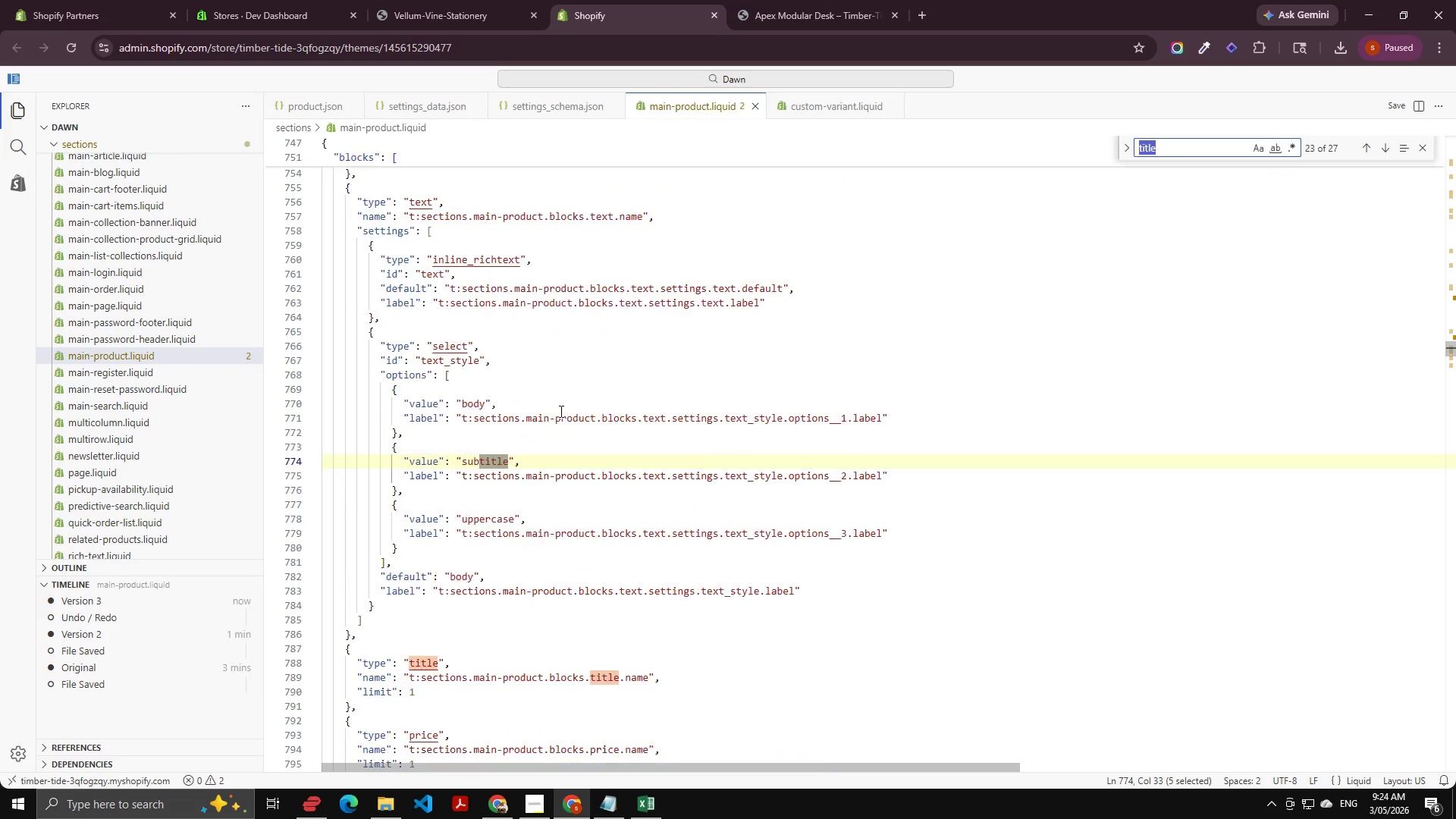 
key(Enter)
 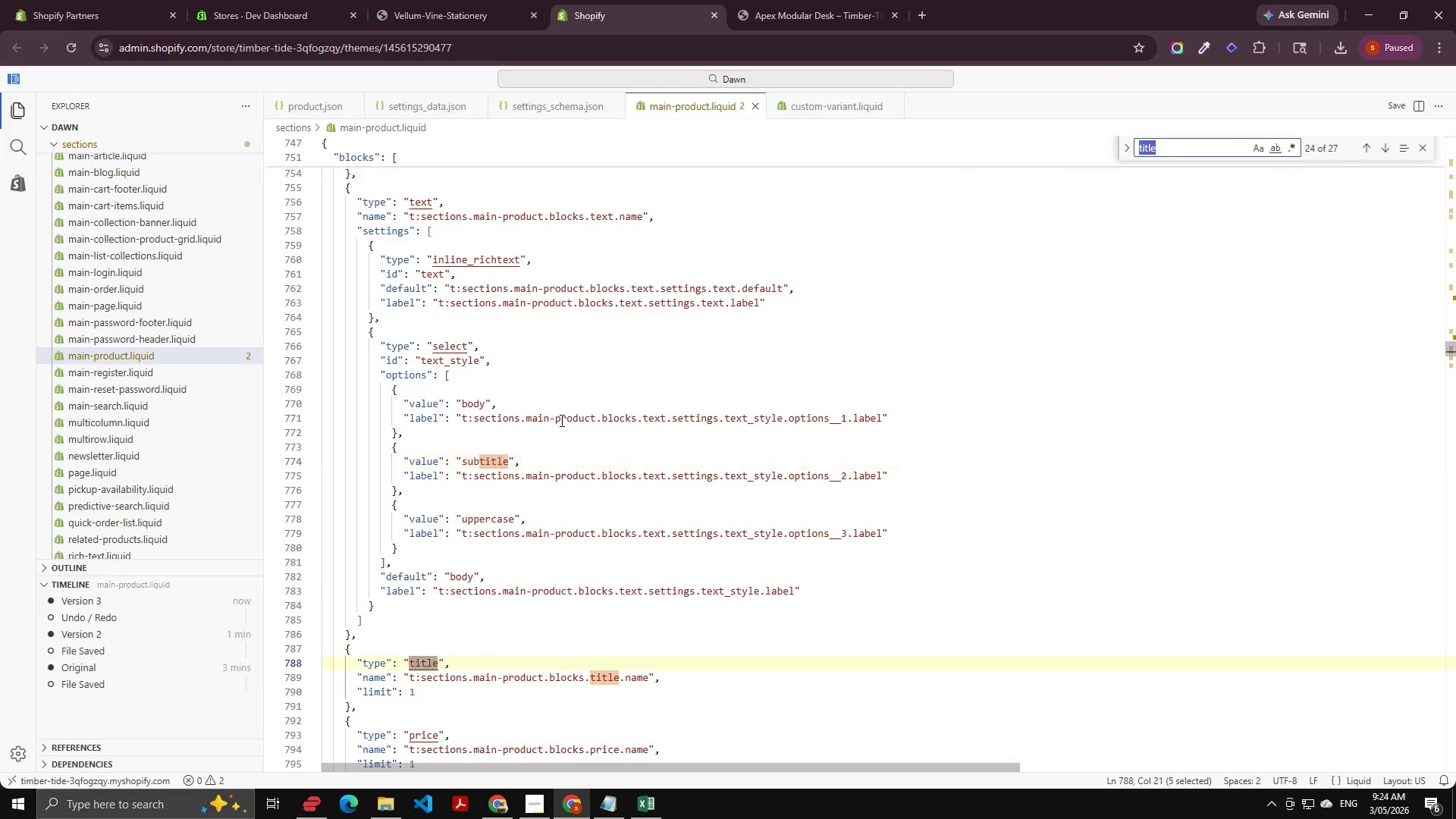 
key(Enter)
 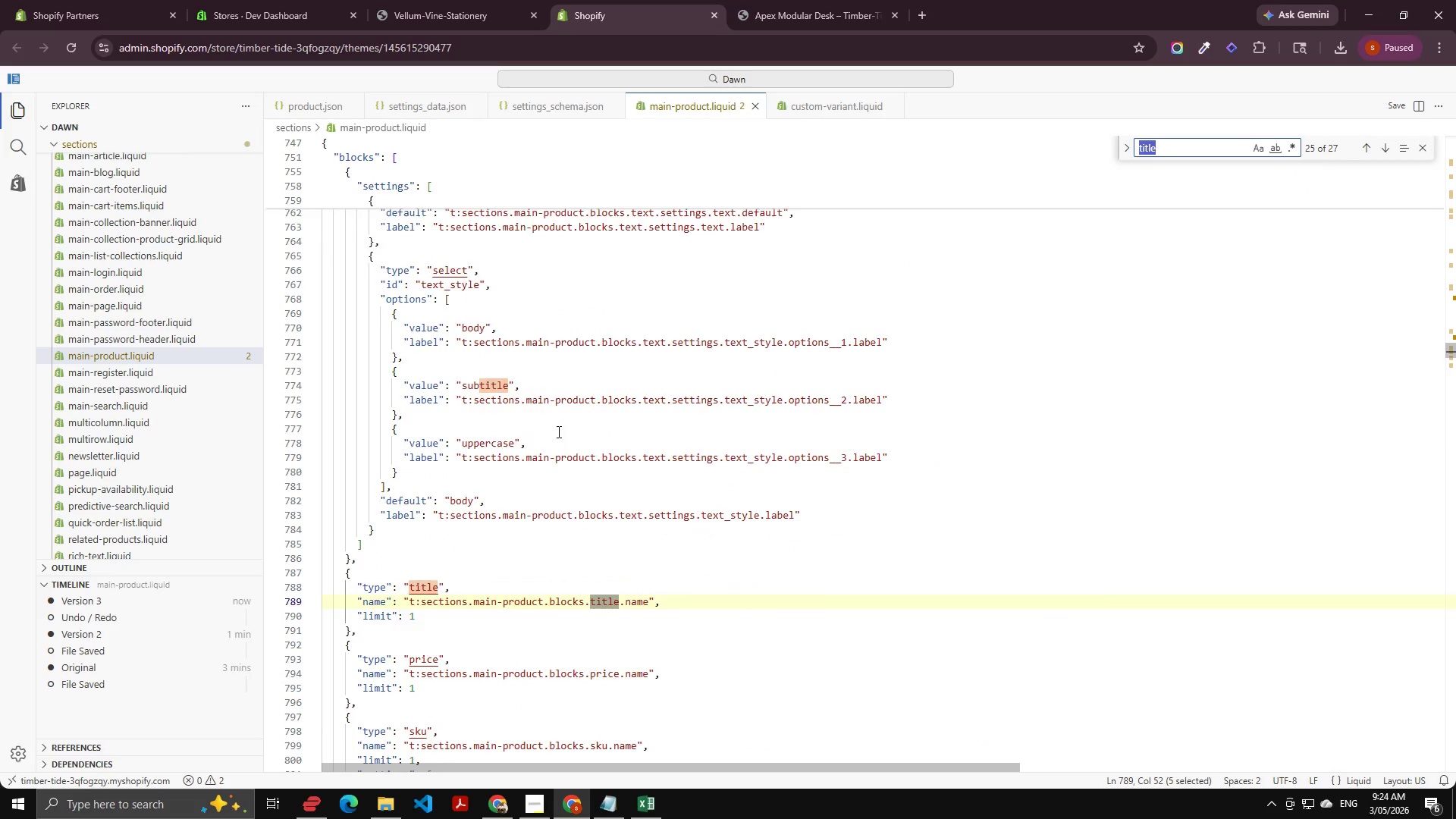 
key(Enter)
 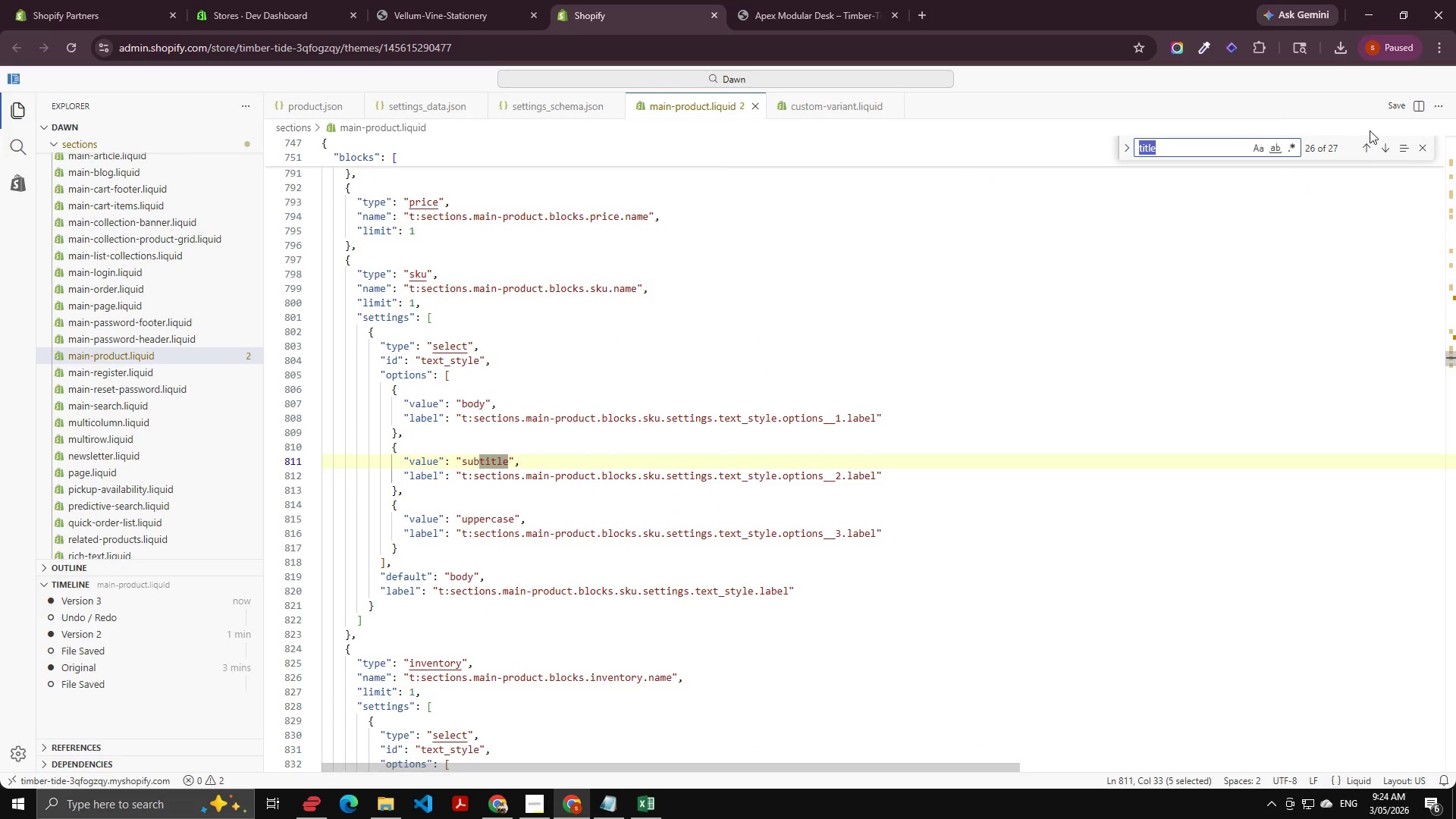 
scroll: coordinate [560, 420], scroll_direction: down, amount: 2.0
 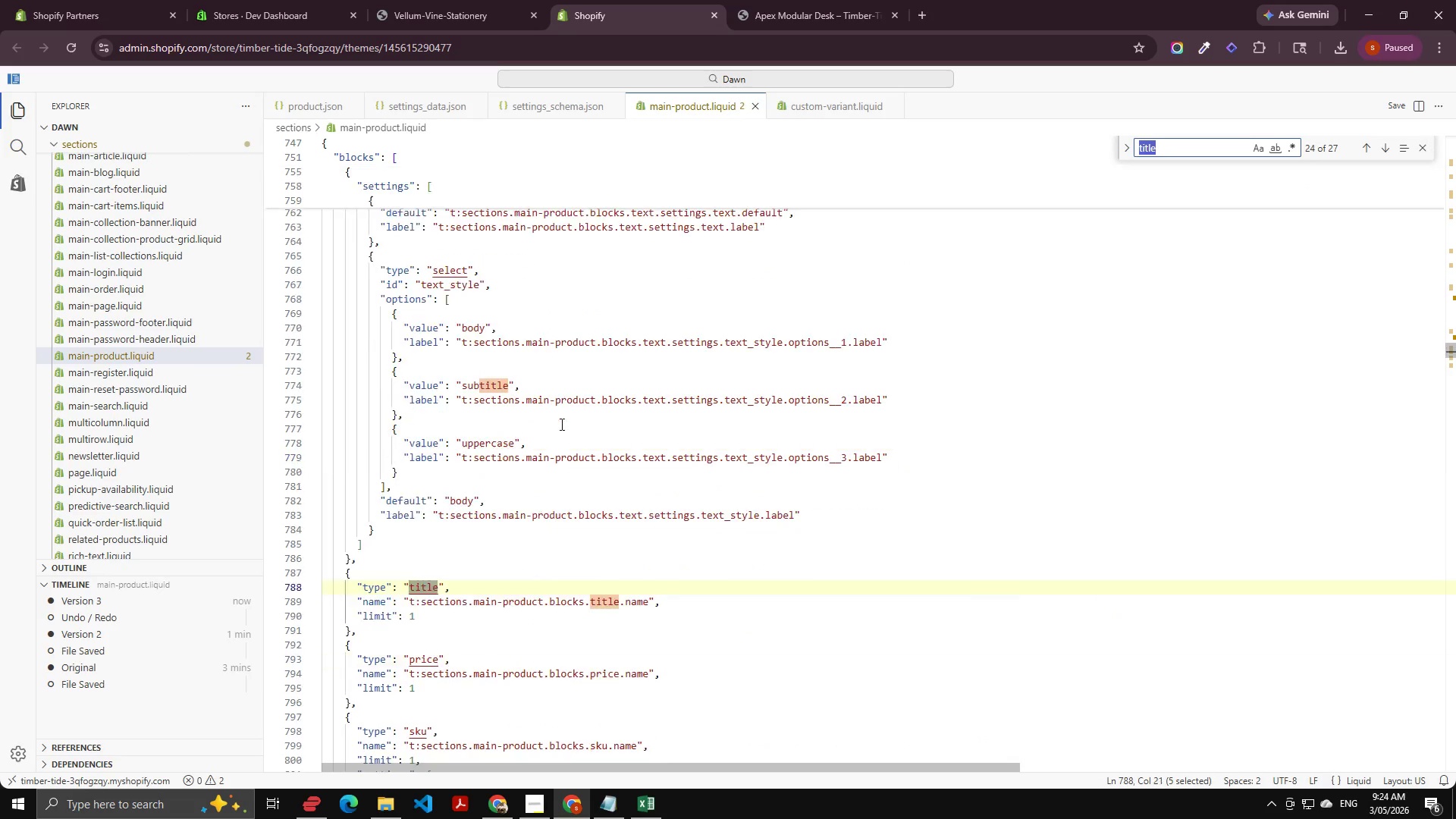 
left_click([1365, 145])
 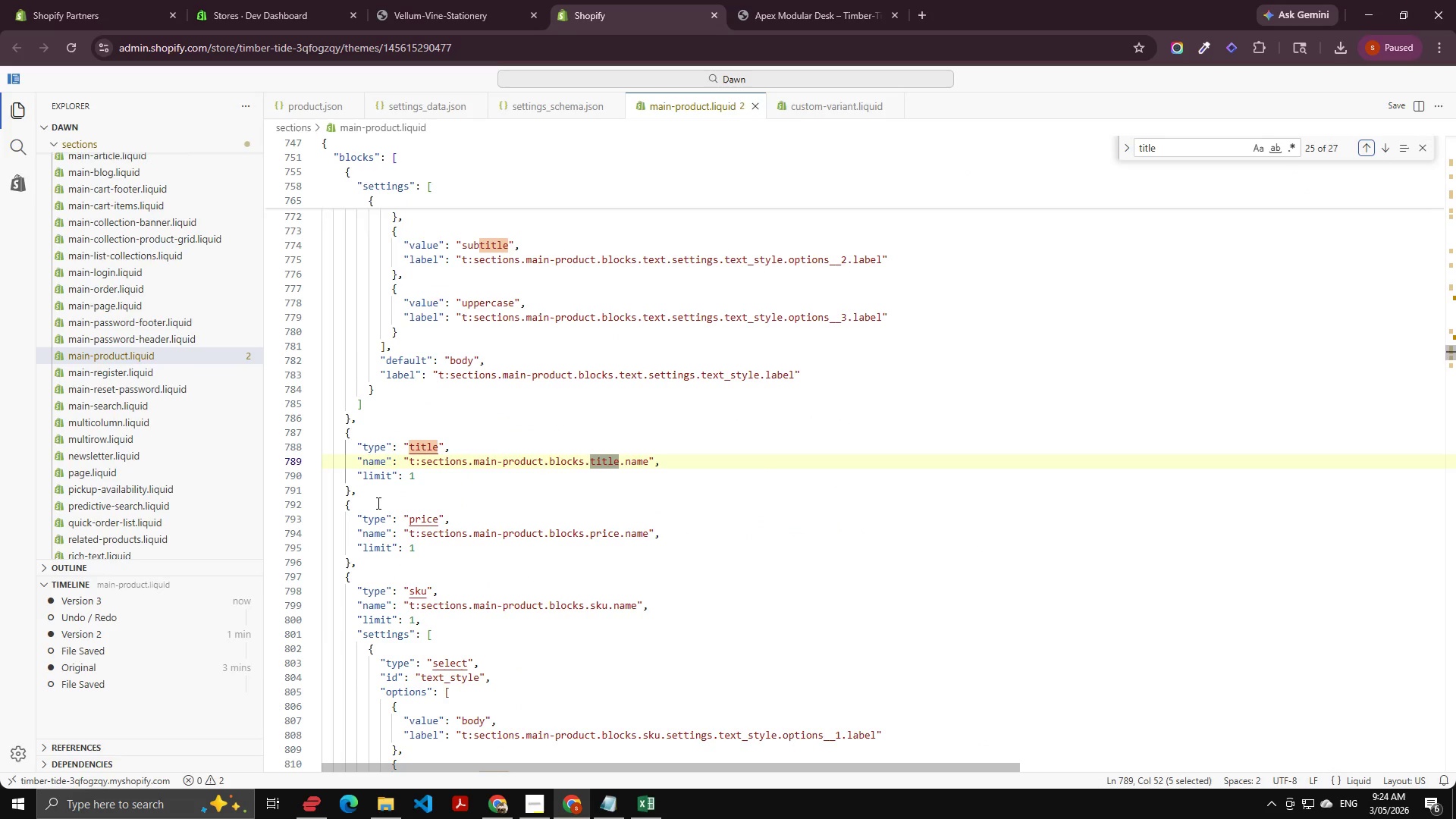 
left_click_drag(start_coordinate=[375, 499], to_coordinate=[364, 492])
 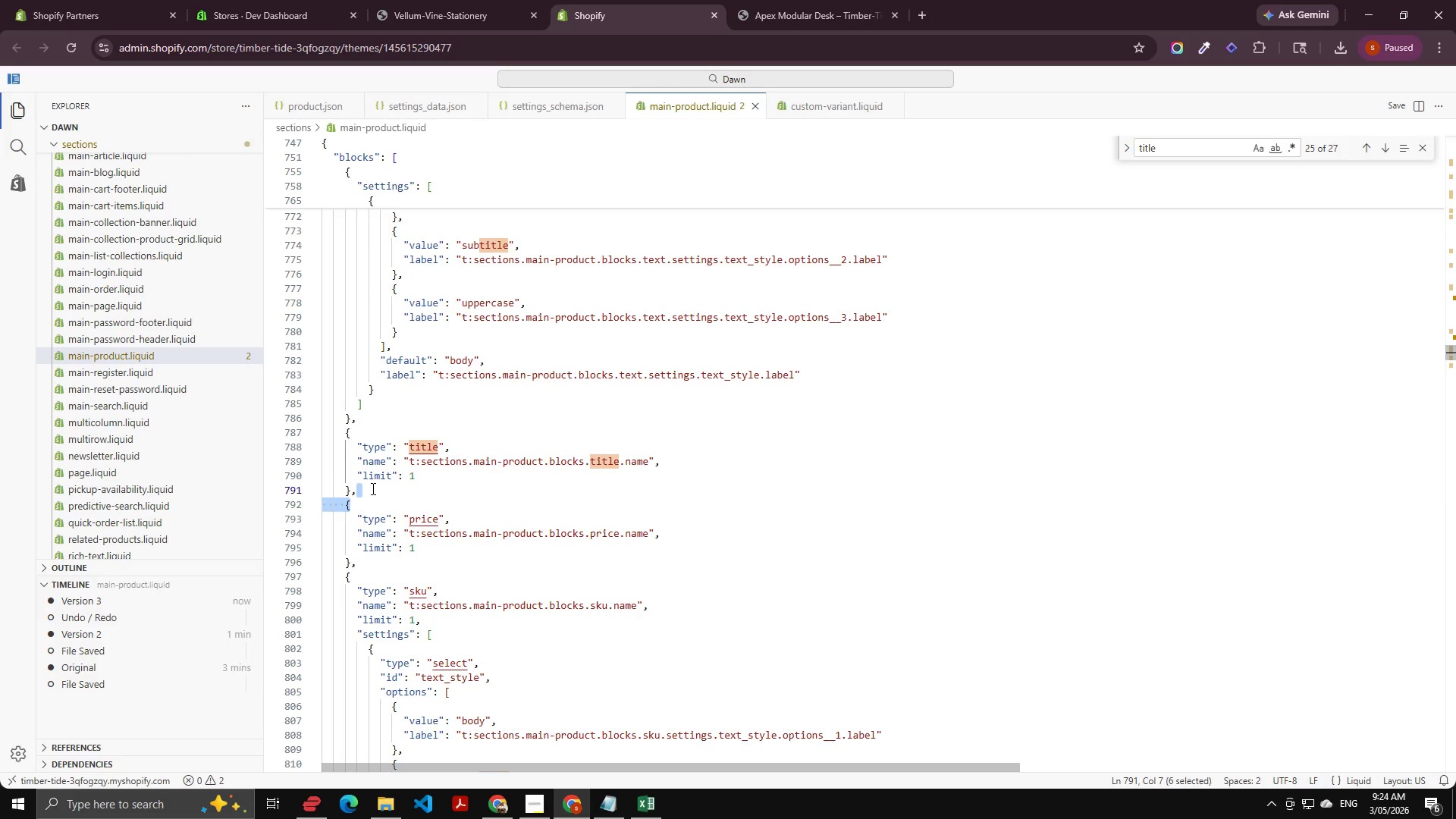 
left_click([372, 488])
 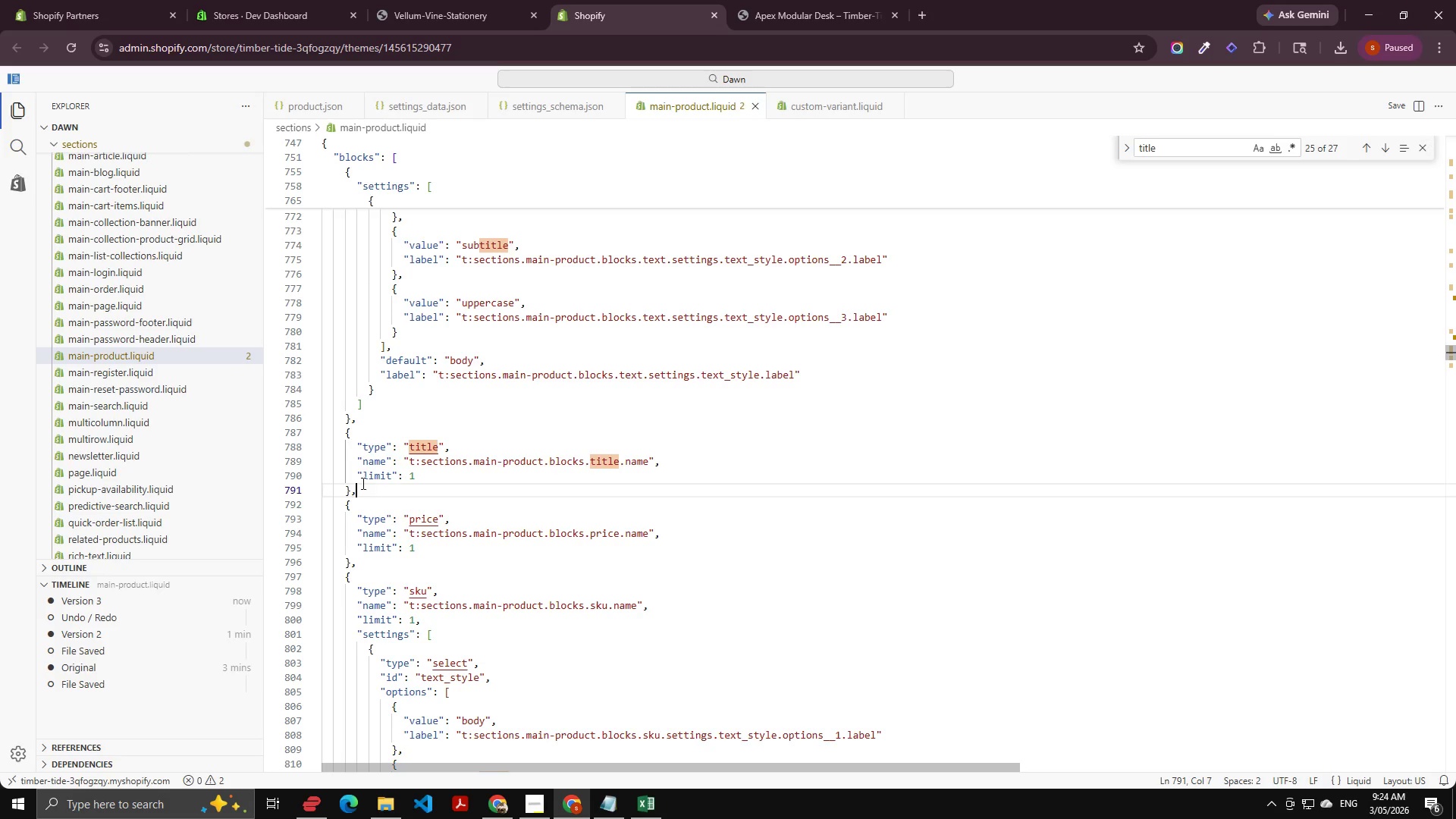 
left_click_drag(start_coordinate=[372, 488], to_coordinate=[328, 438])
 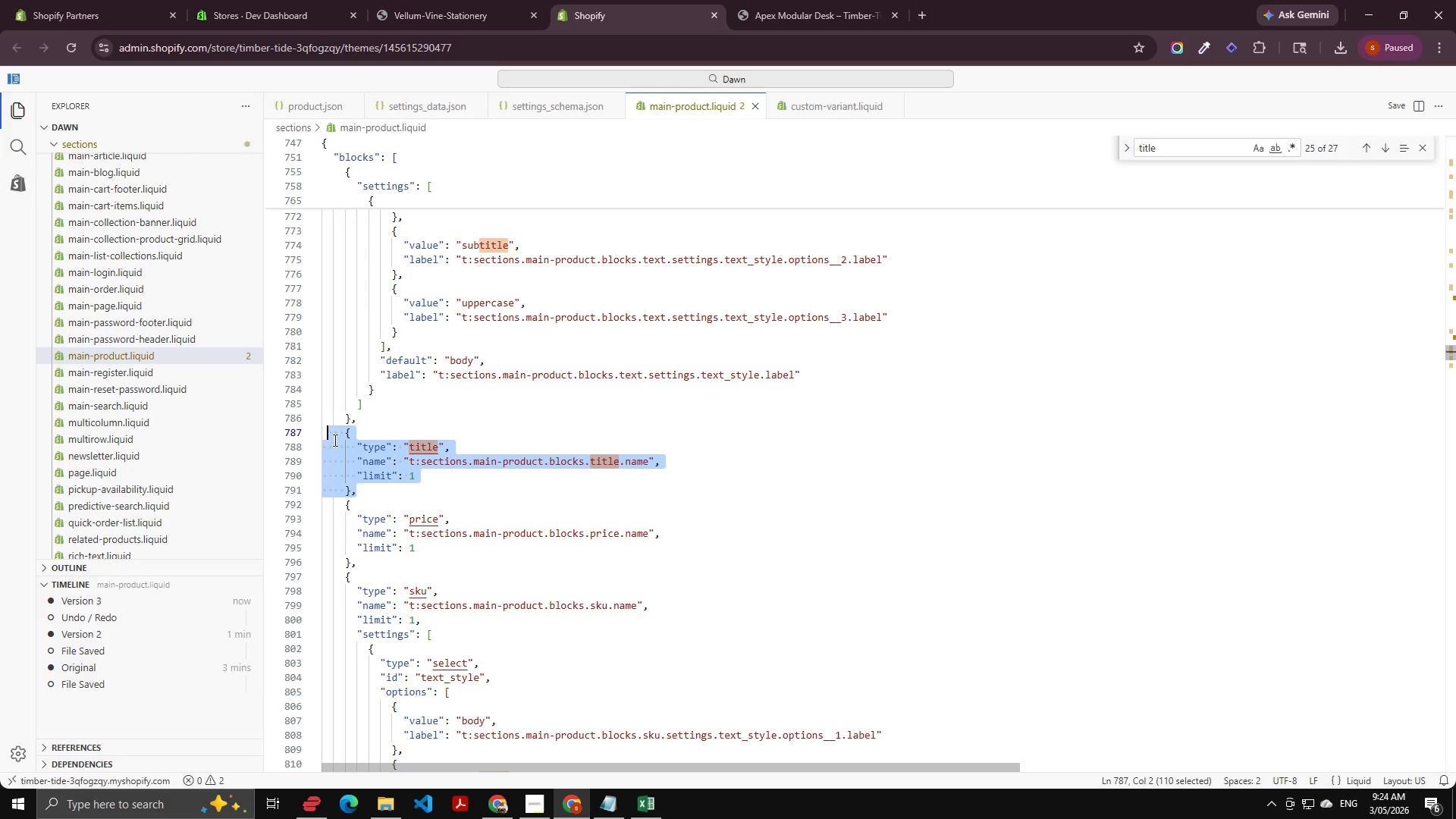 
key(Control+C)
 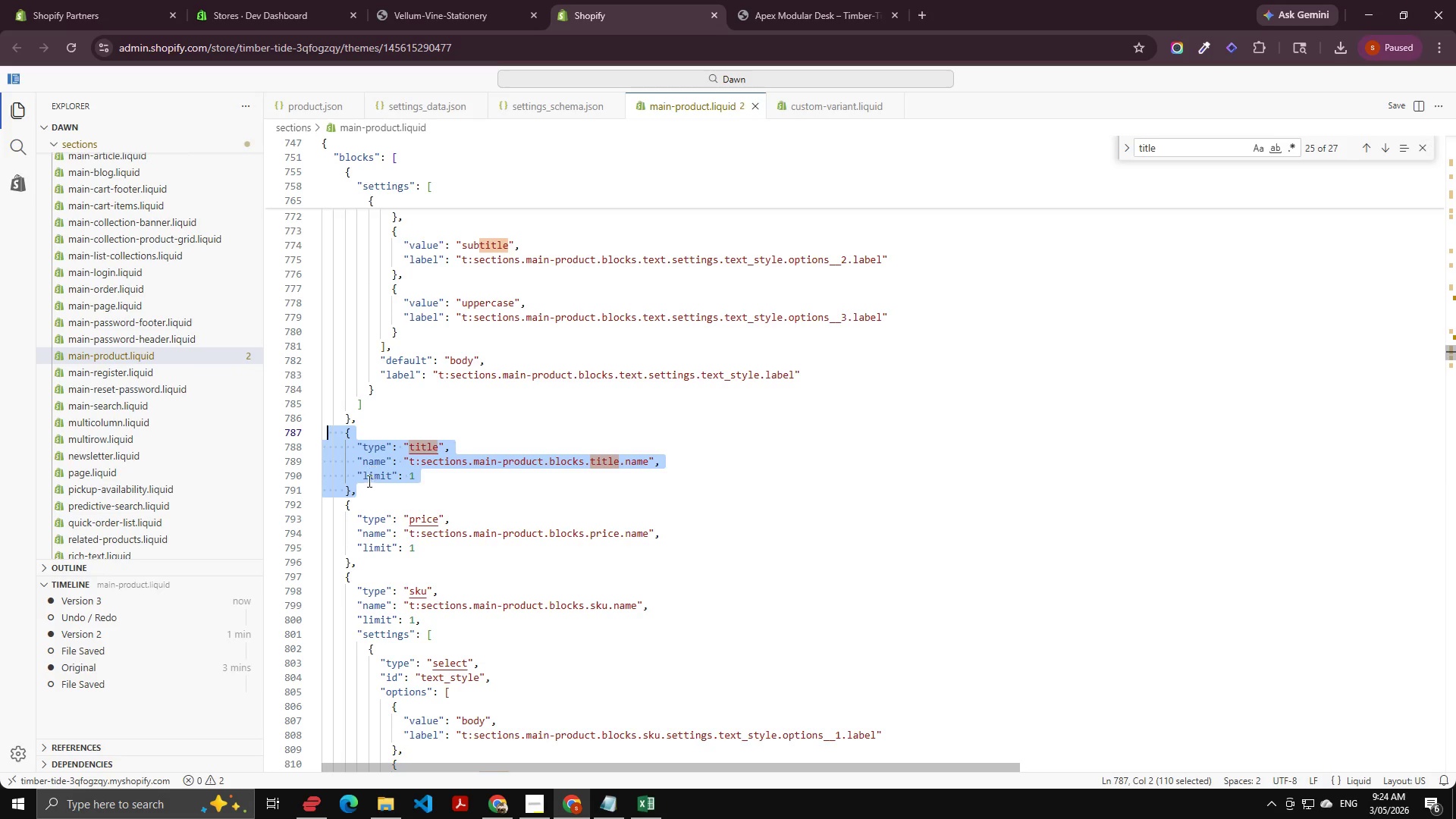 
left_click([368, 489])
 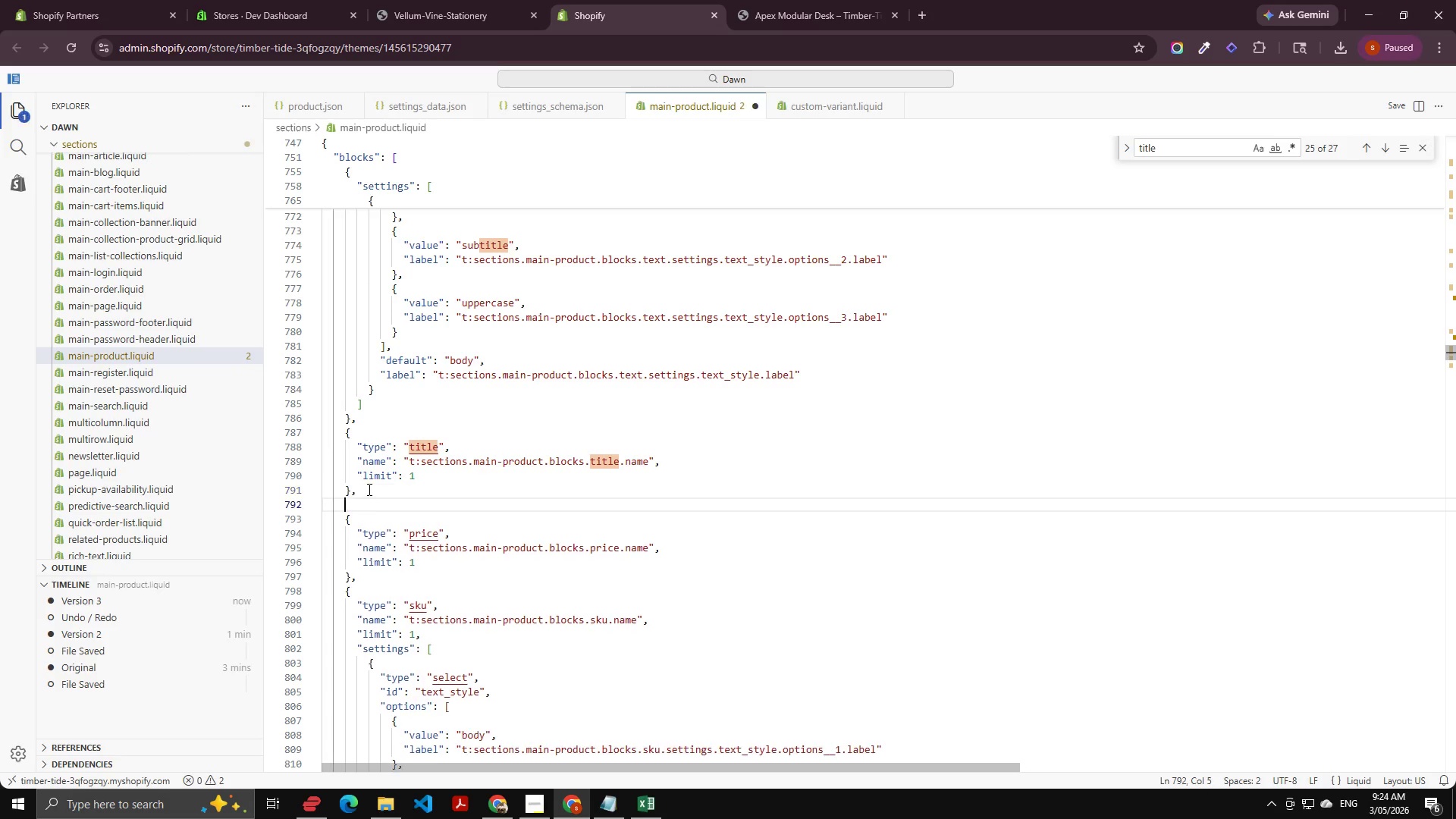 
key(Control+Enter)
 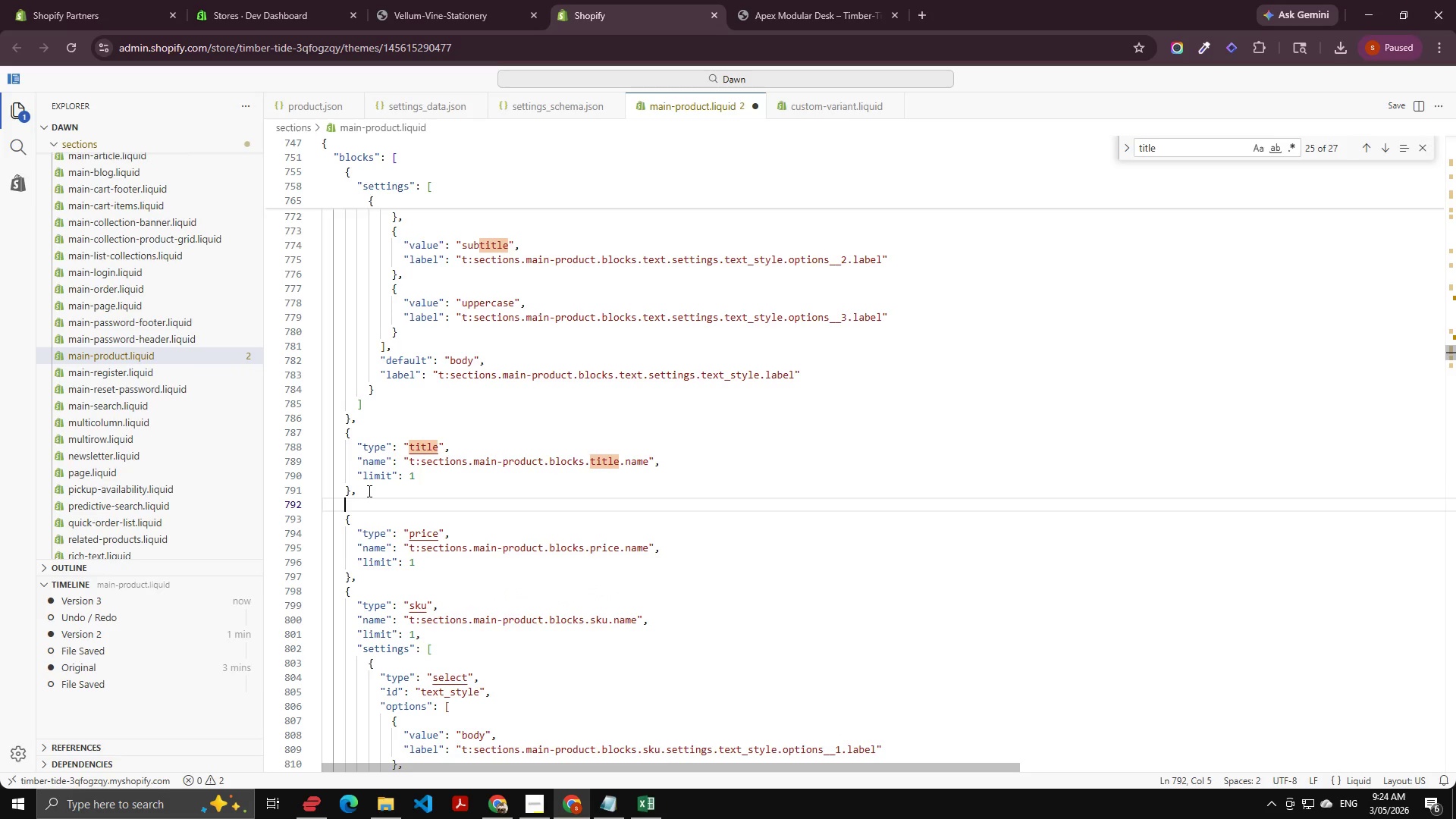 
key(Control+V)
 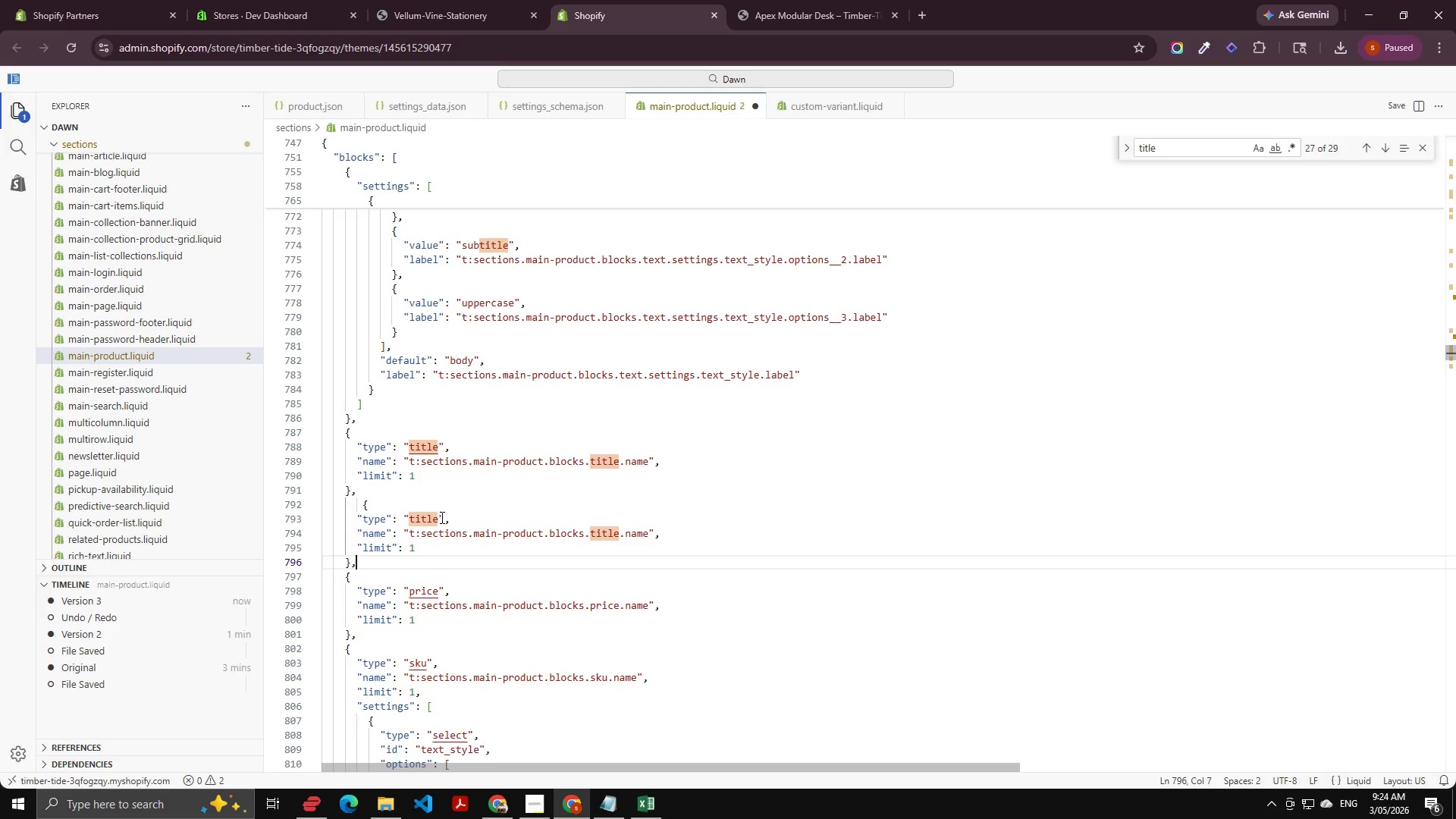 
left_click([441, 518])
 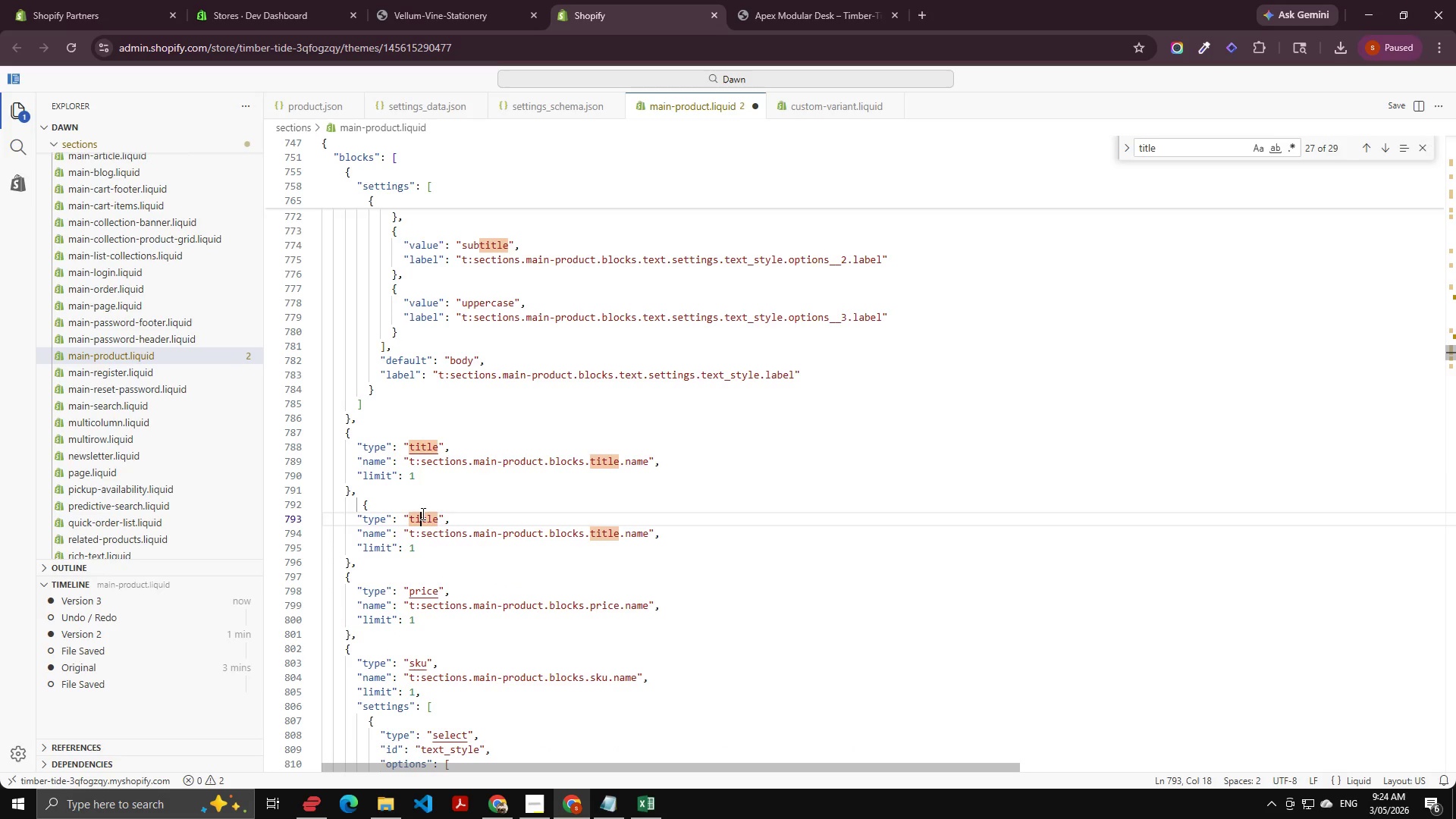 
double_click([422, 513])
 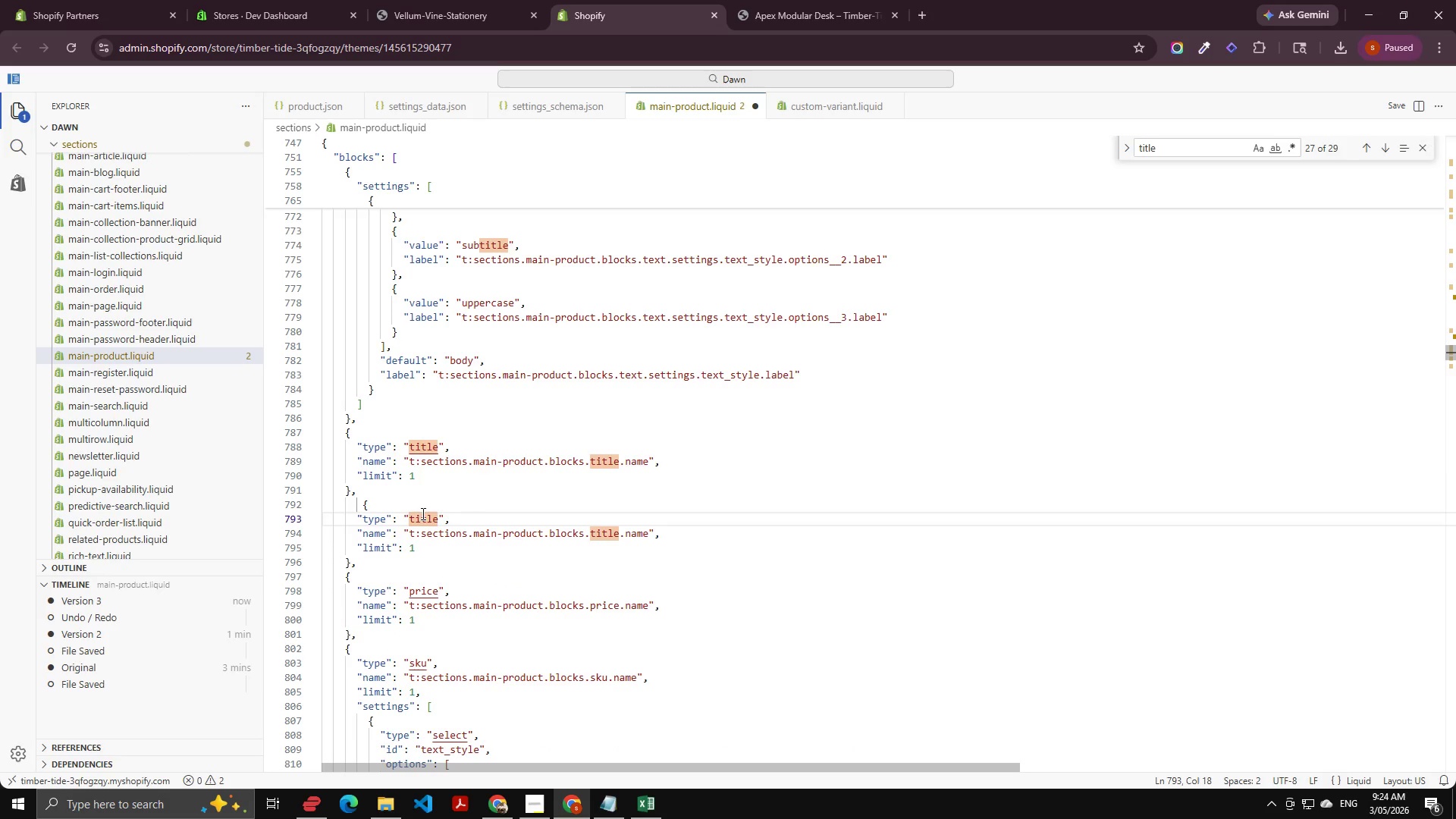 
triple_click([422, 513])
 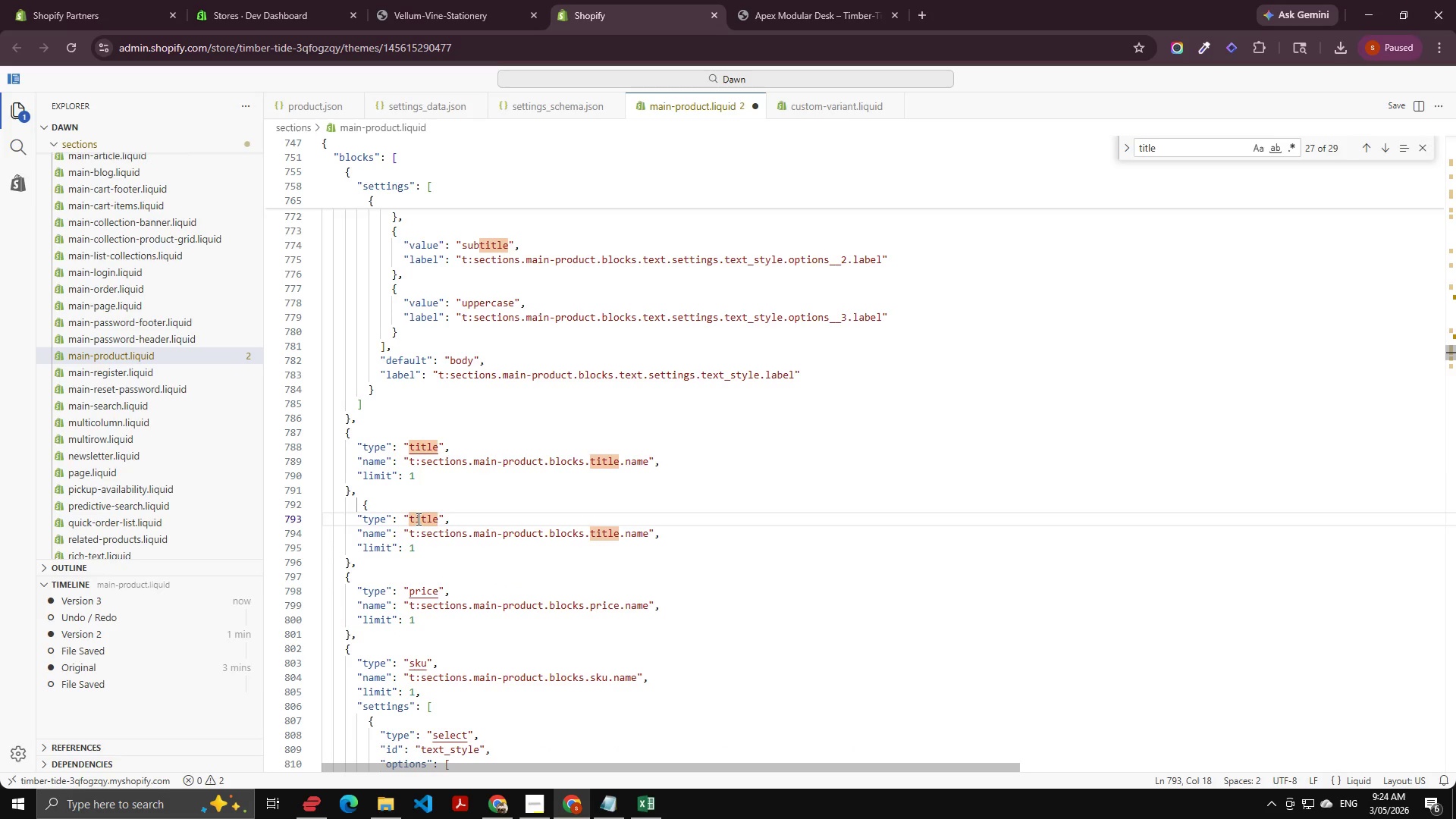 
triple_click([417, 519])
 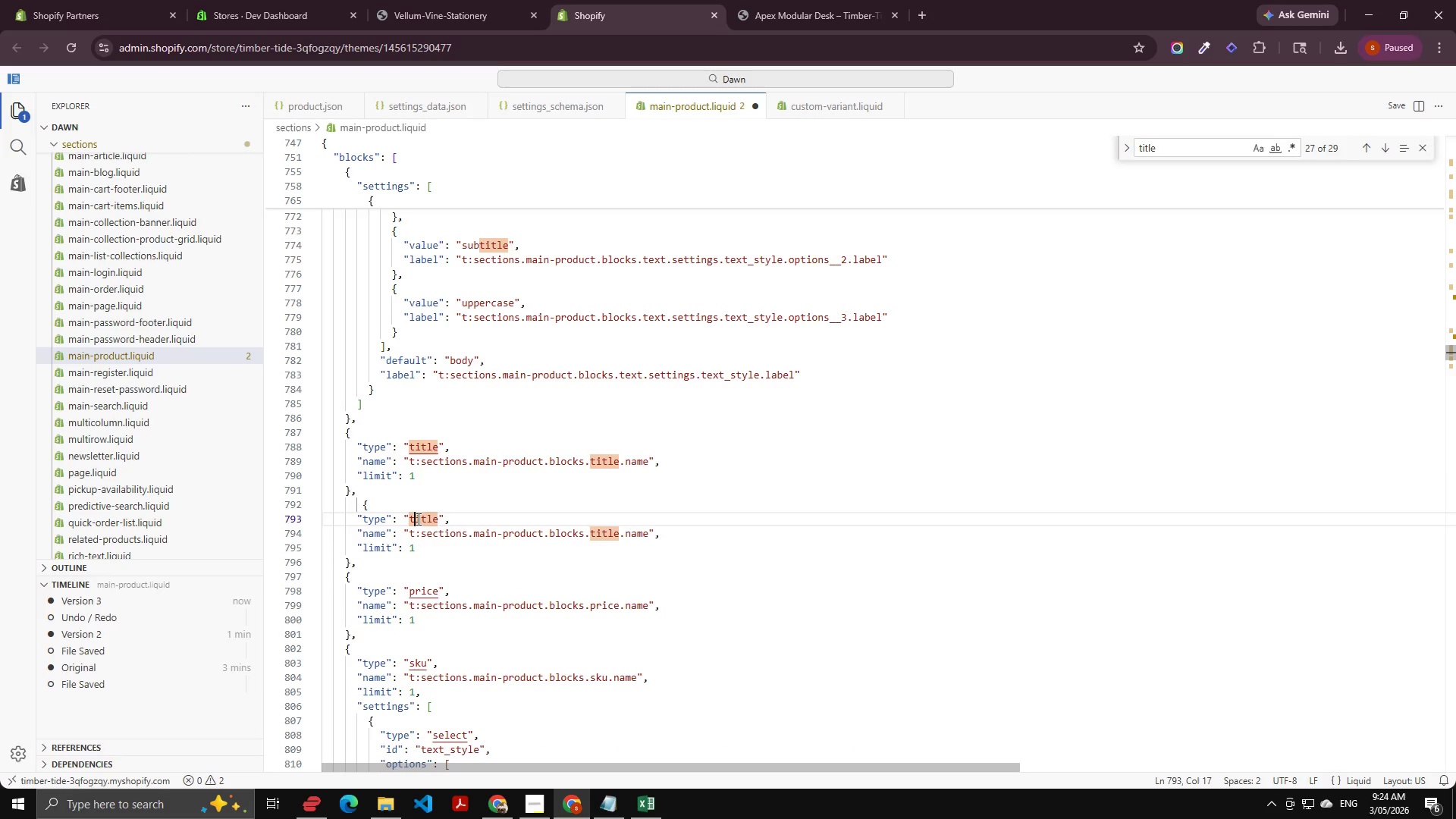 
double_click([417, 519])
 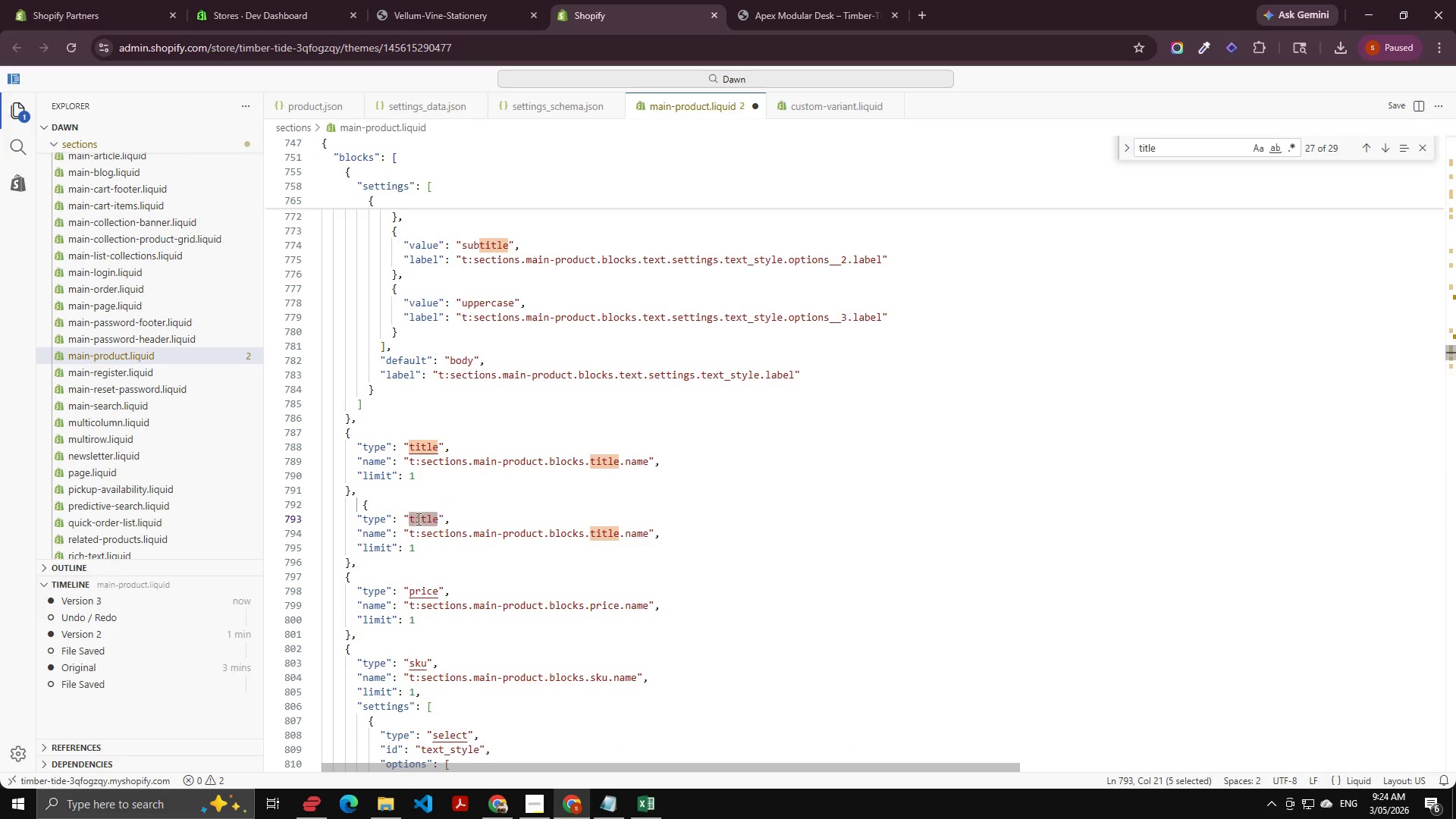 
key(Meta+V)
 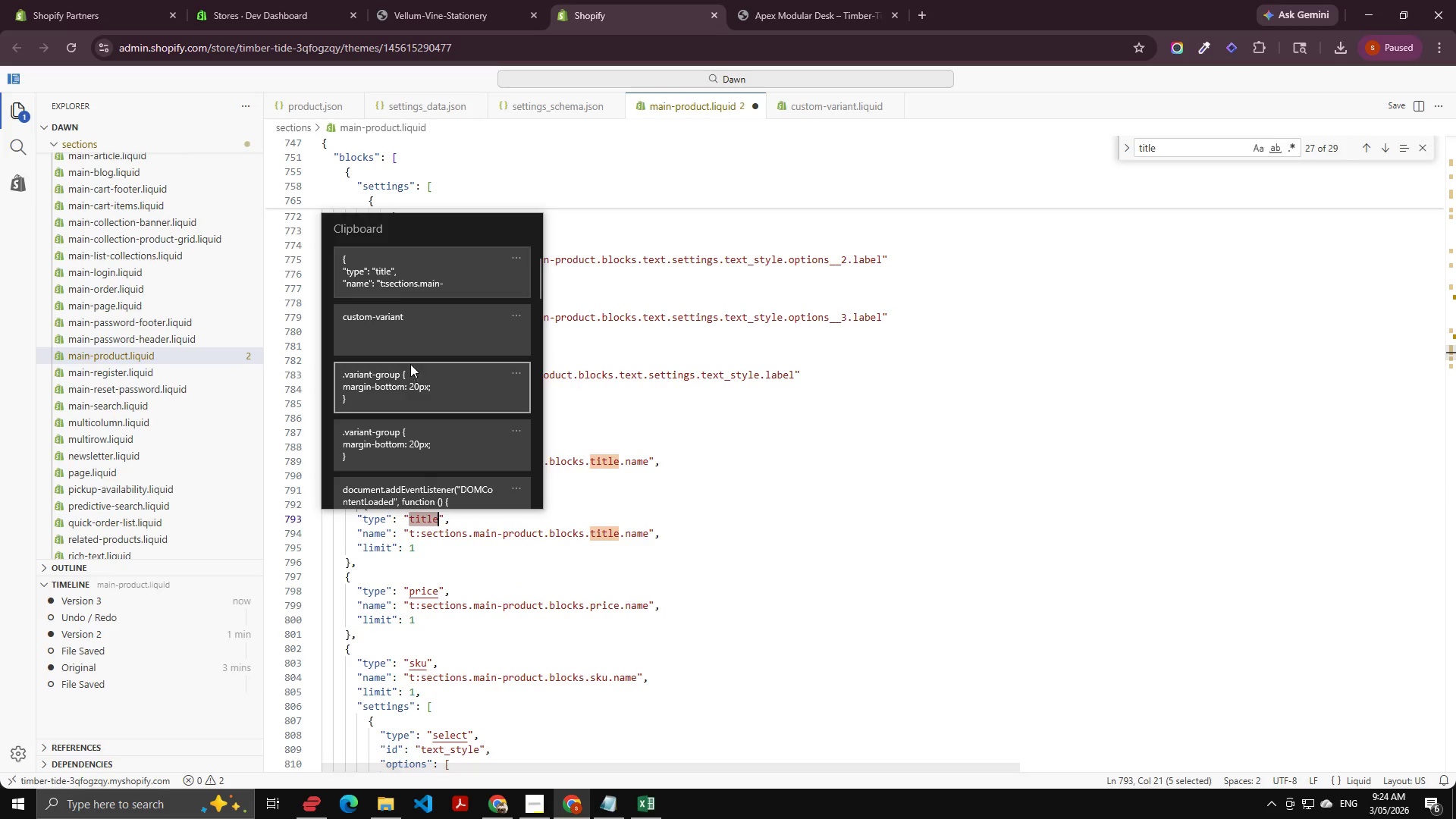 
left_click([403, 341])
 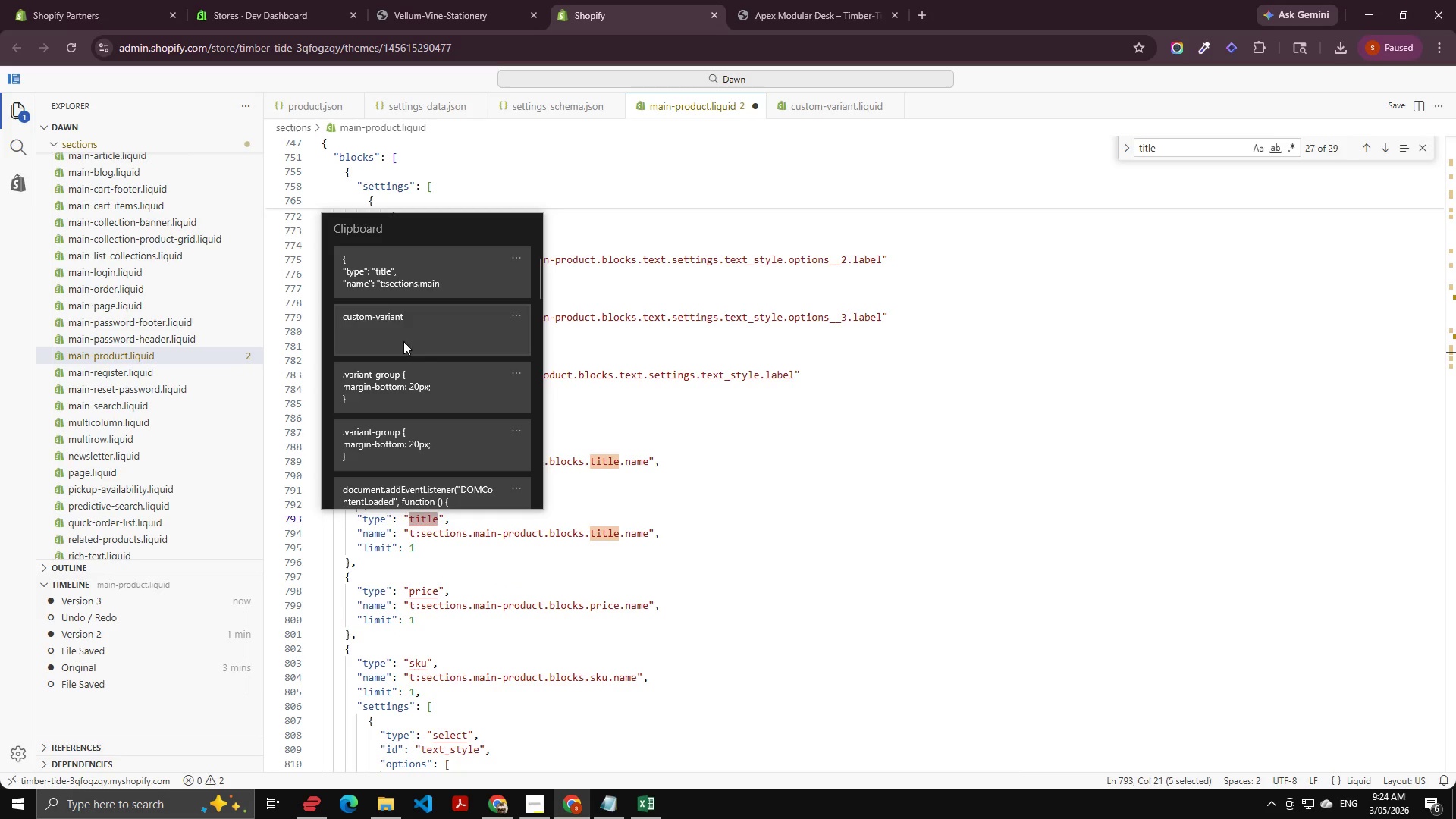 
key(Control+ControlLeft)
 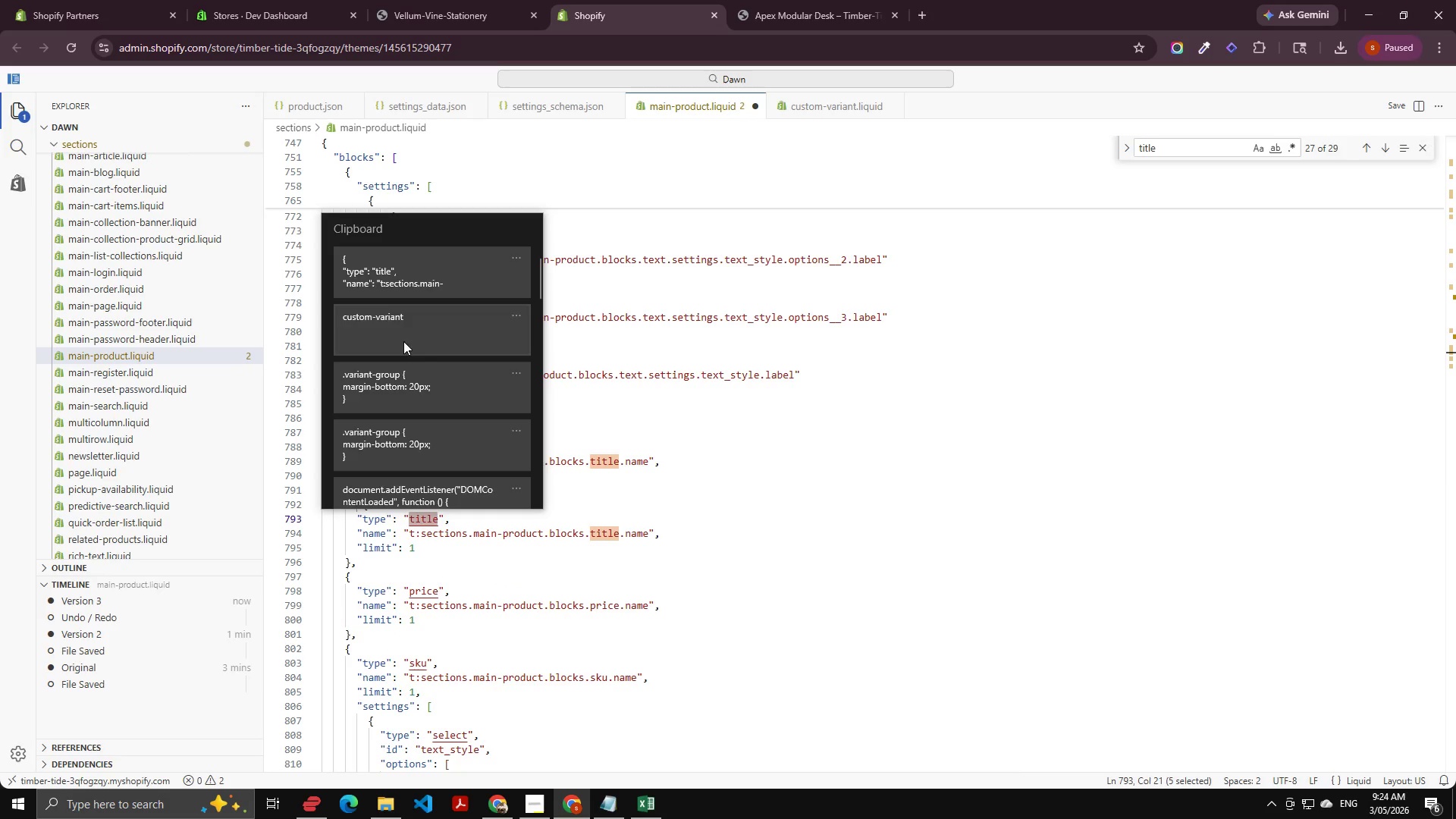 
key(Control+V)
 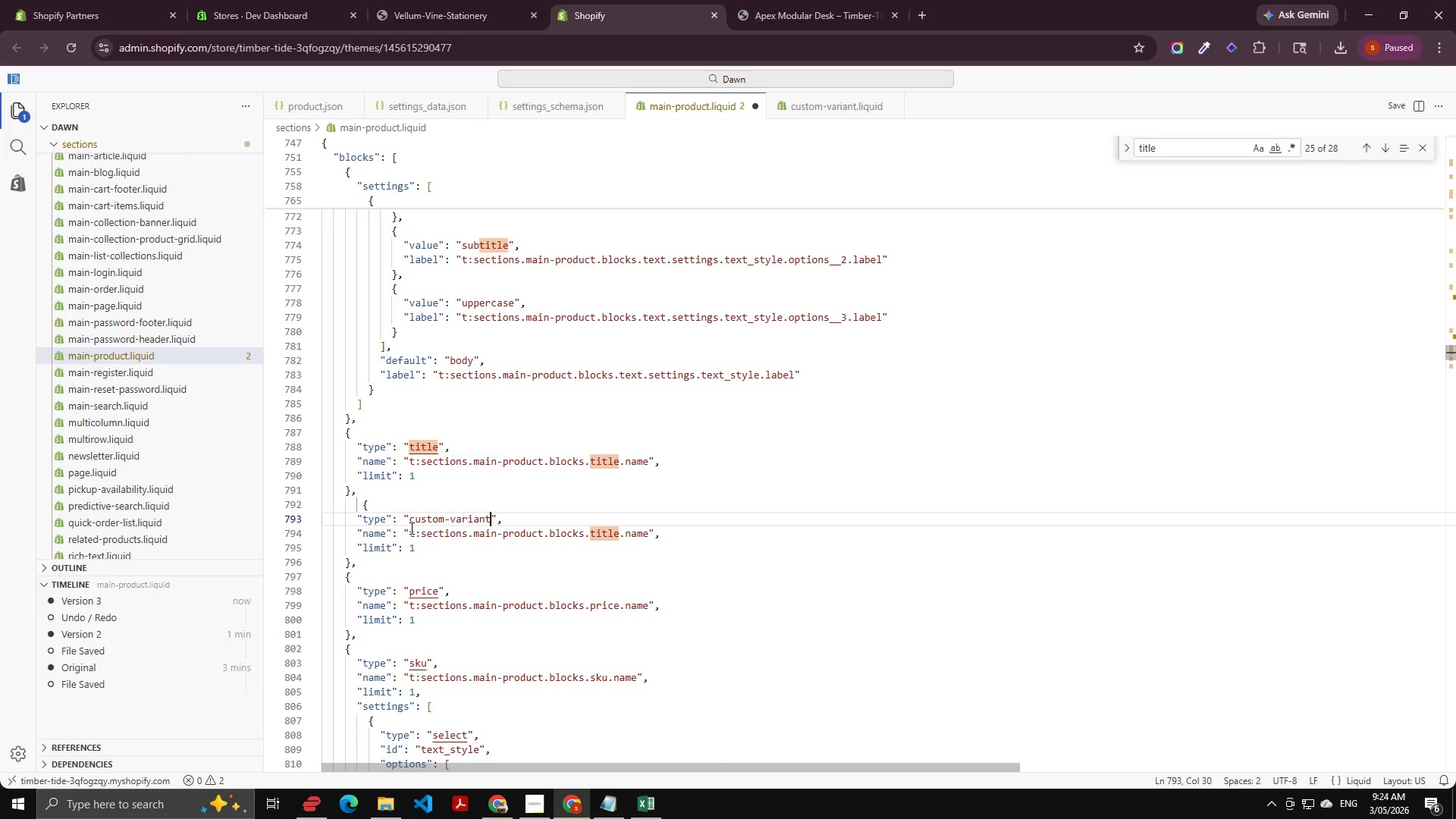 
left_click_drag(start_coordinate=[410, 528], to_coordinate=[647, 552])
 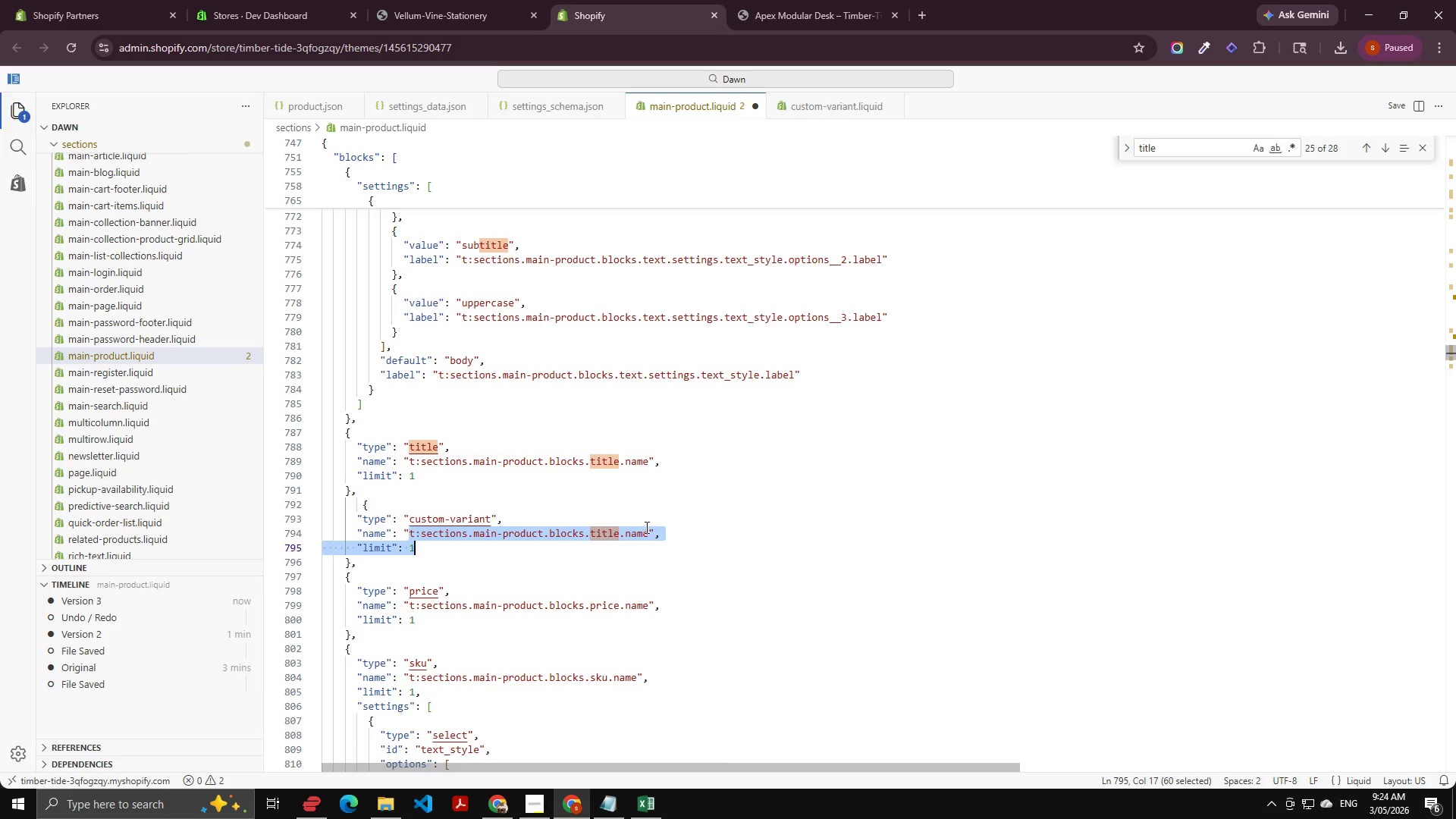 
left_click([645, 528])
 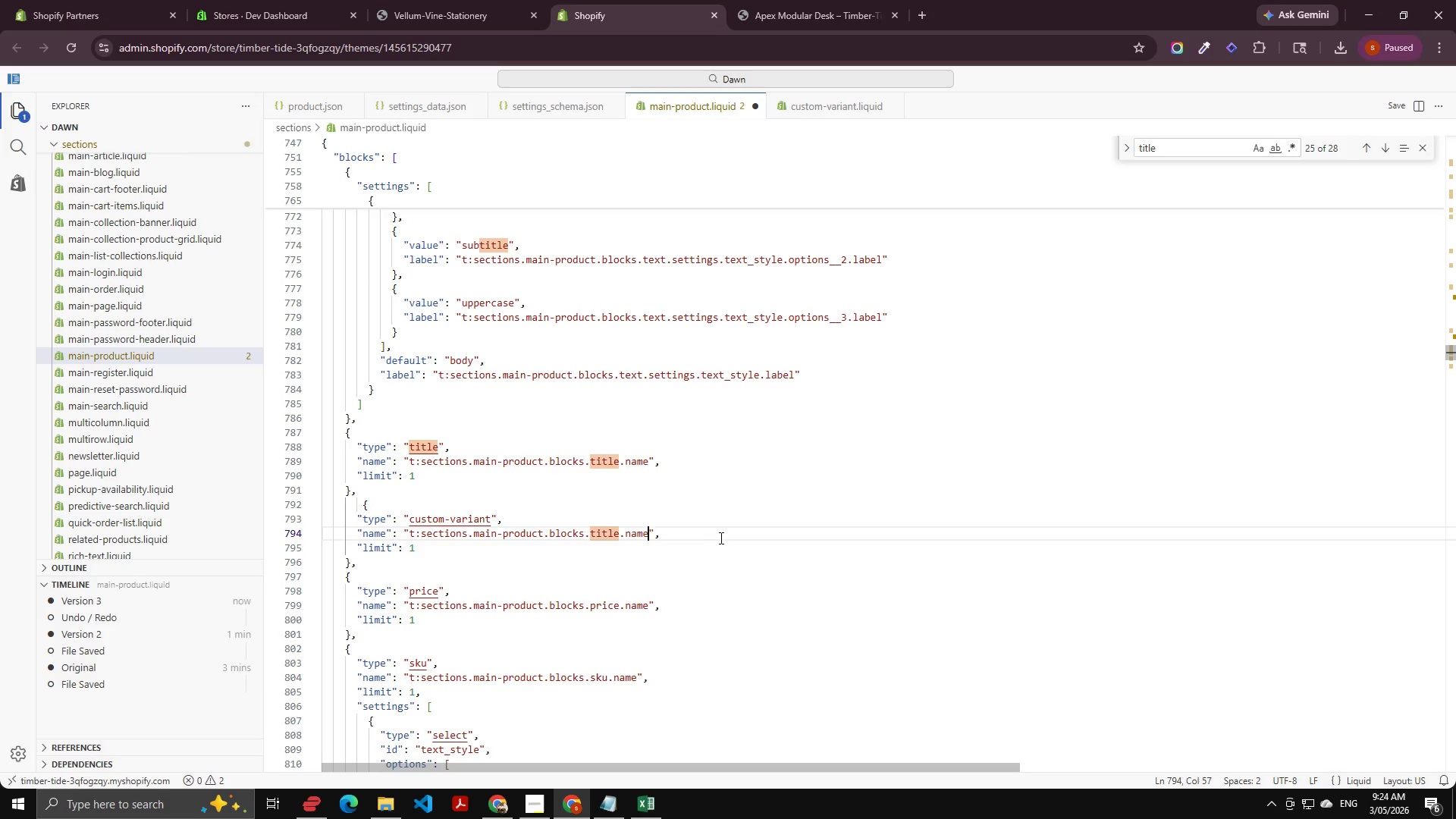 
key(Control+Shift+ArrowLeft)
 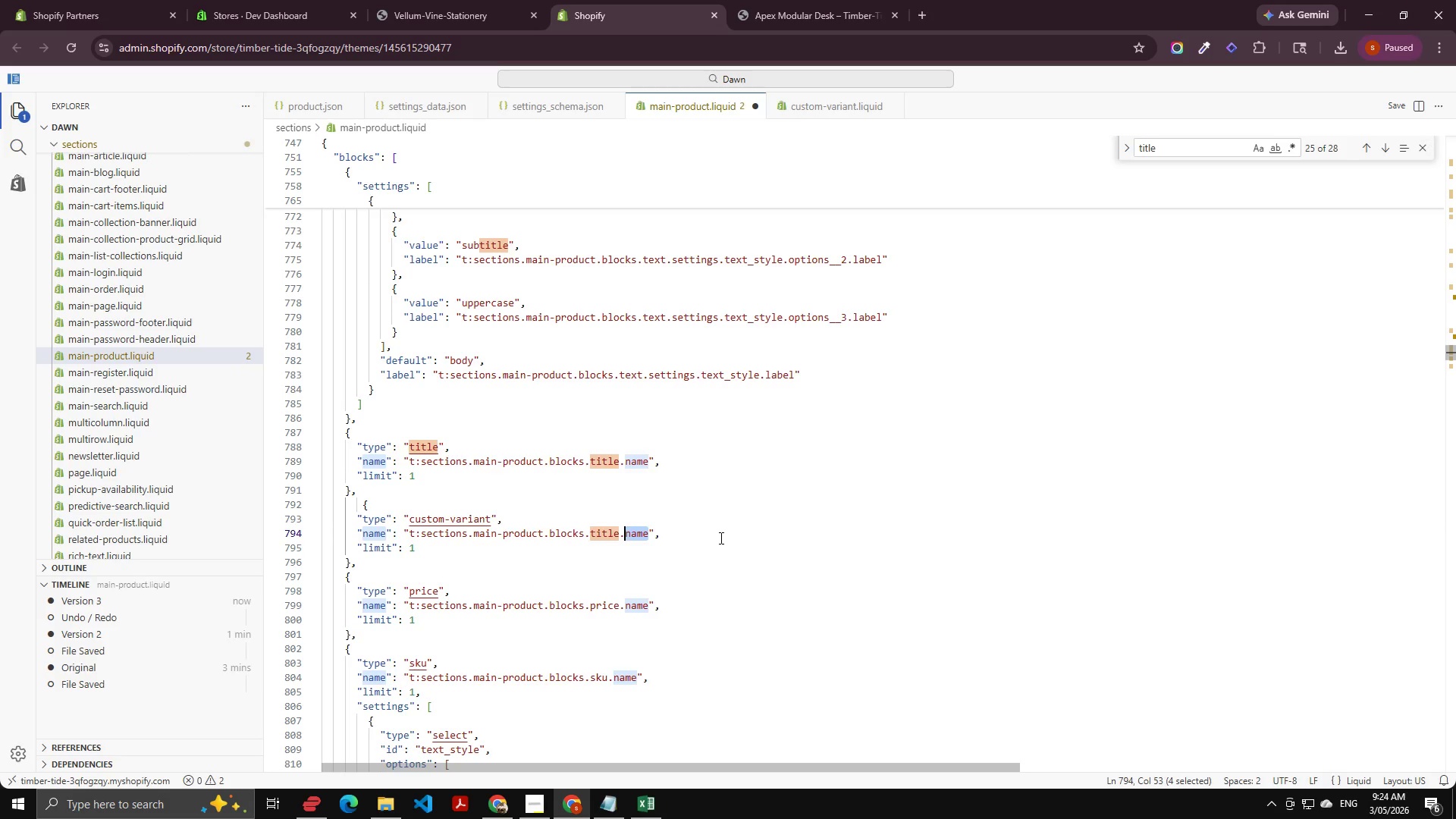 
key(Control+Shift+ArrowLeft)
 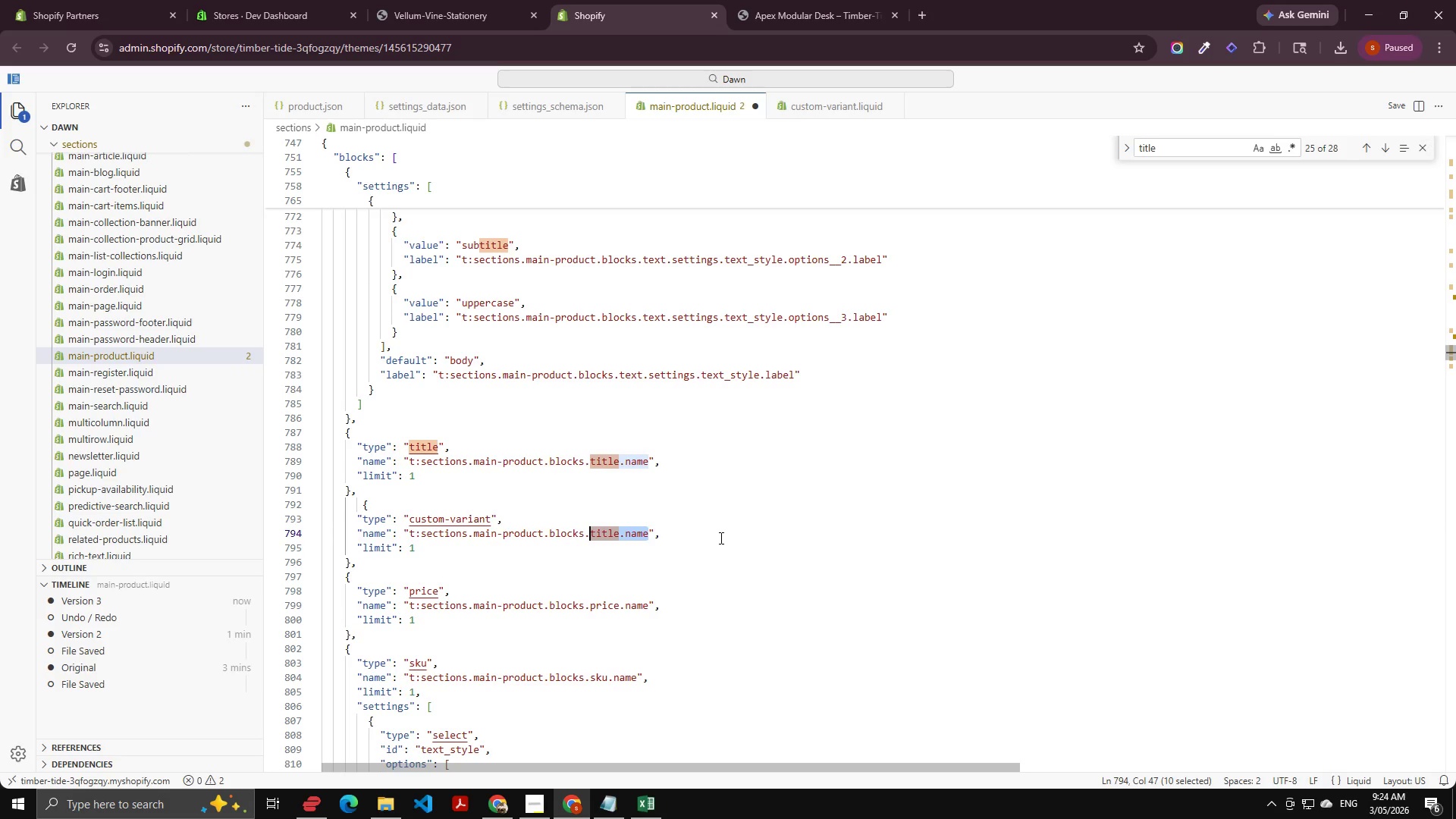 
key(Control+Shift+ArrowLeft)
 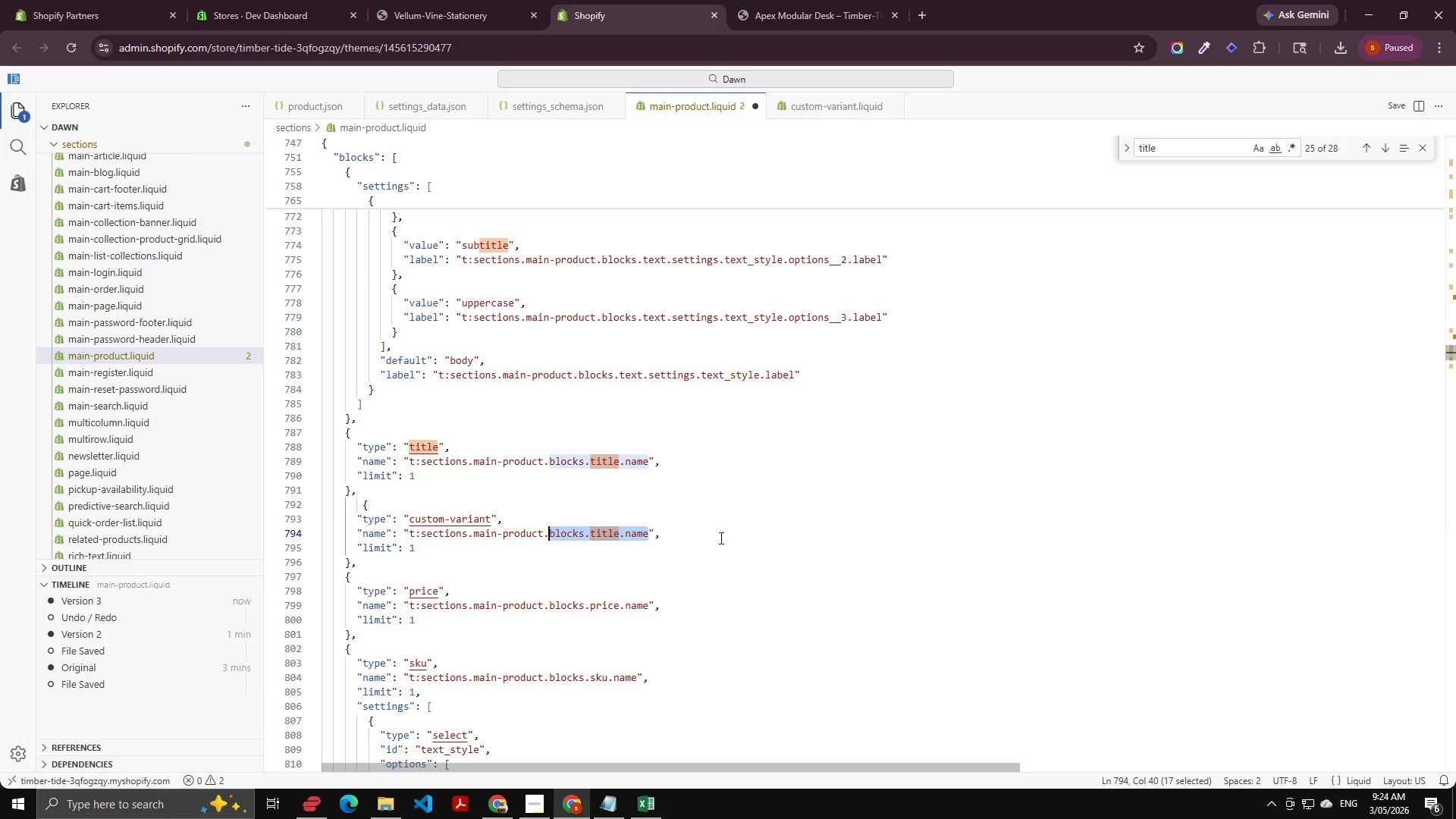 
key(Control+Shift+ArrowLeft)
 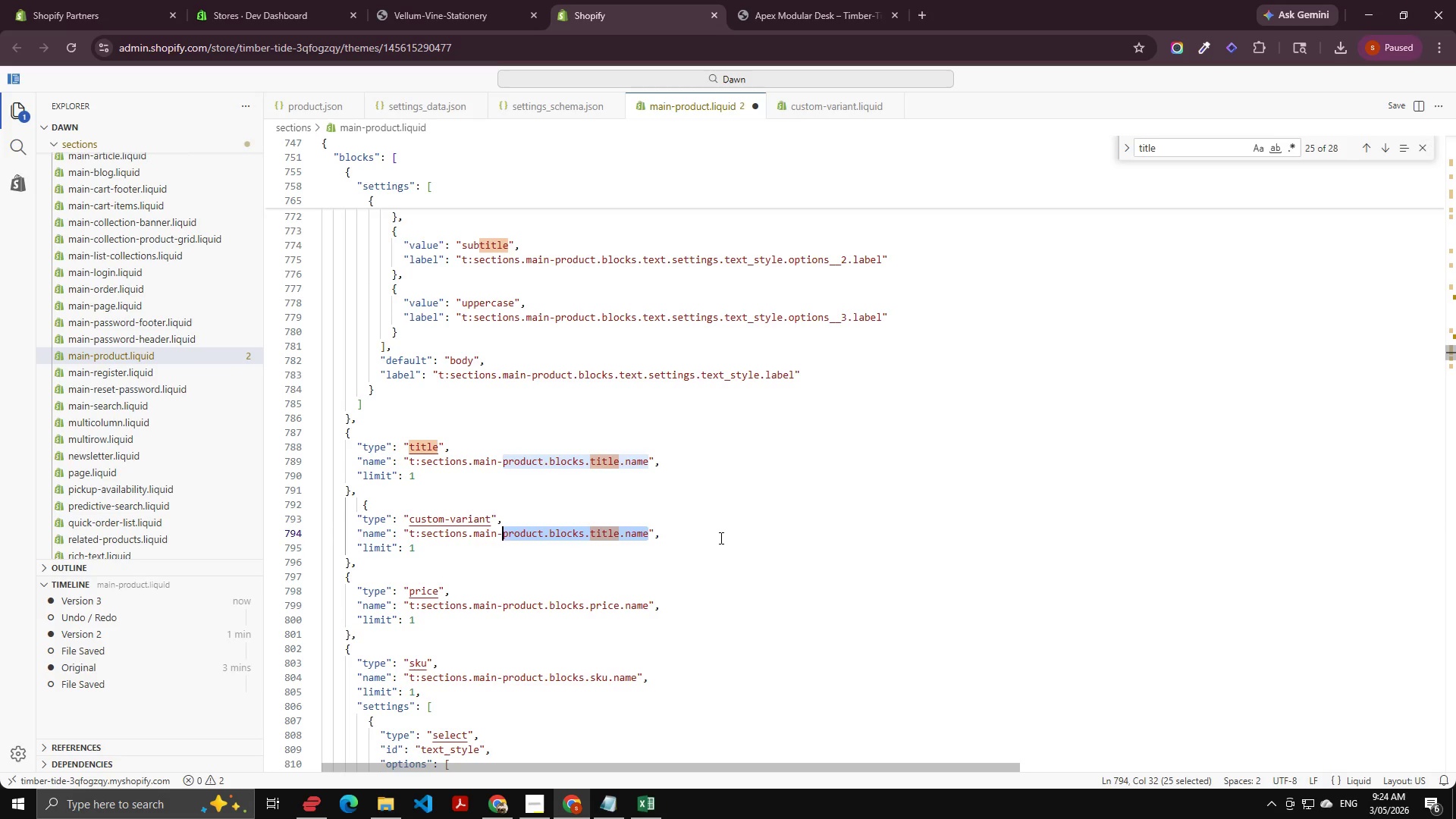 
key(Control+Shift+ArrowLeft)
 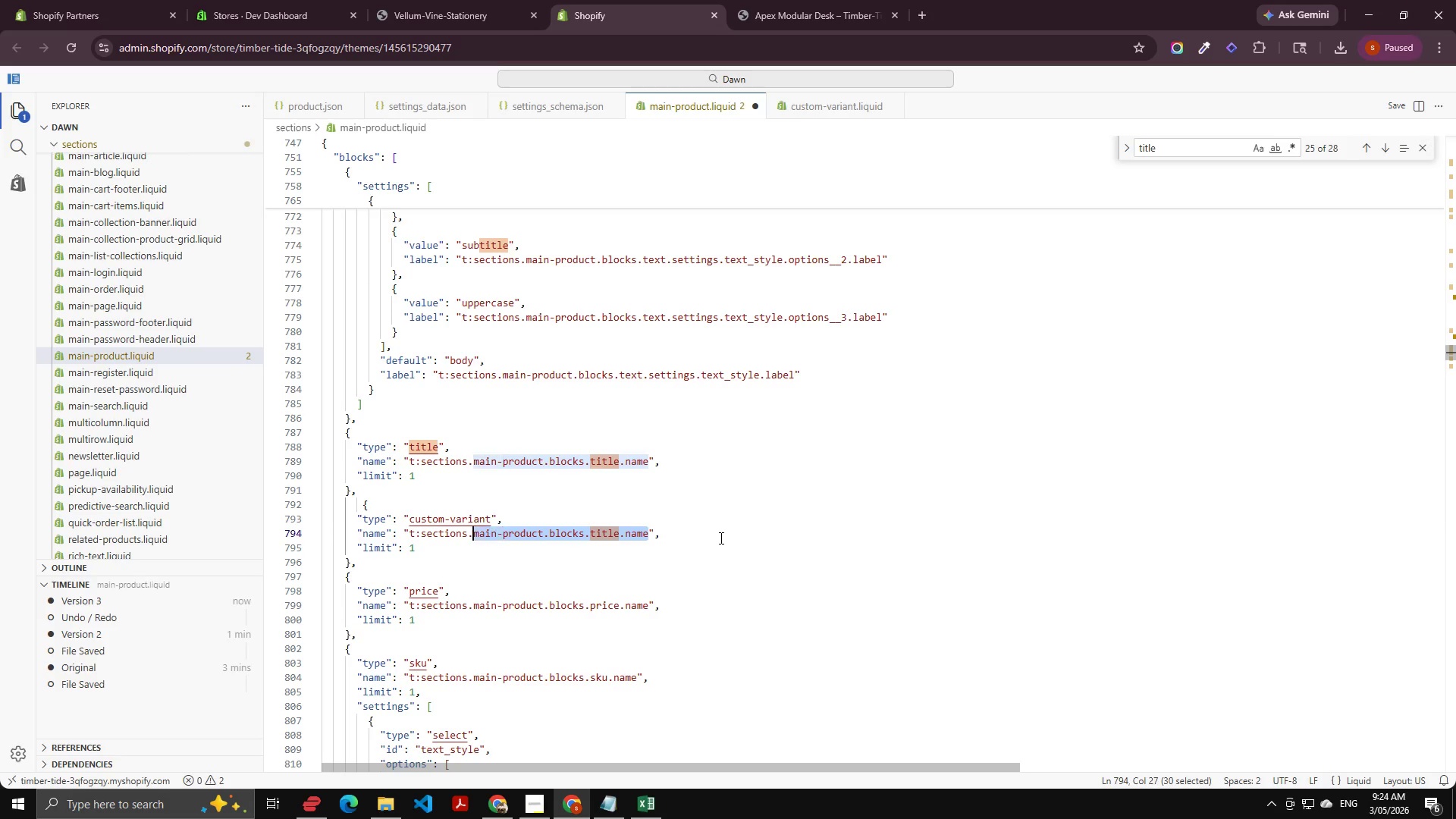 
key(Control+Shift+ArrowLeft)
 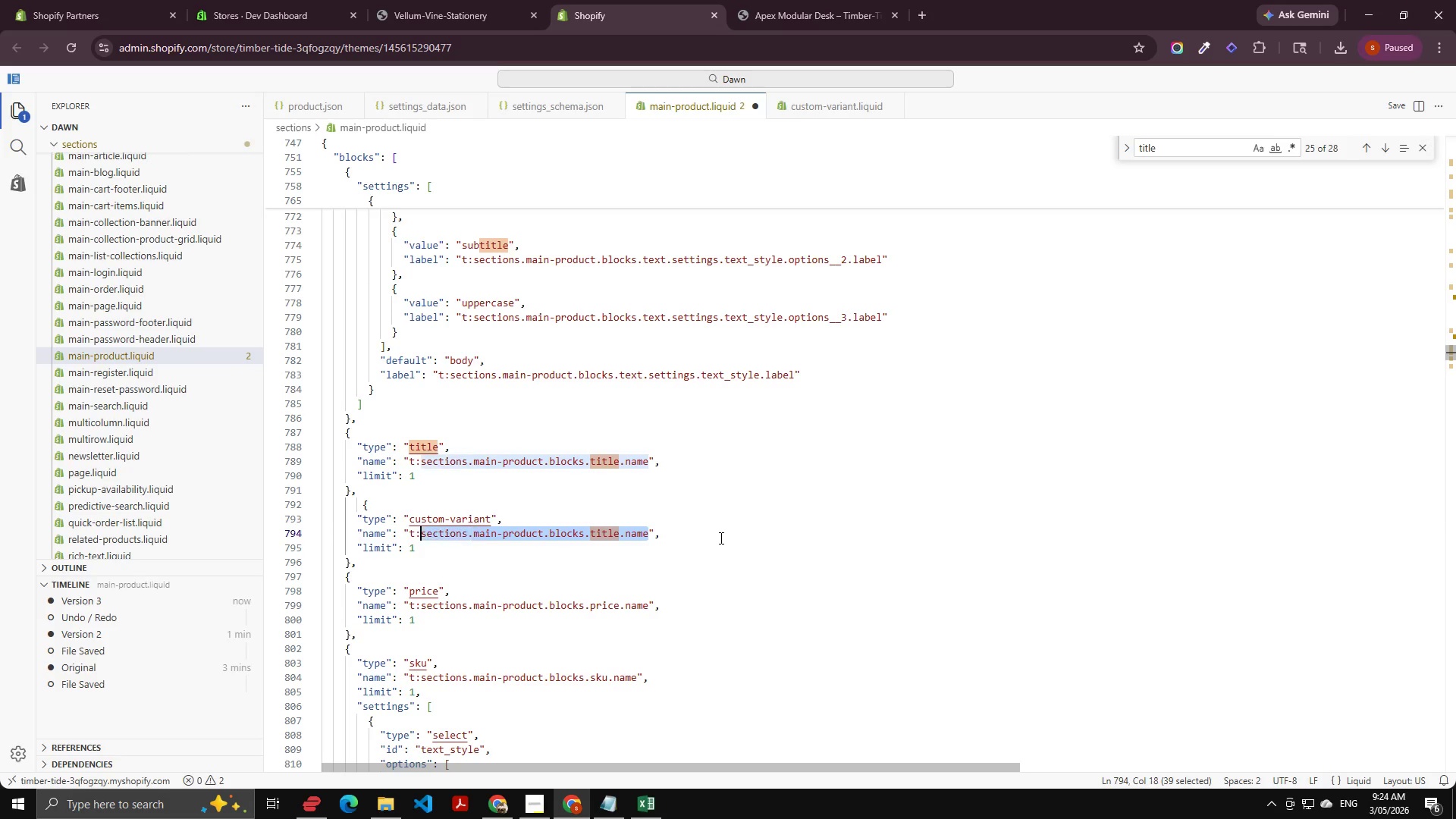 
key(Control+Shift+ArrowLeft)
 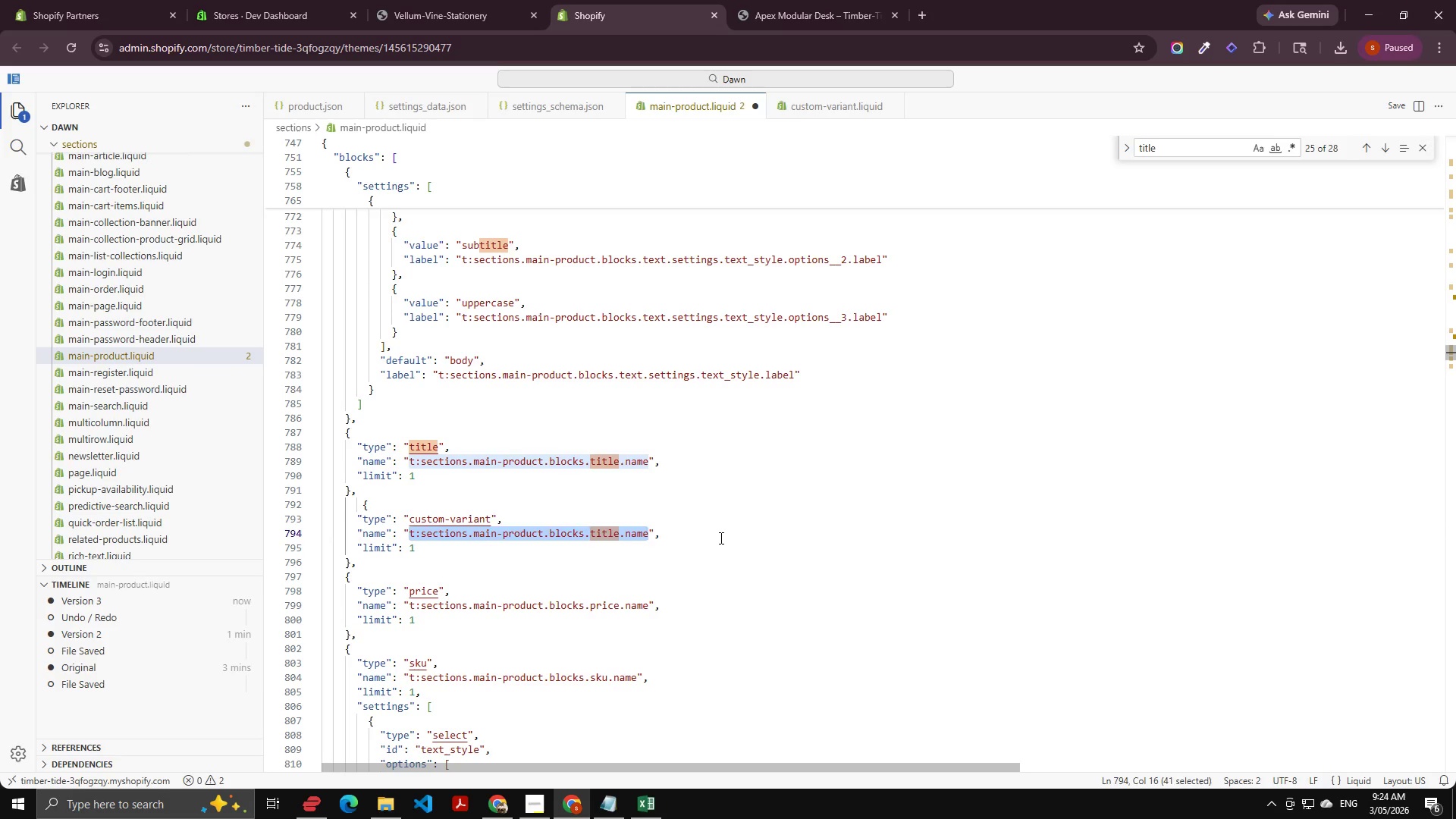 
type(custom VAriant)
 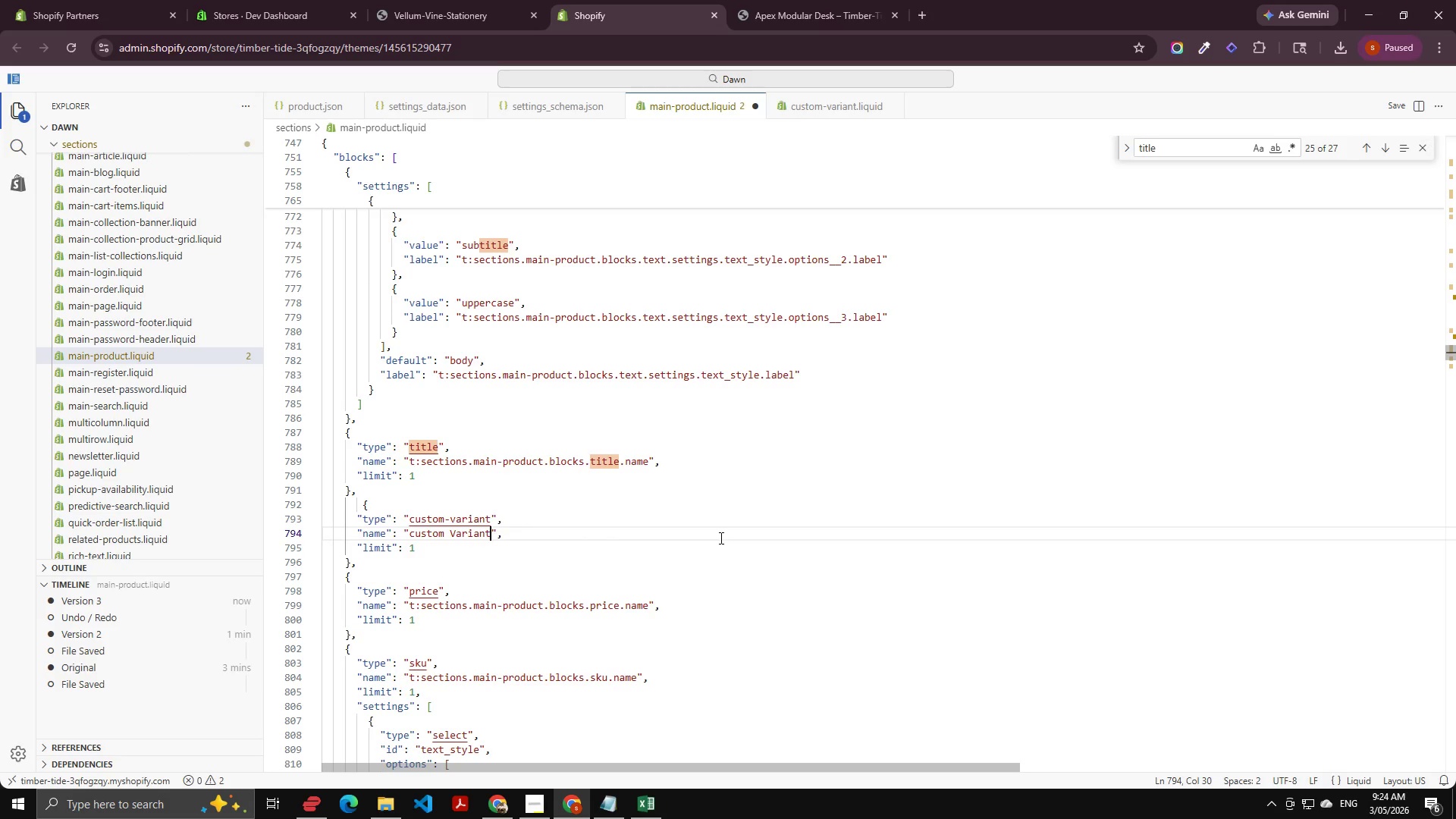 
key(Control+ArrowLeft)
 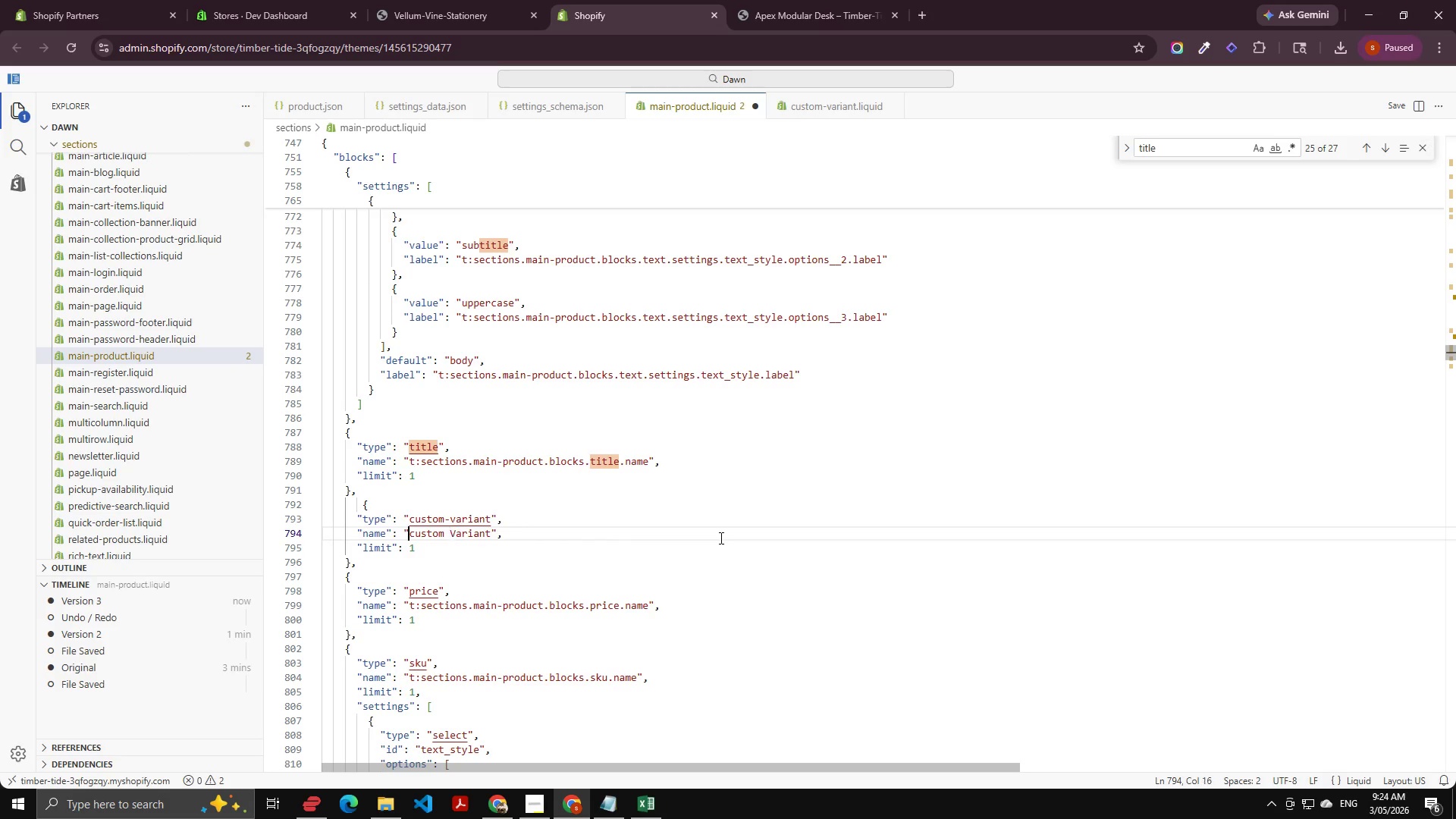 
key(Control+ArrowLeft)
 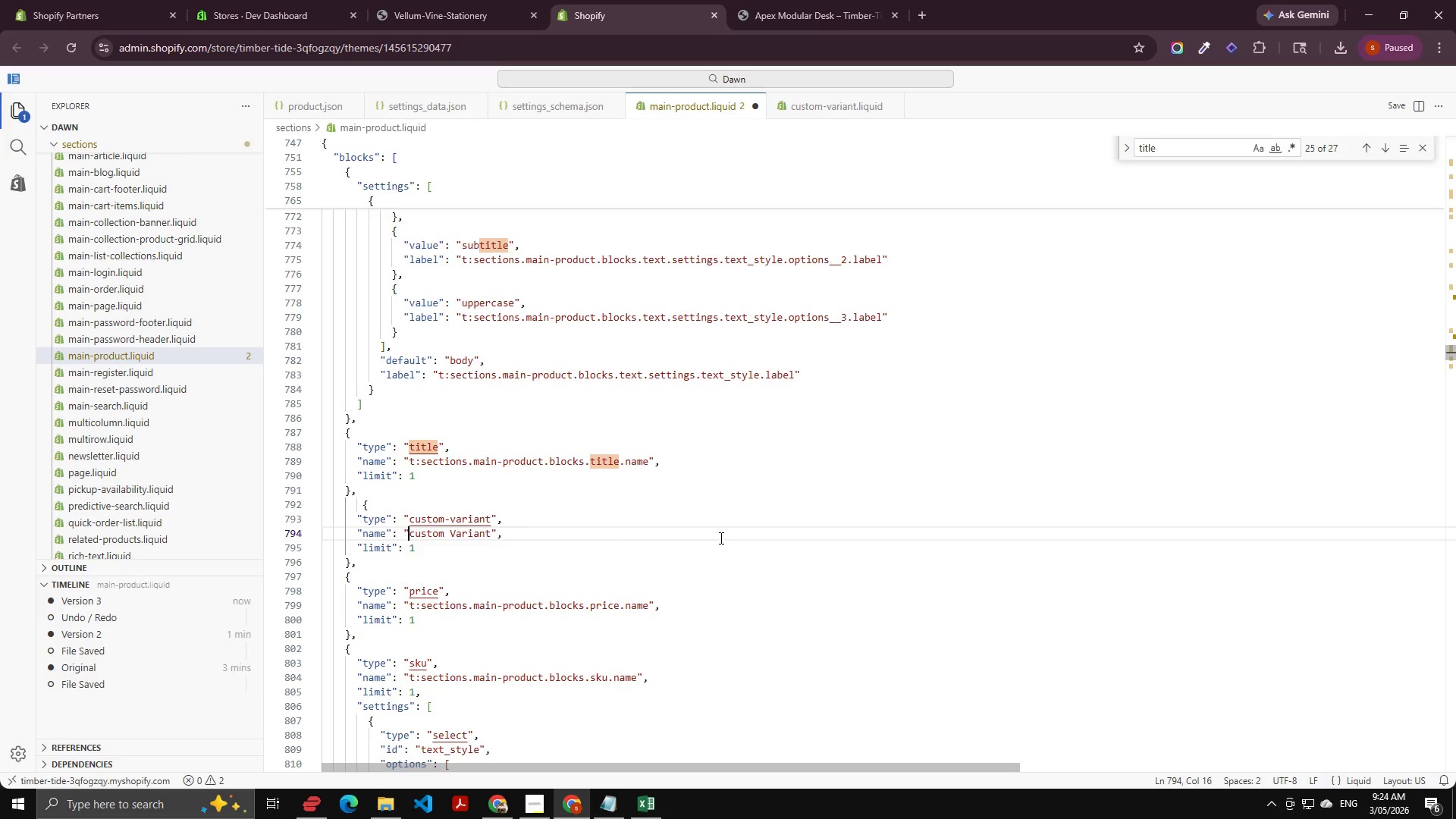 
key(Control+ArrowLeft)
 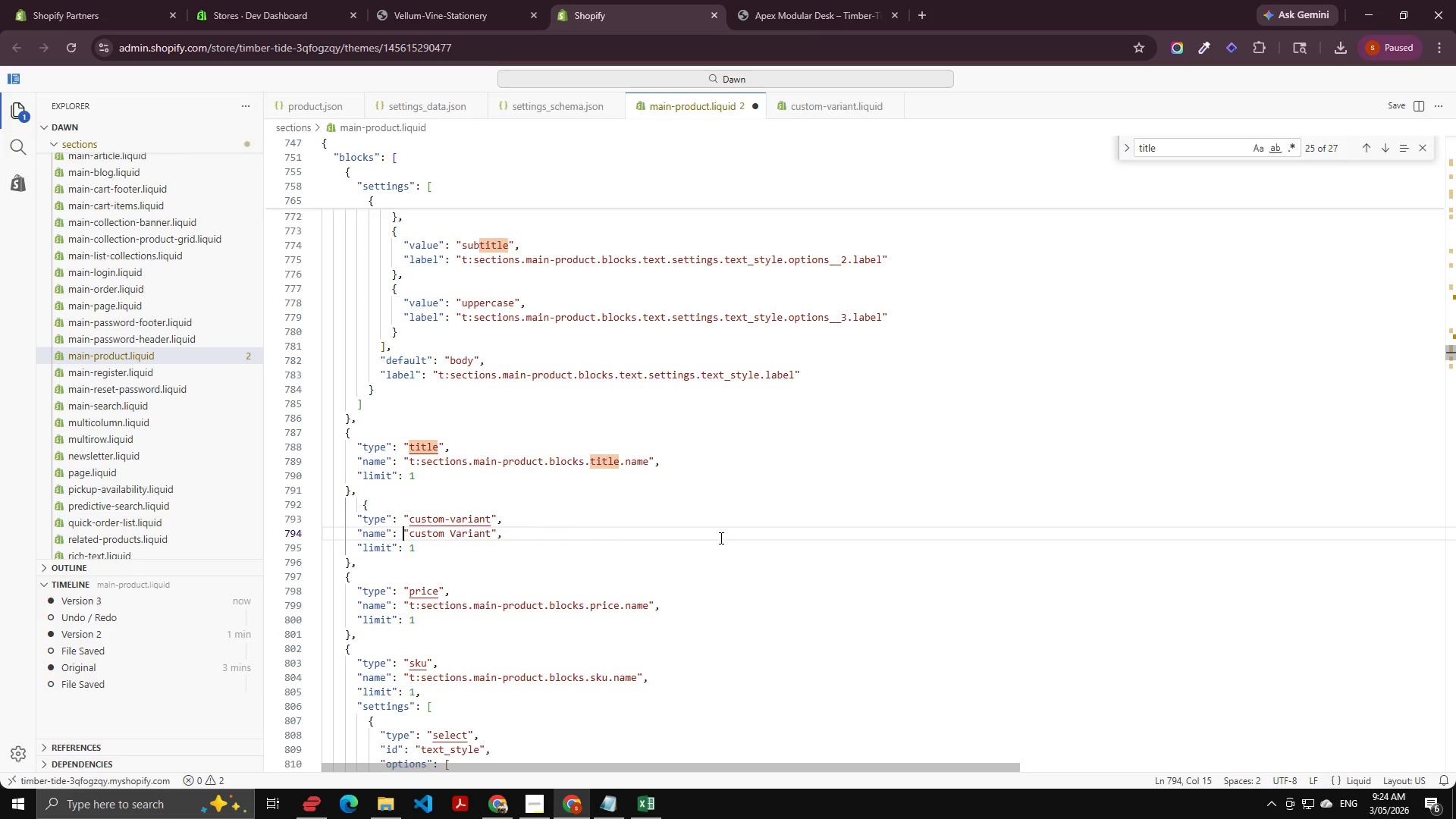 
key(Control+Shift+ShiftLeft)
 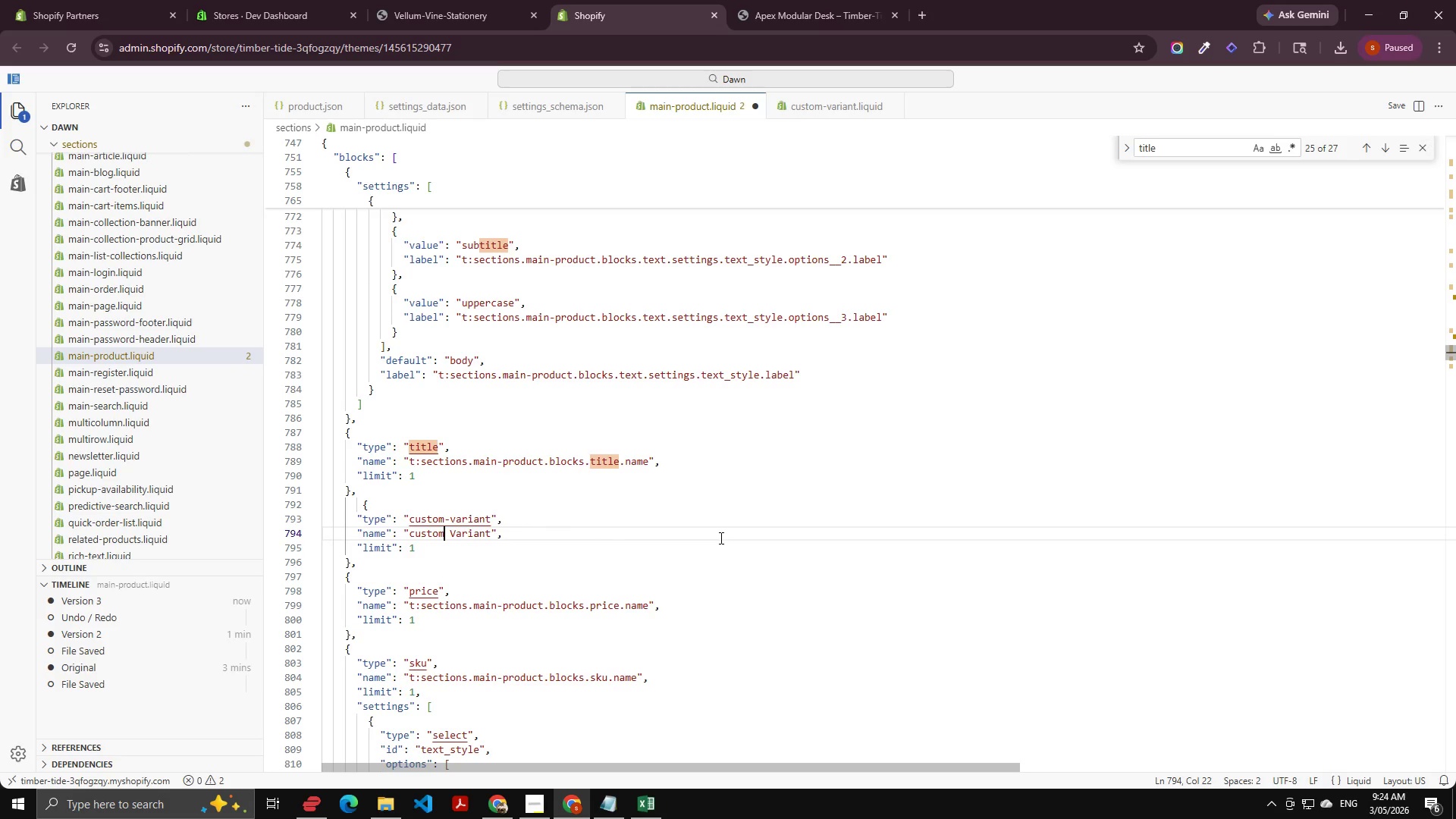 
key(Control+ArrowRight)
 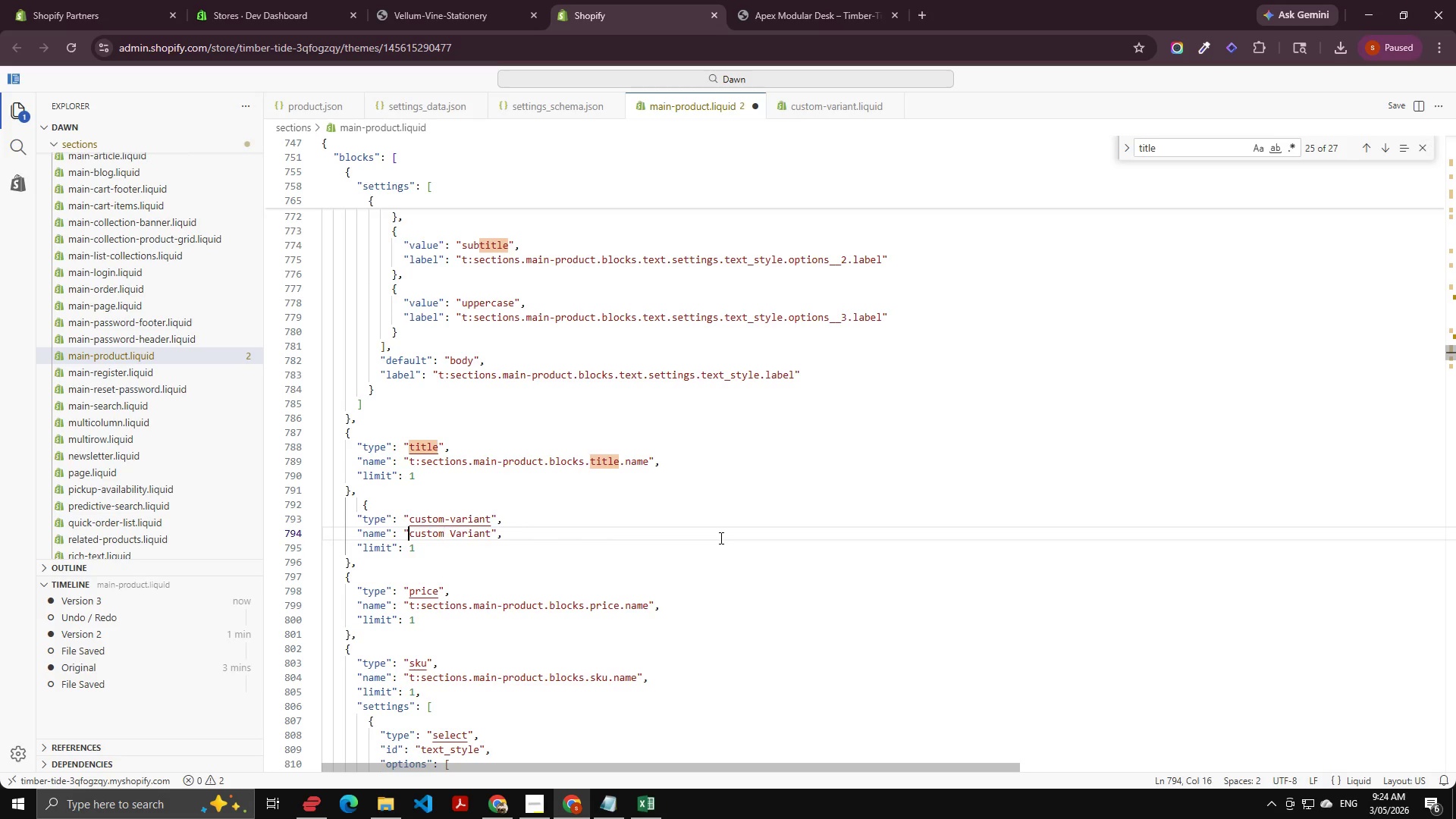 
key(Control+ArrowLeft)
 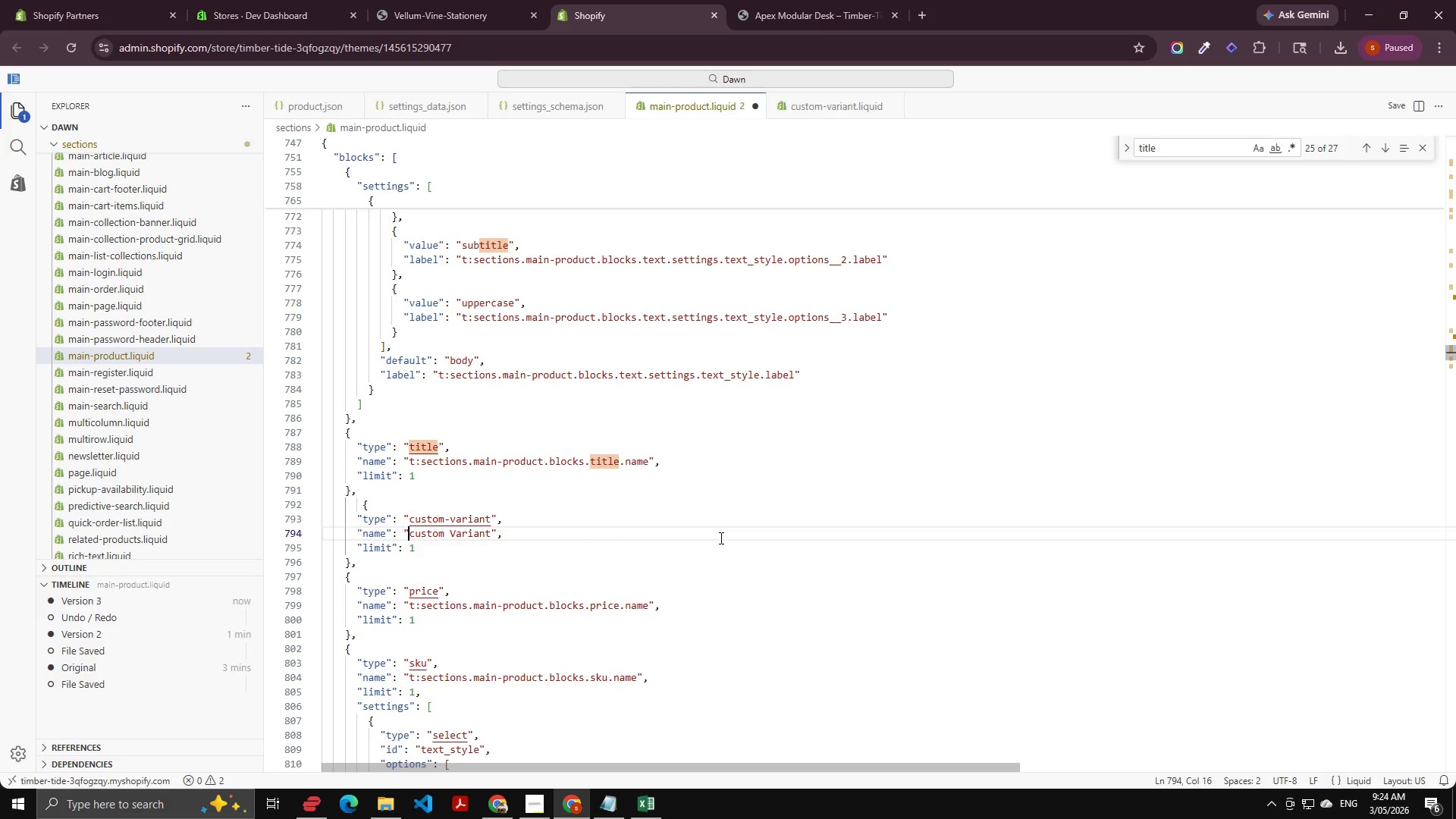 
key(Shift+ArrowRight)
 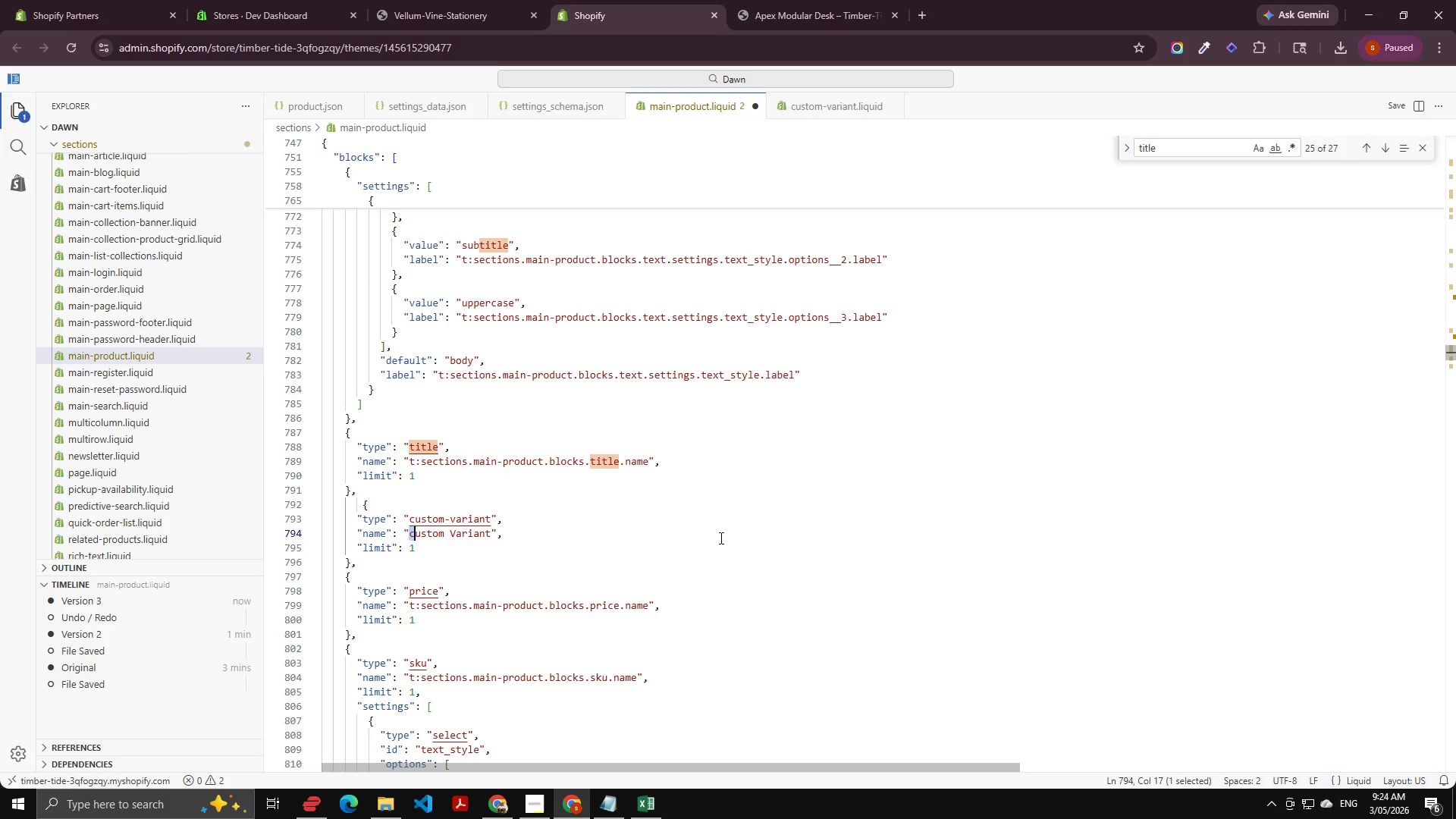 
key(Shift+C)
 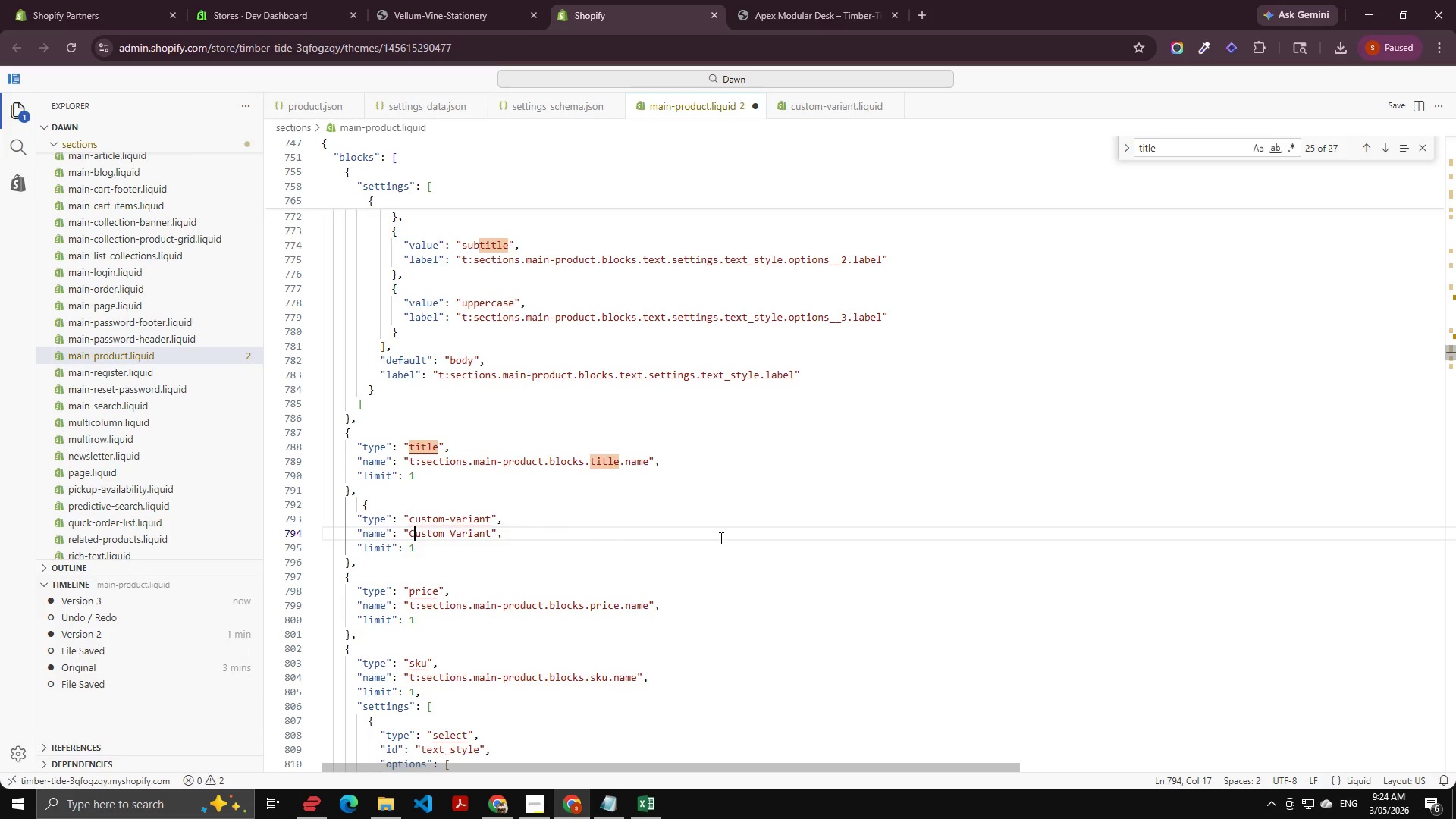 
key(Control+Shift+S)
 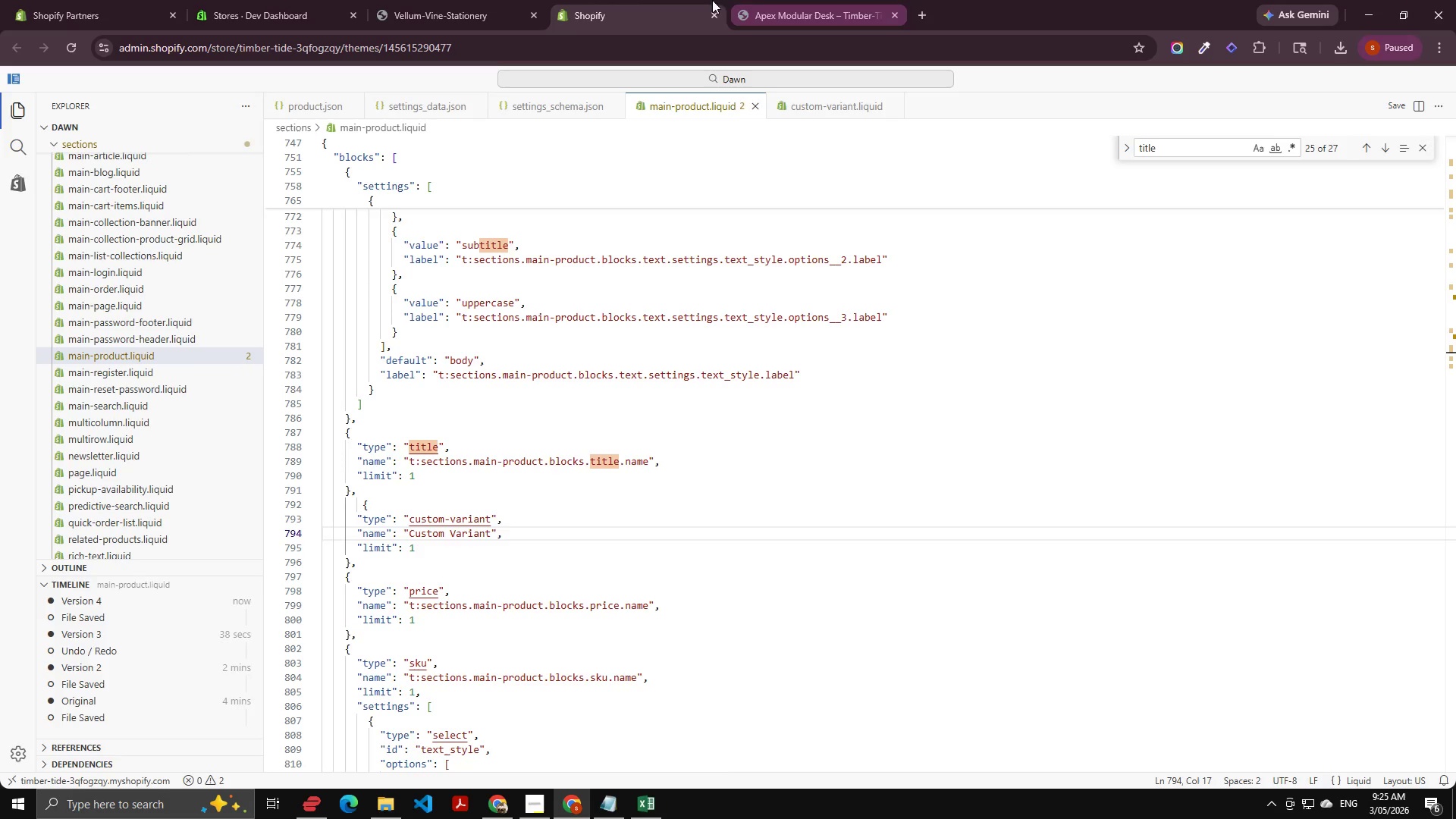 
left_click([19, 196])
 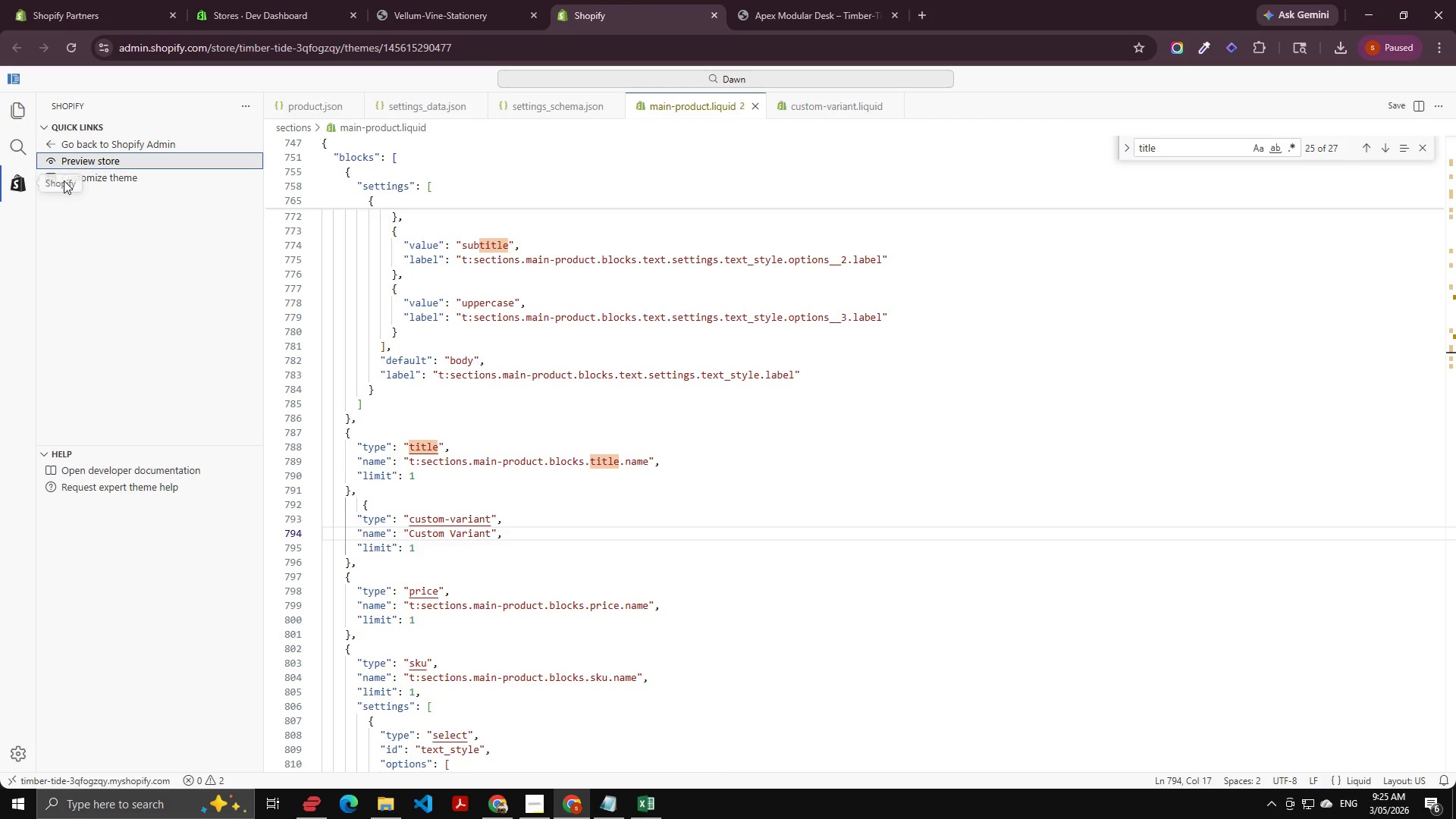 
left_click([66, 180])
 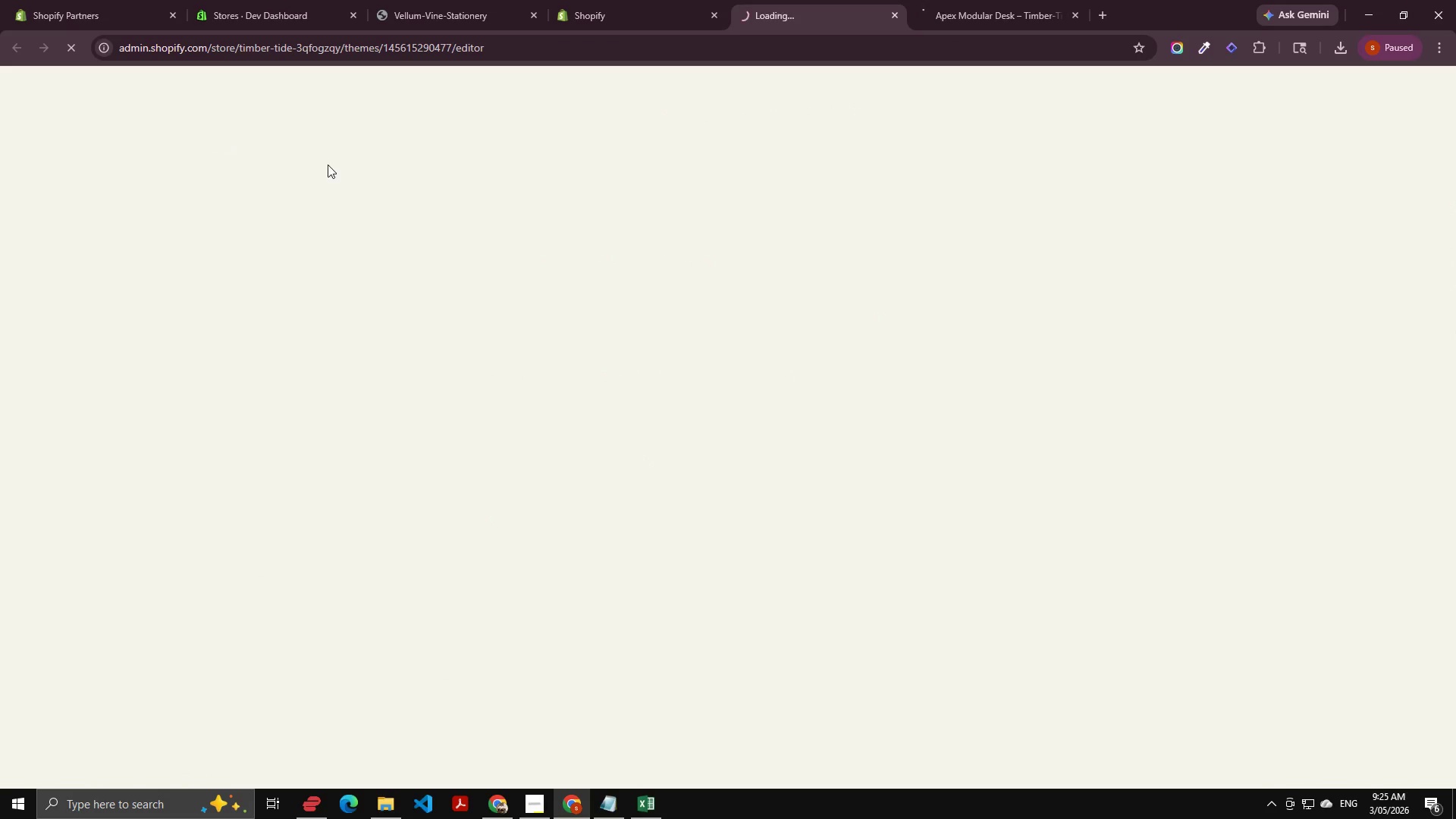 
mouse_move([686, 125])
 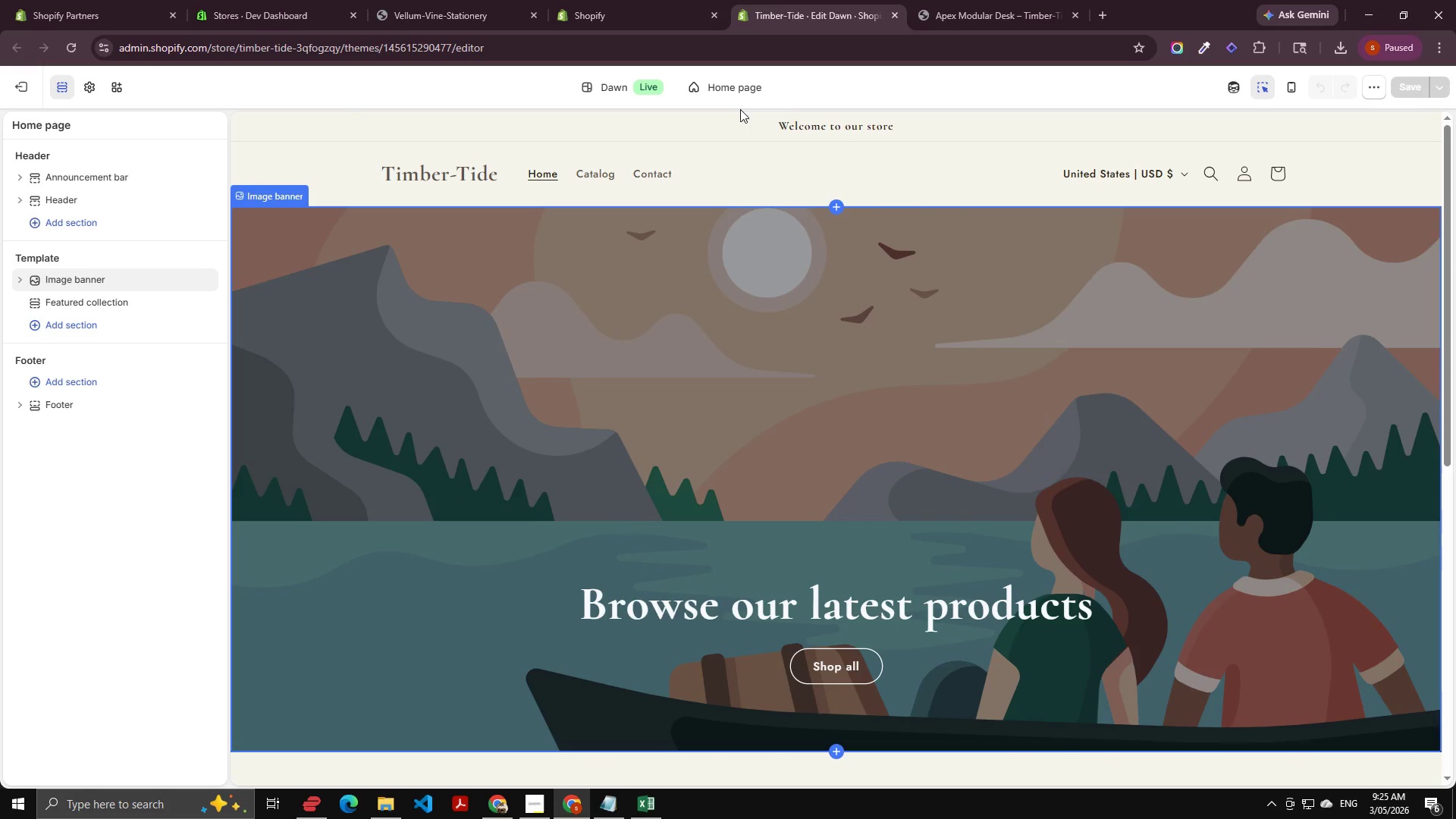 
left_click([736, 96])
 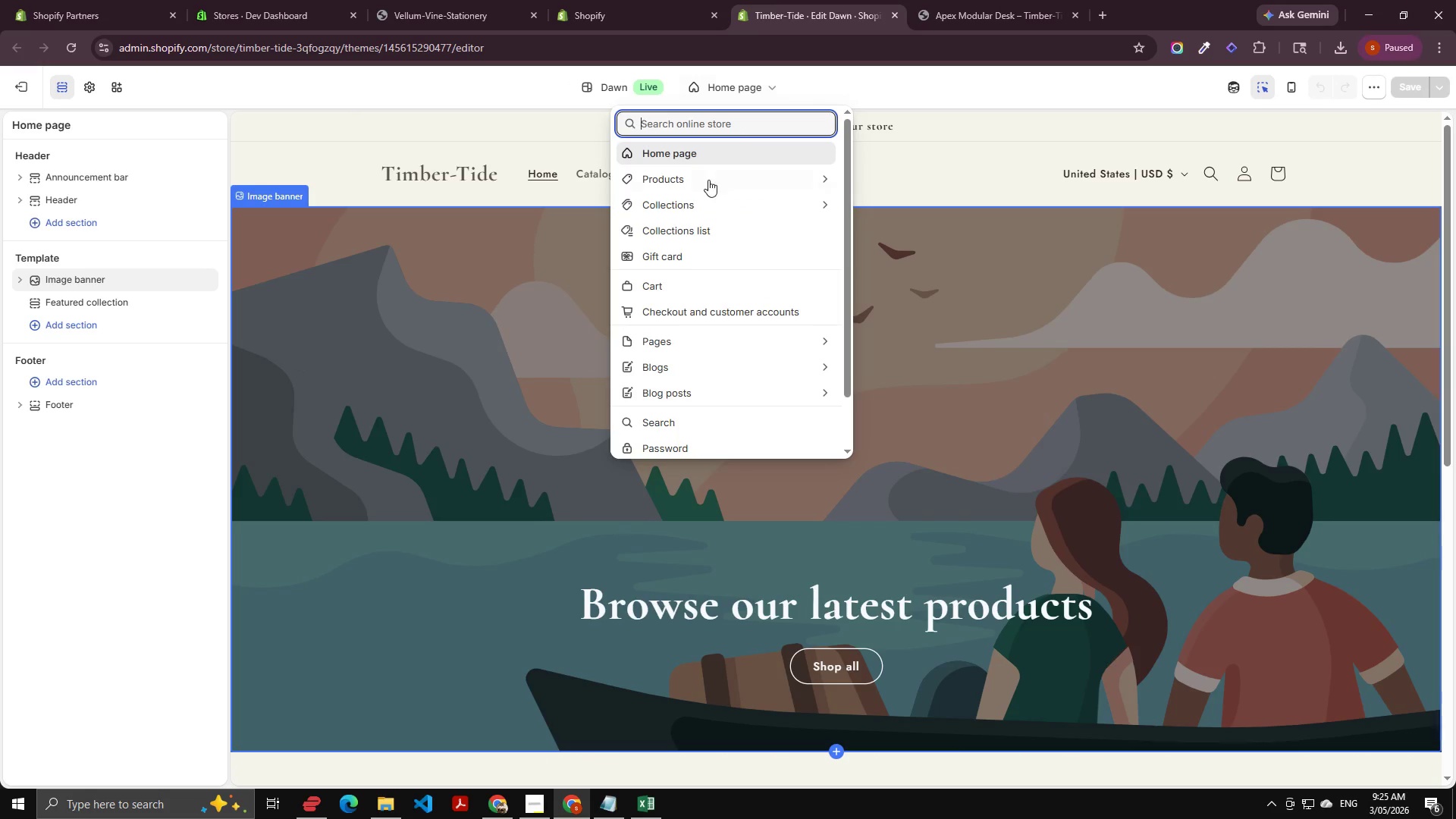 
left_click([708, 180])
 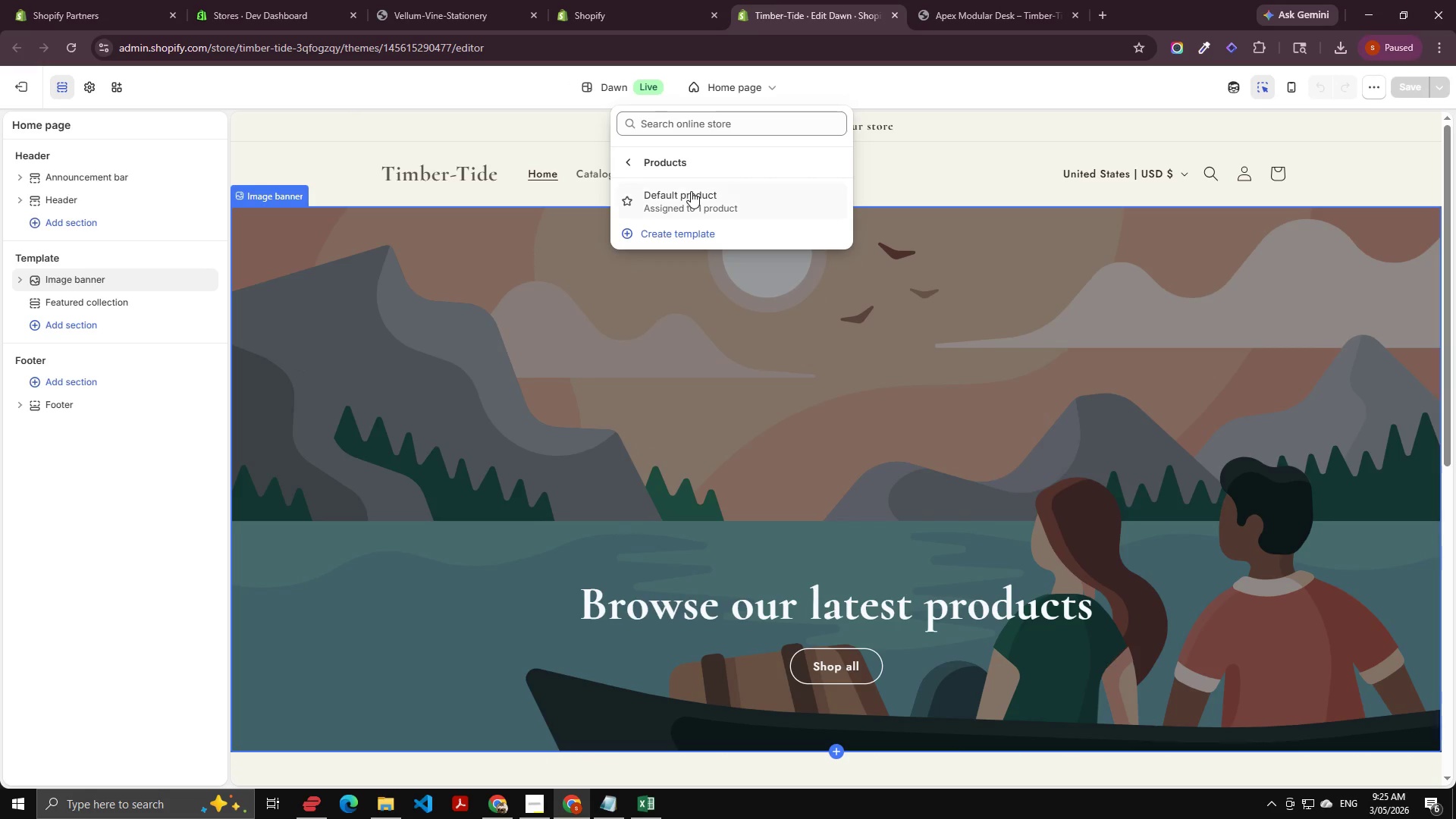 
left_click([691, 191])
 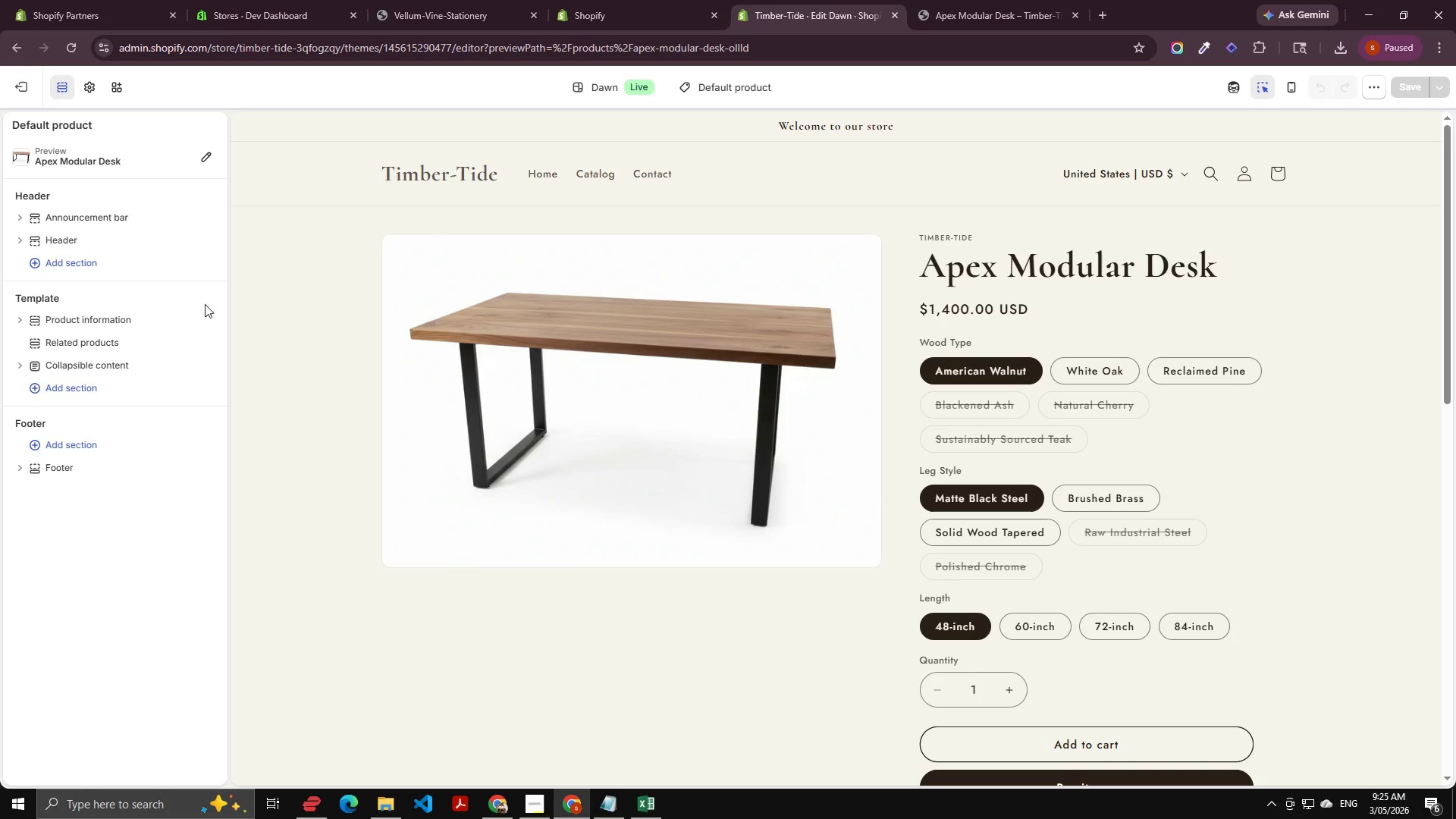 
left_click([92, 318])
 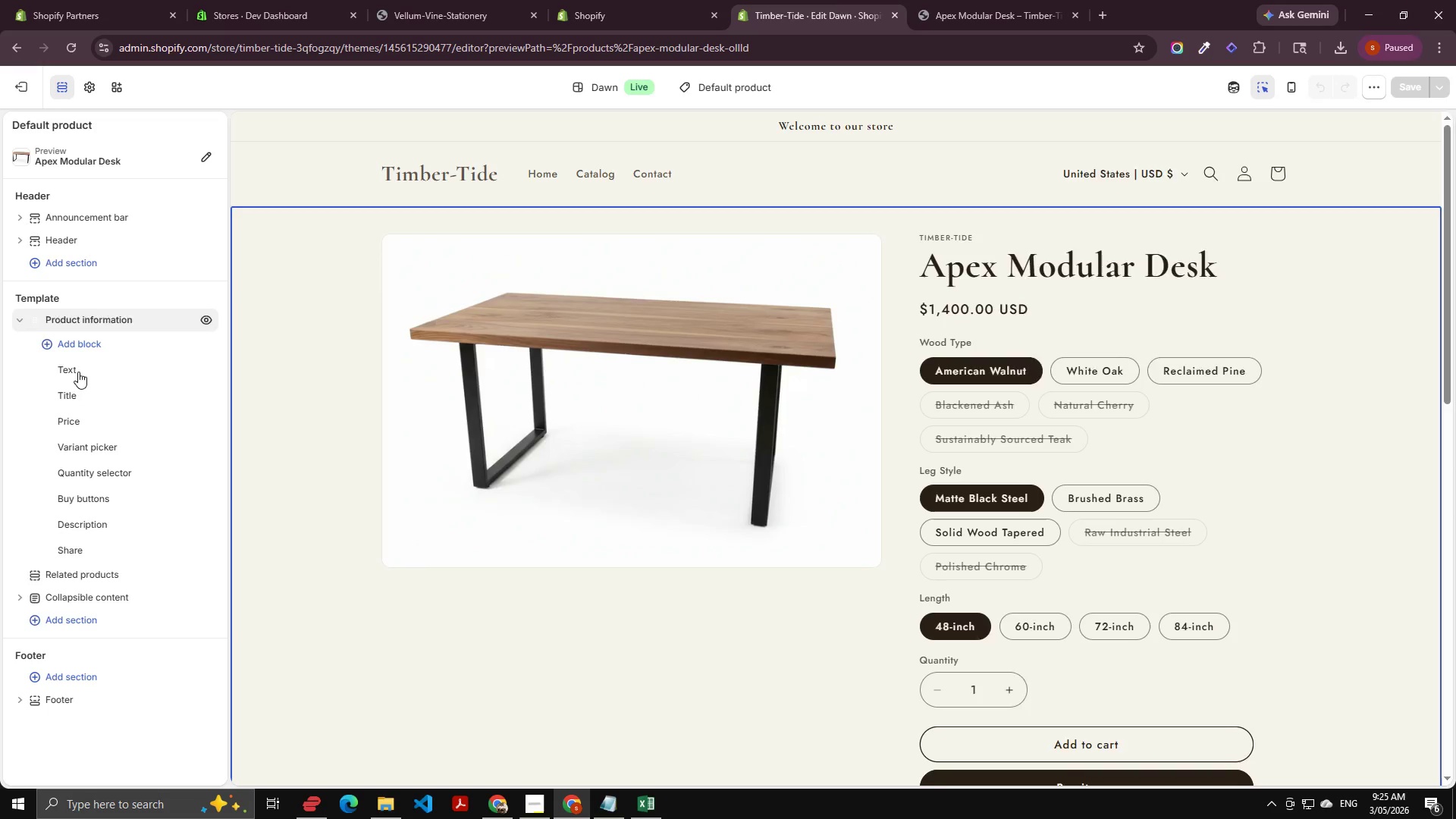 
left_click([87, 349])
 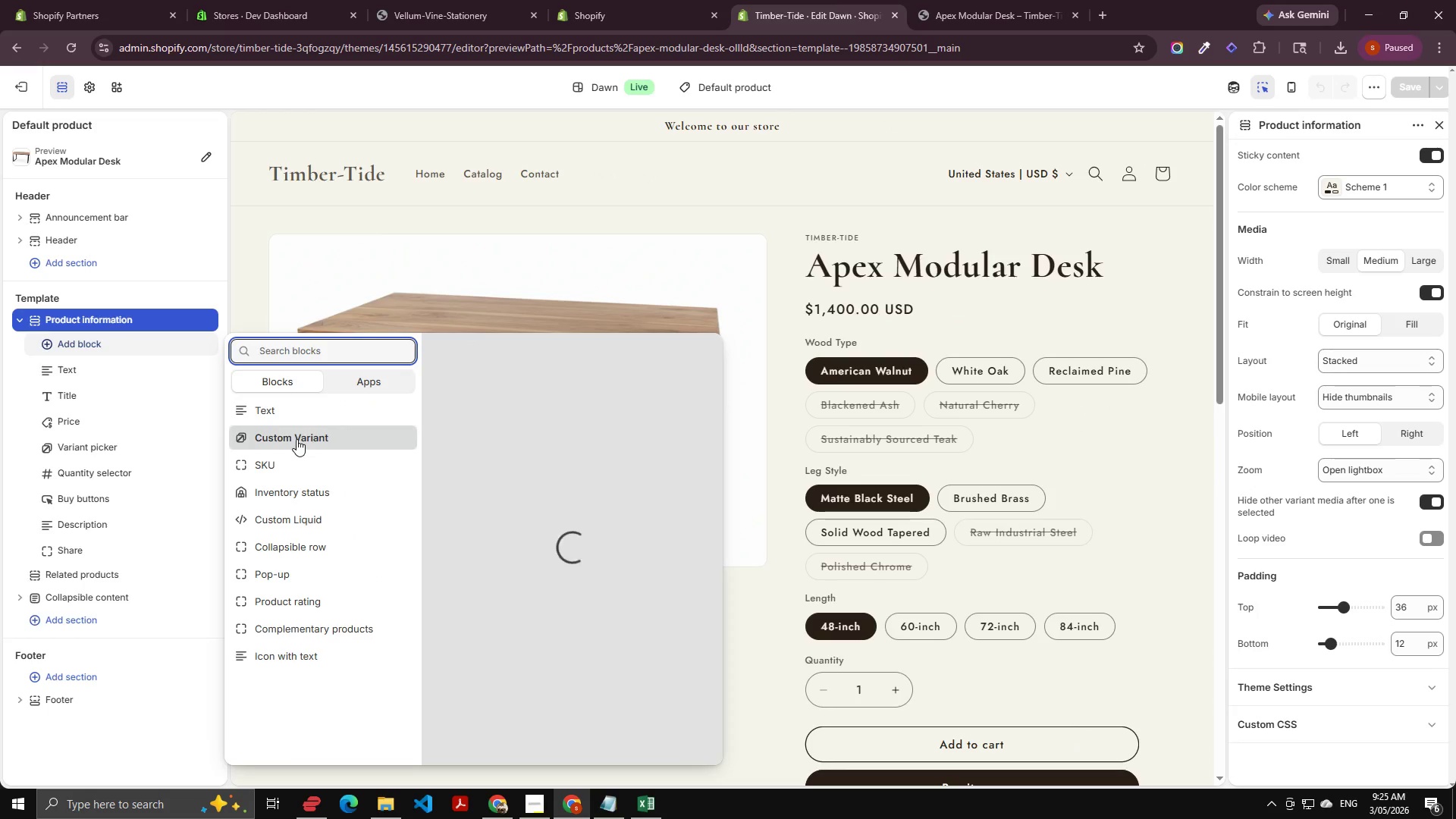 
left_click([299, 439])
 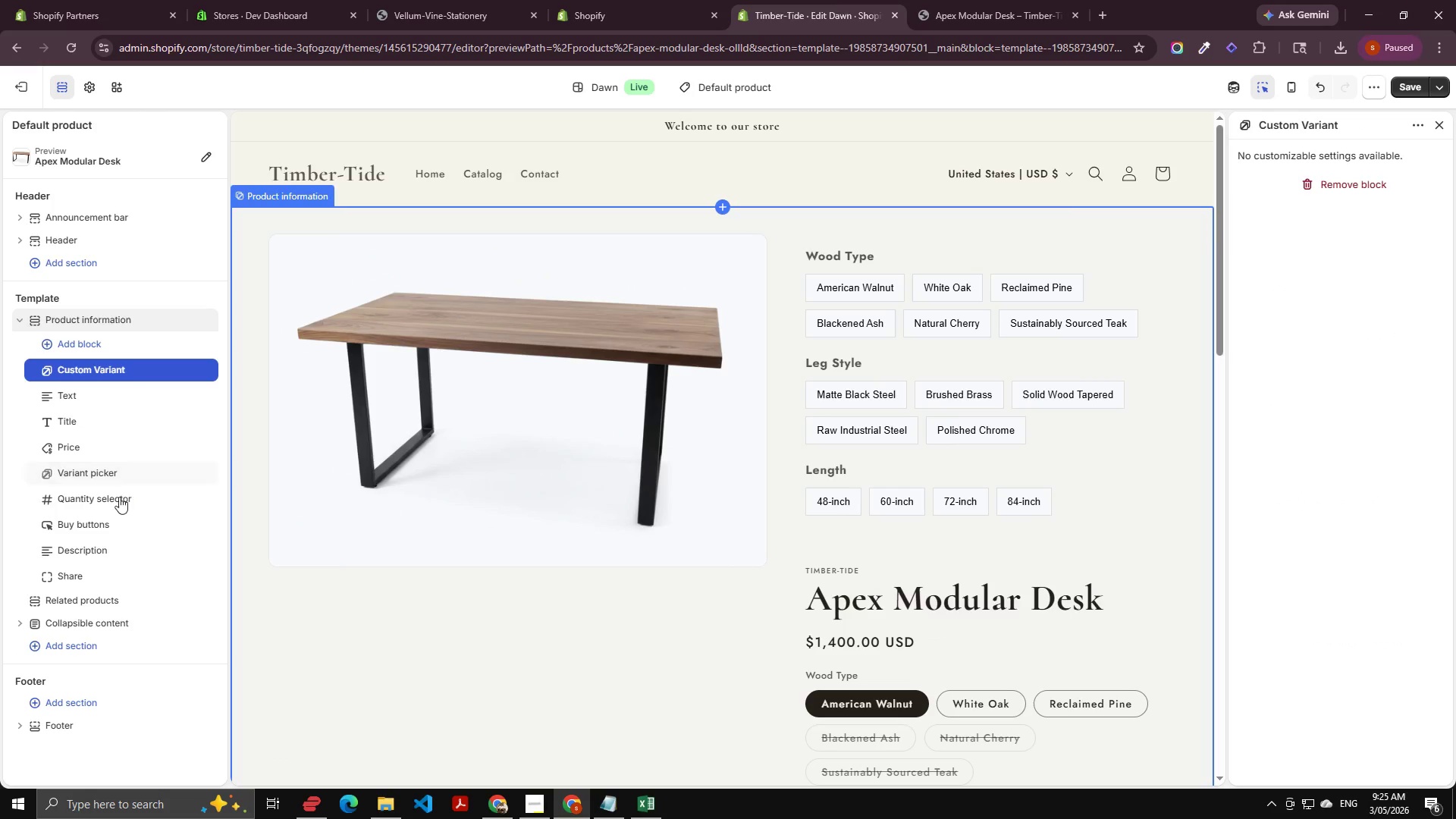 
wait(9.08)
 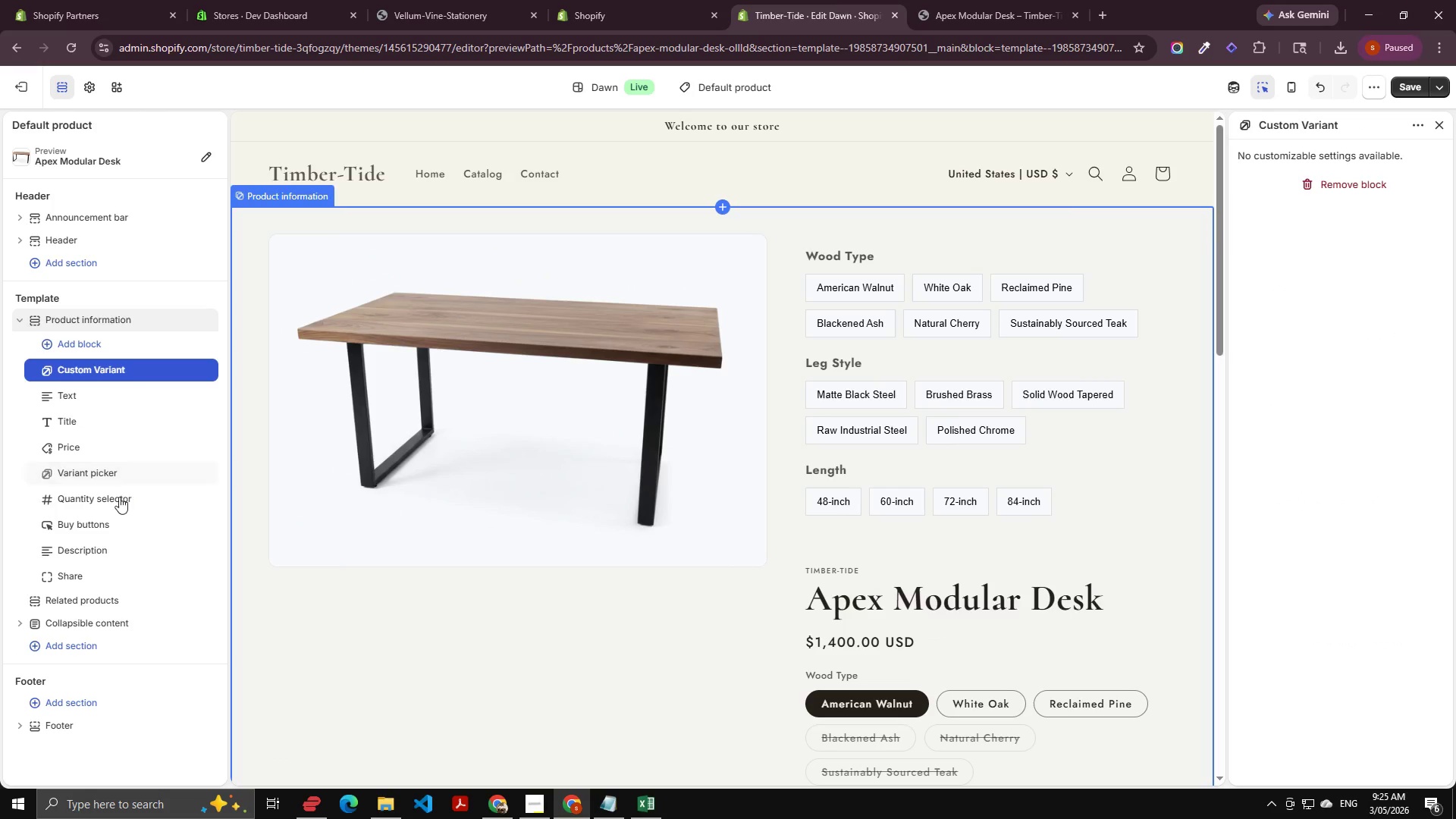 
left_click([202, 445])
 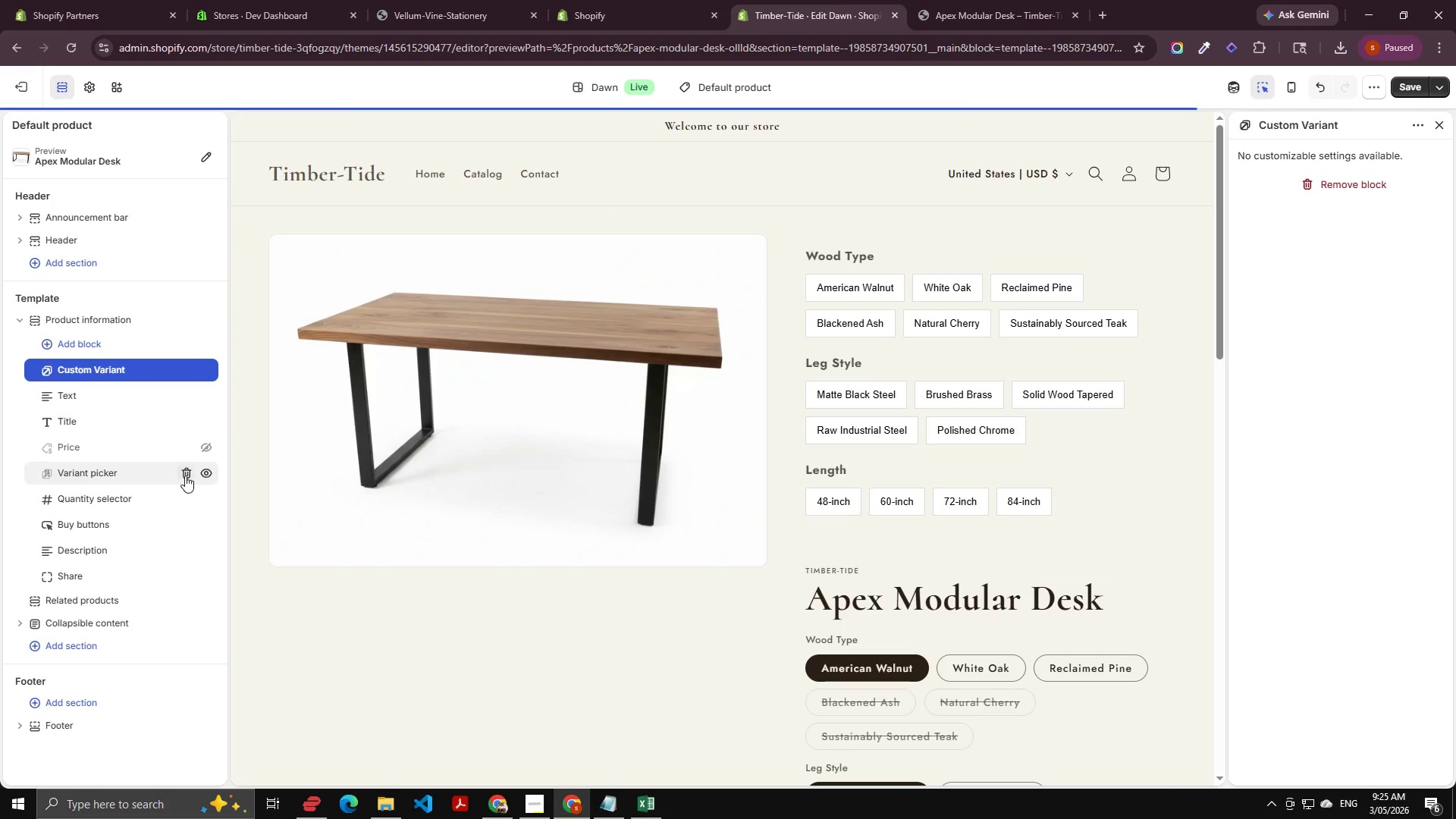 
left_click([199, 475])
 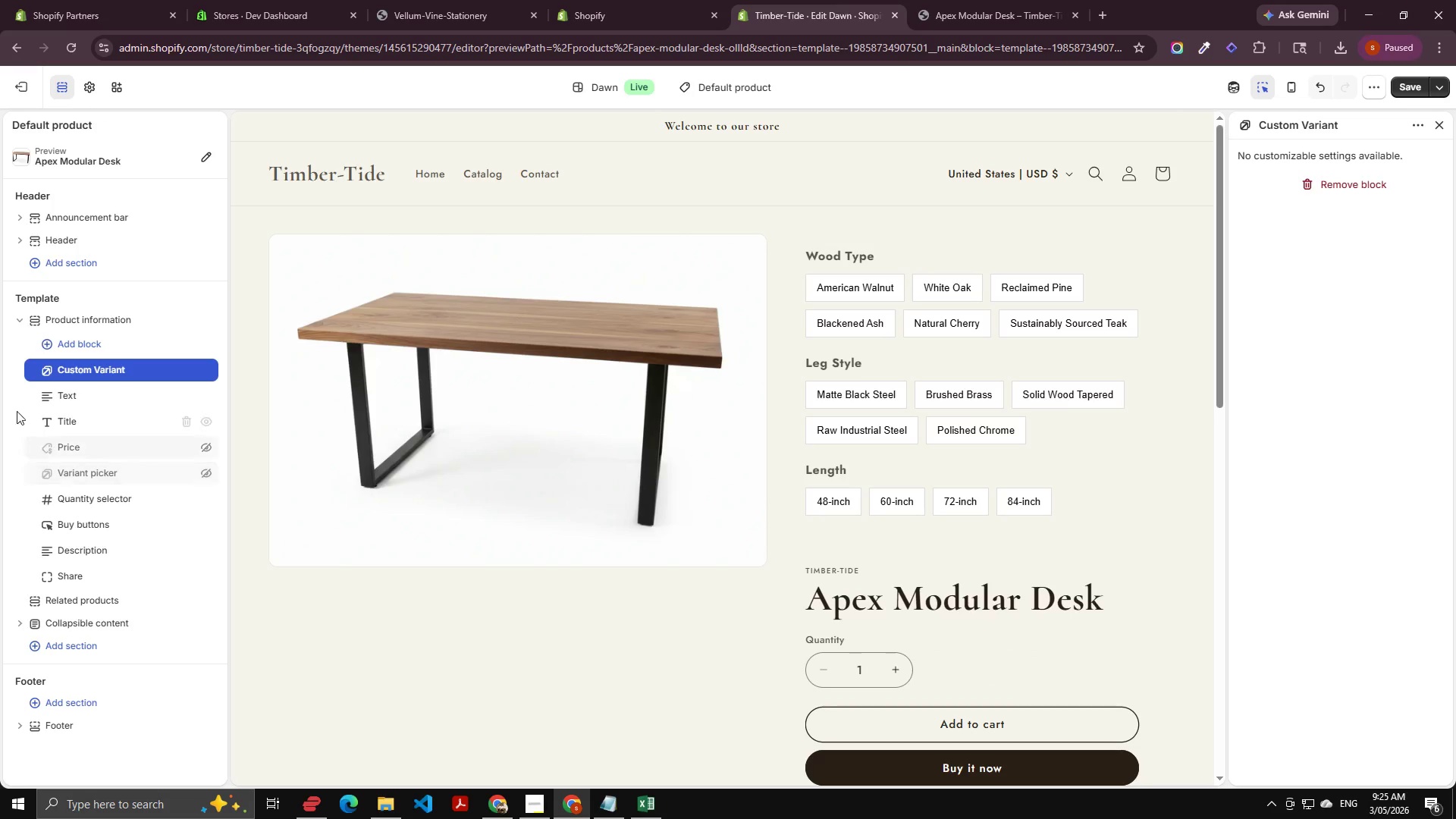 
left_click_drag(start_coordinate=[46, 375], to_coordinate=[51, 486])
 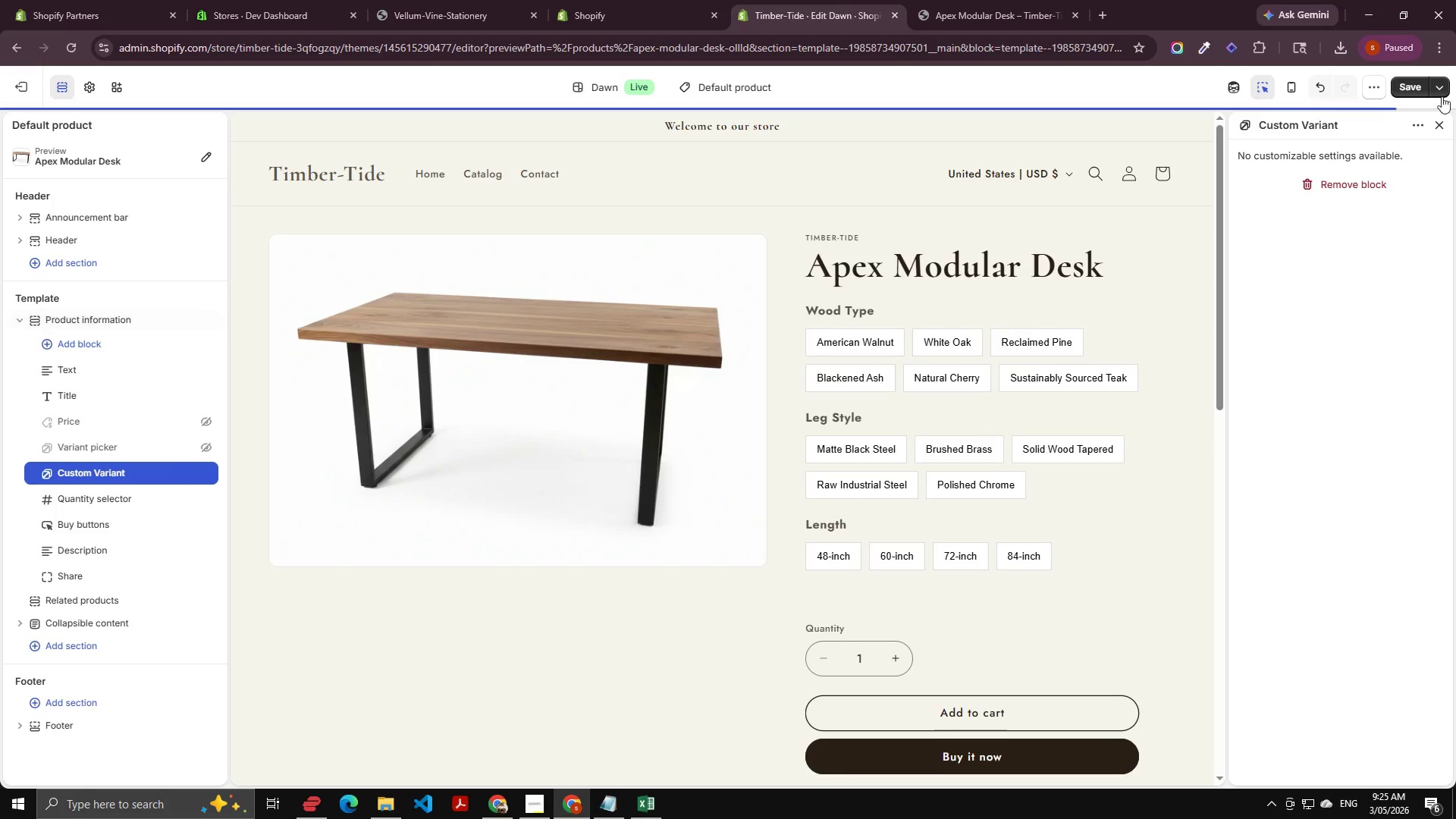 
left_click([1404, 83])
 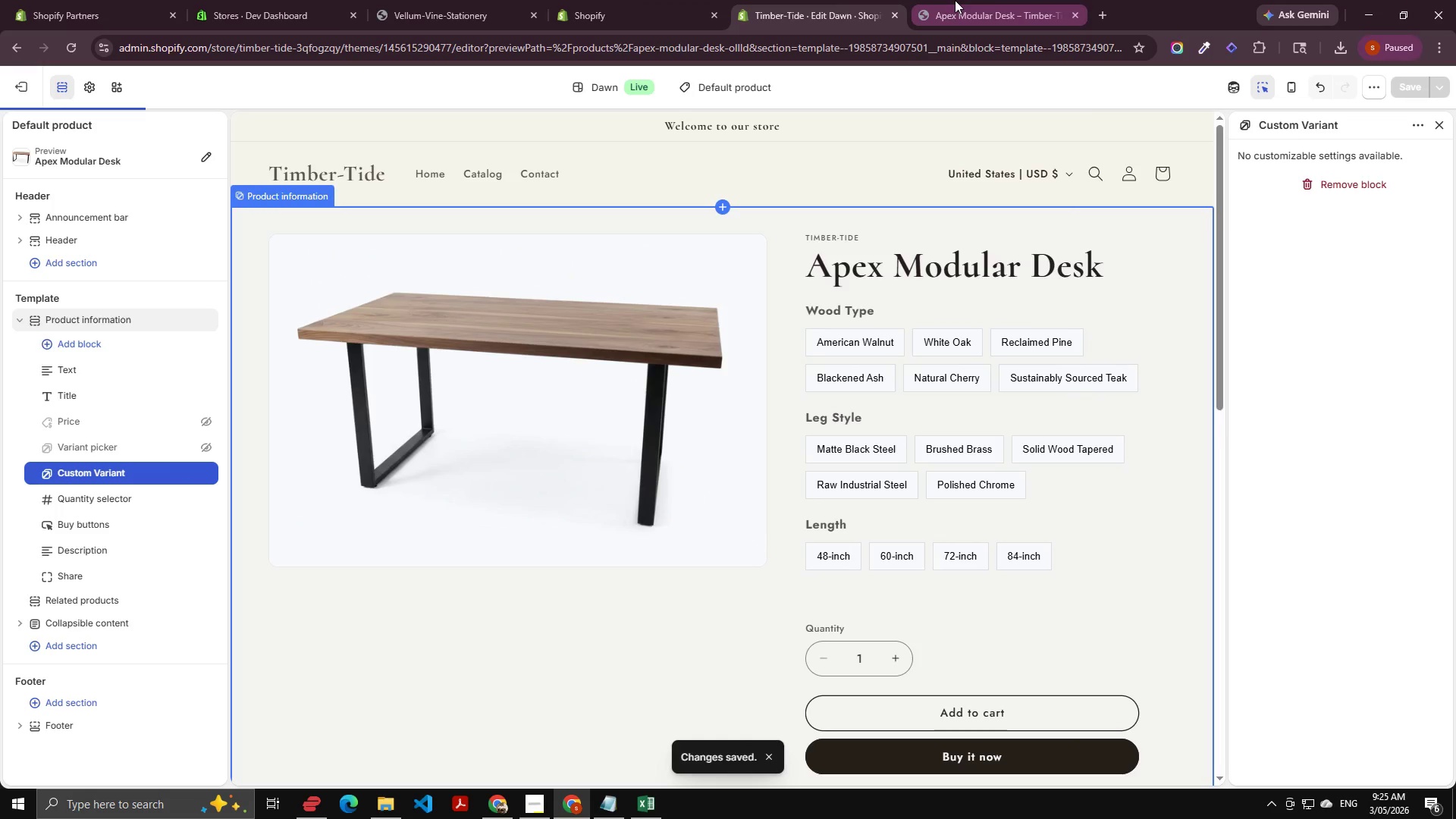 
left_click([952, 0])
 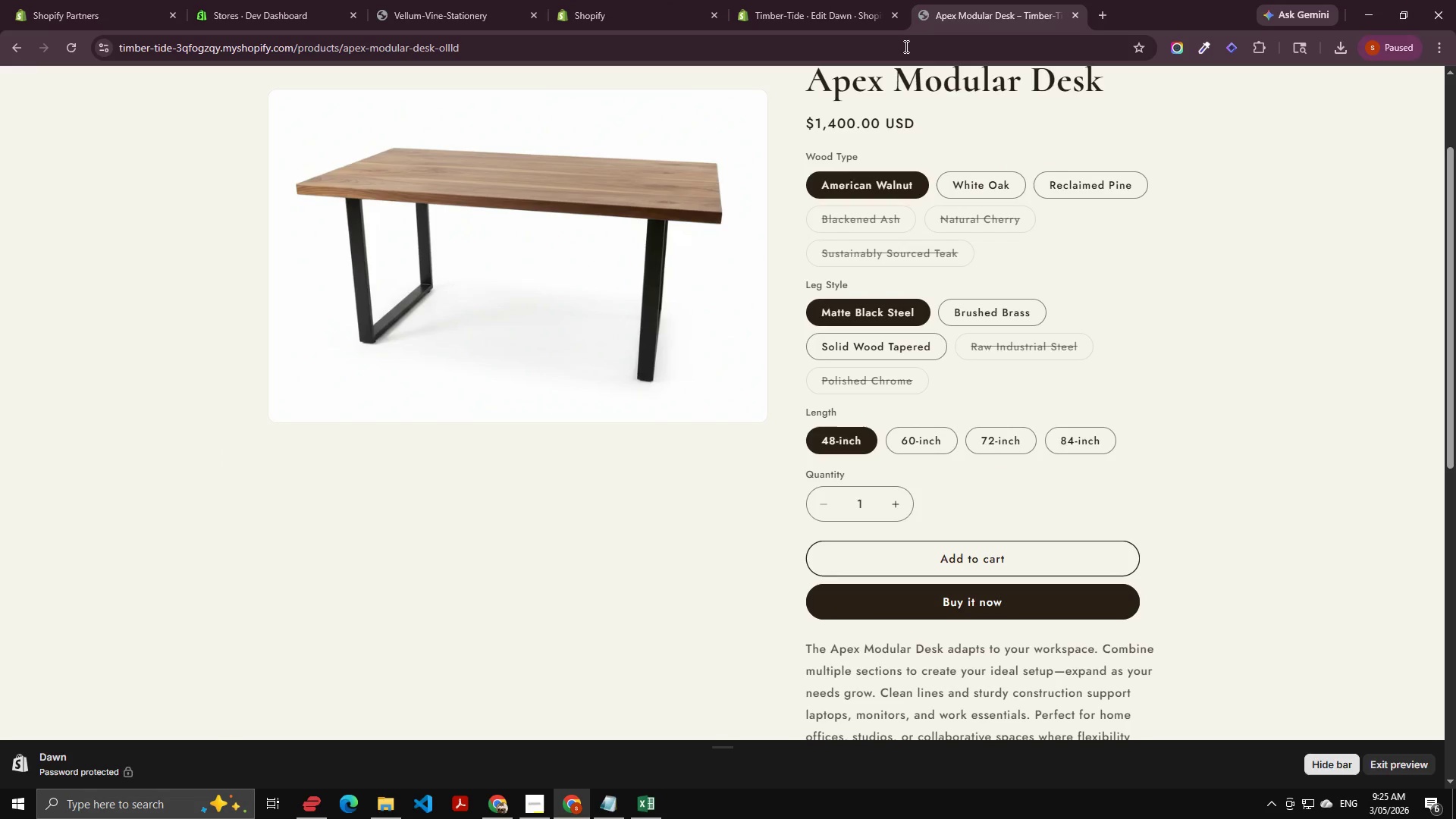 
key(Control+Shift+R)
 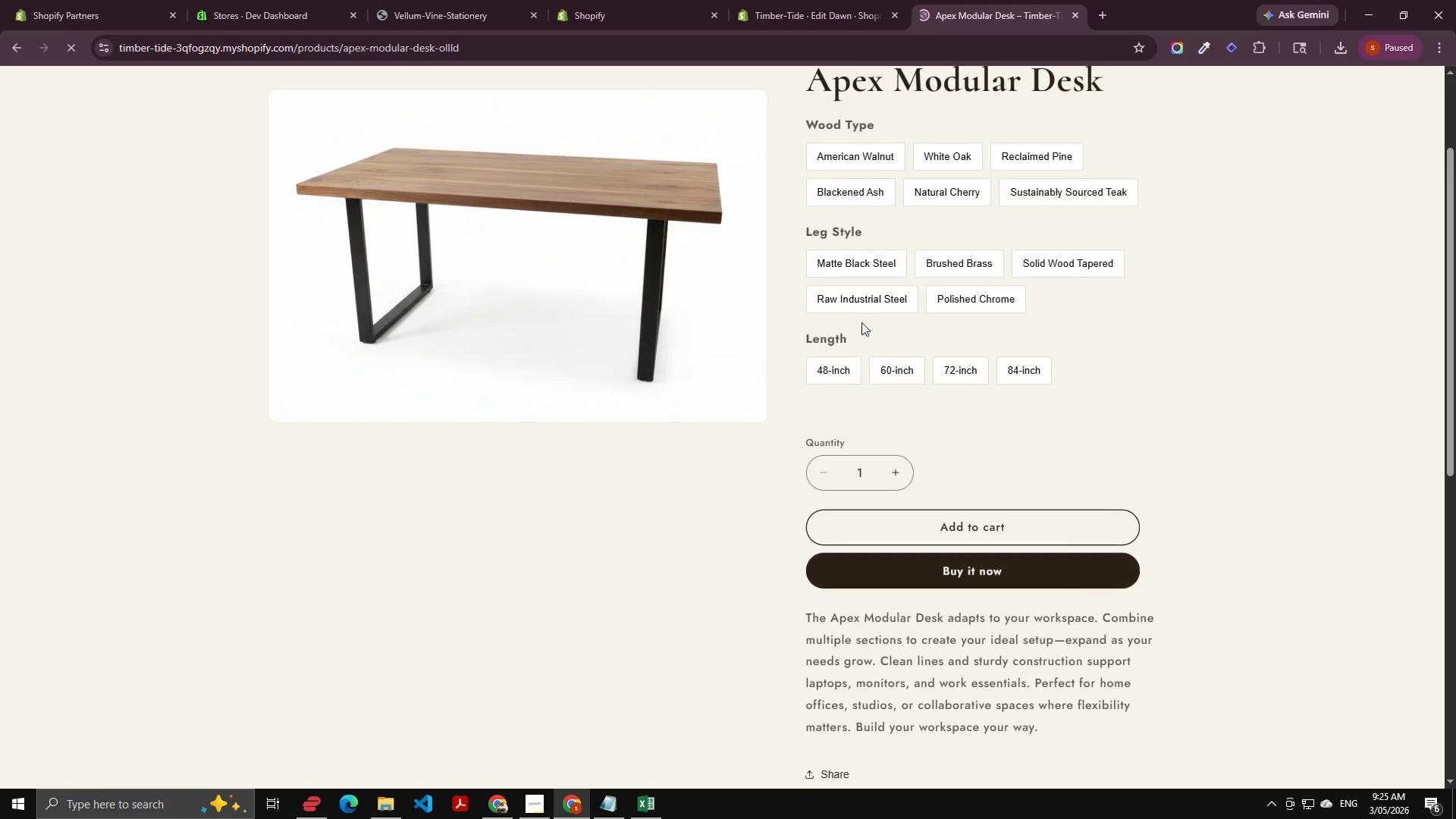 
key(Control+Shift+F)
 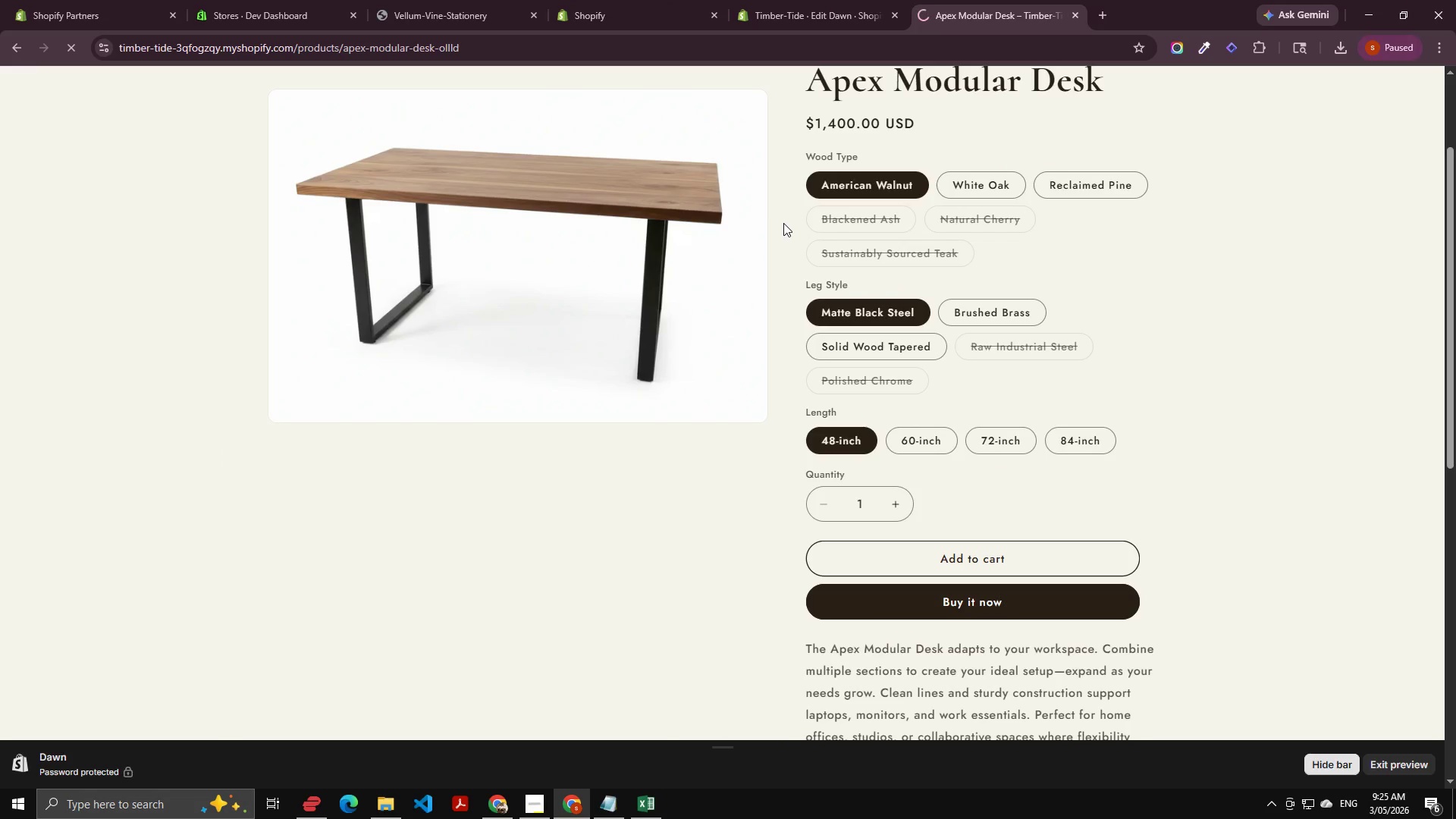 
left_click([864, 152])
 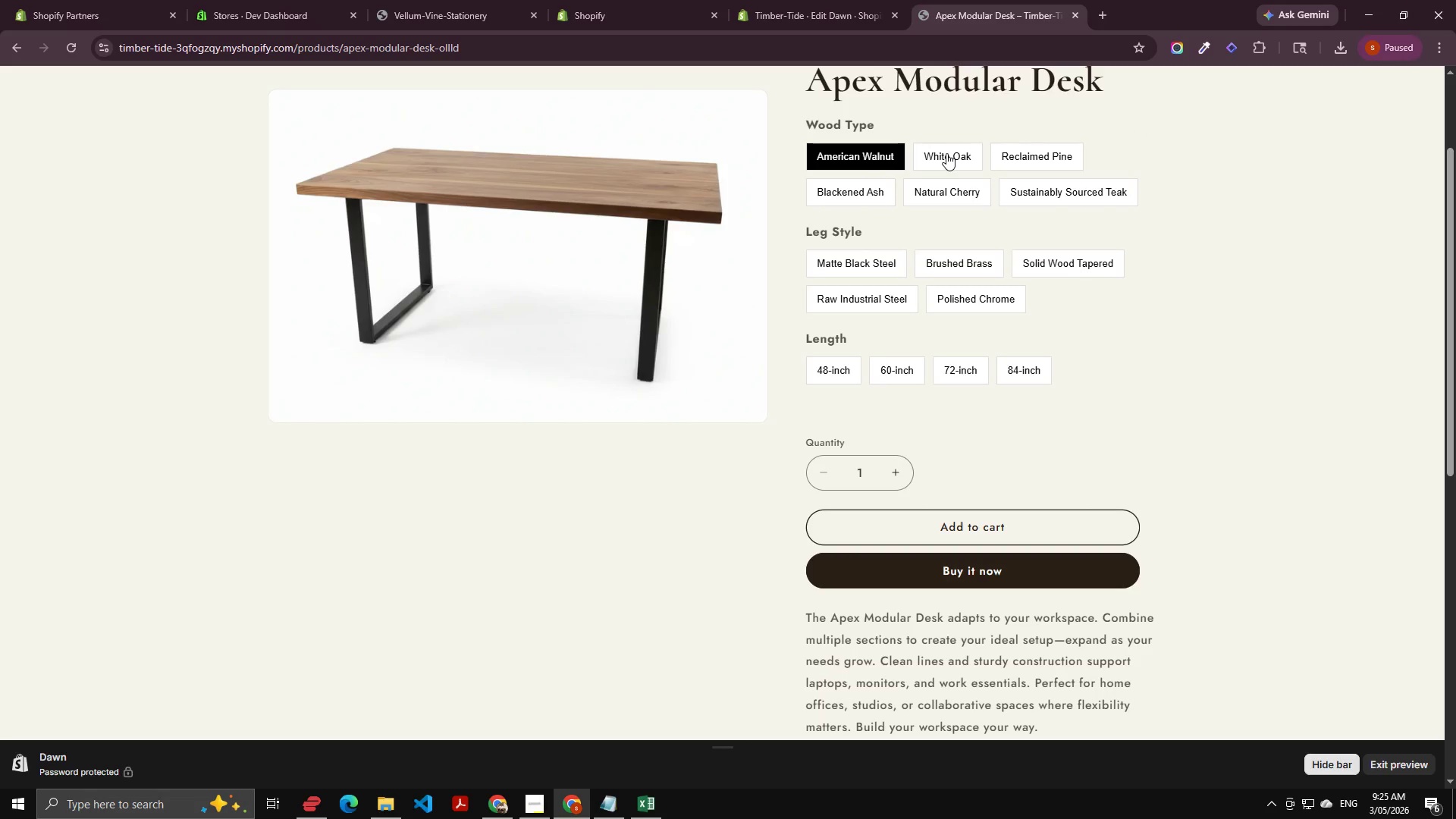 
left_click([946, 153])
 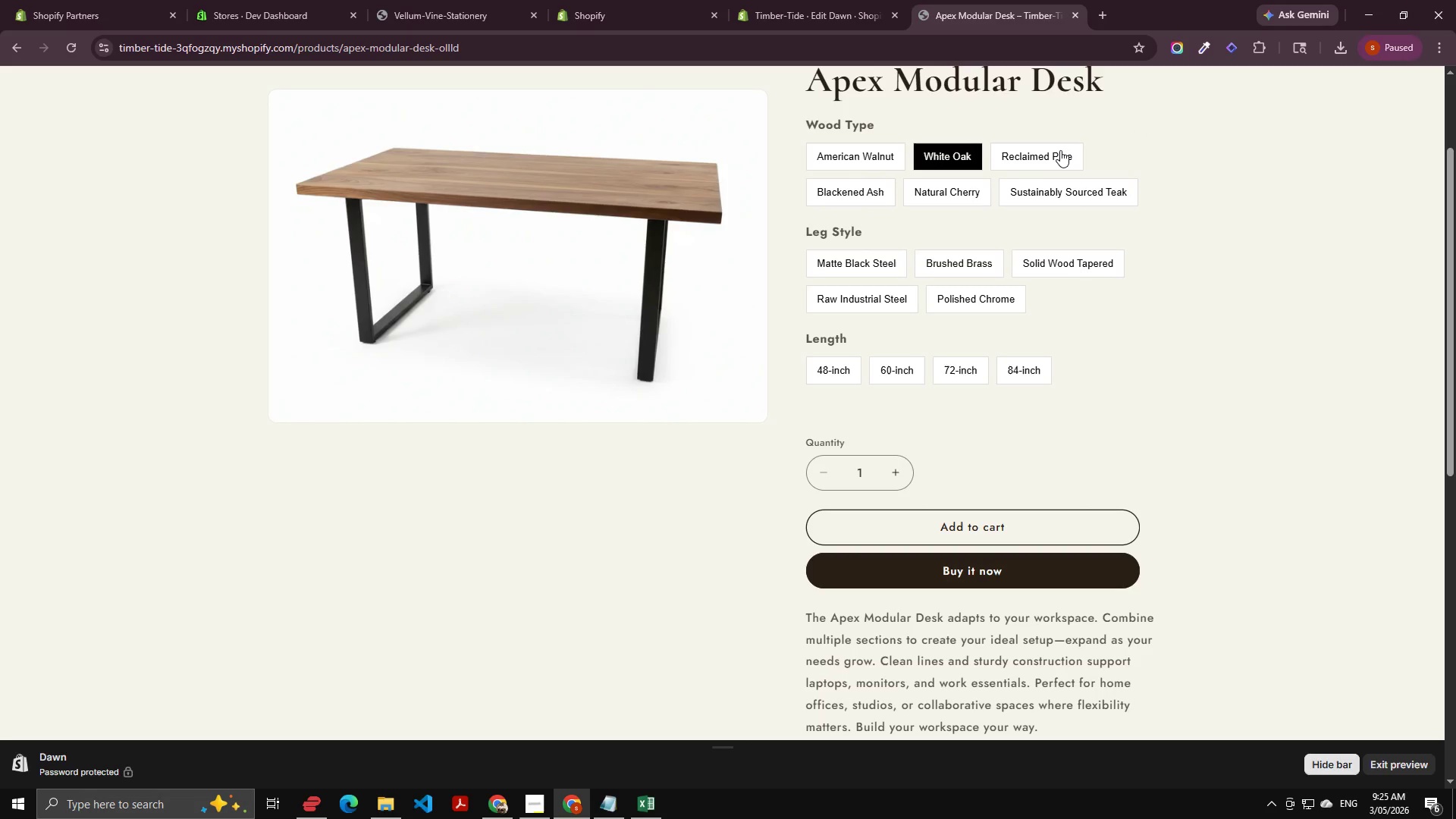 
left_click([1060, 150])
 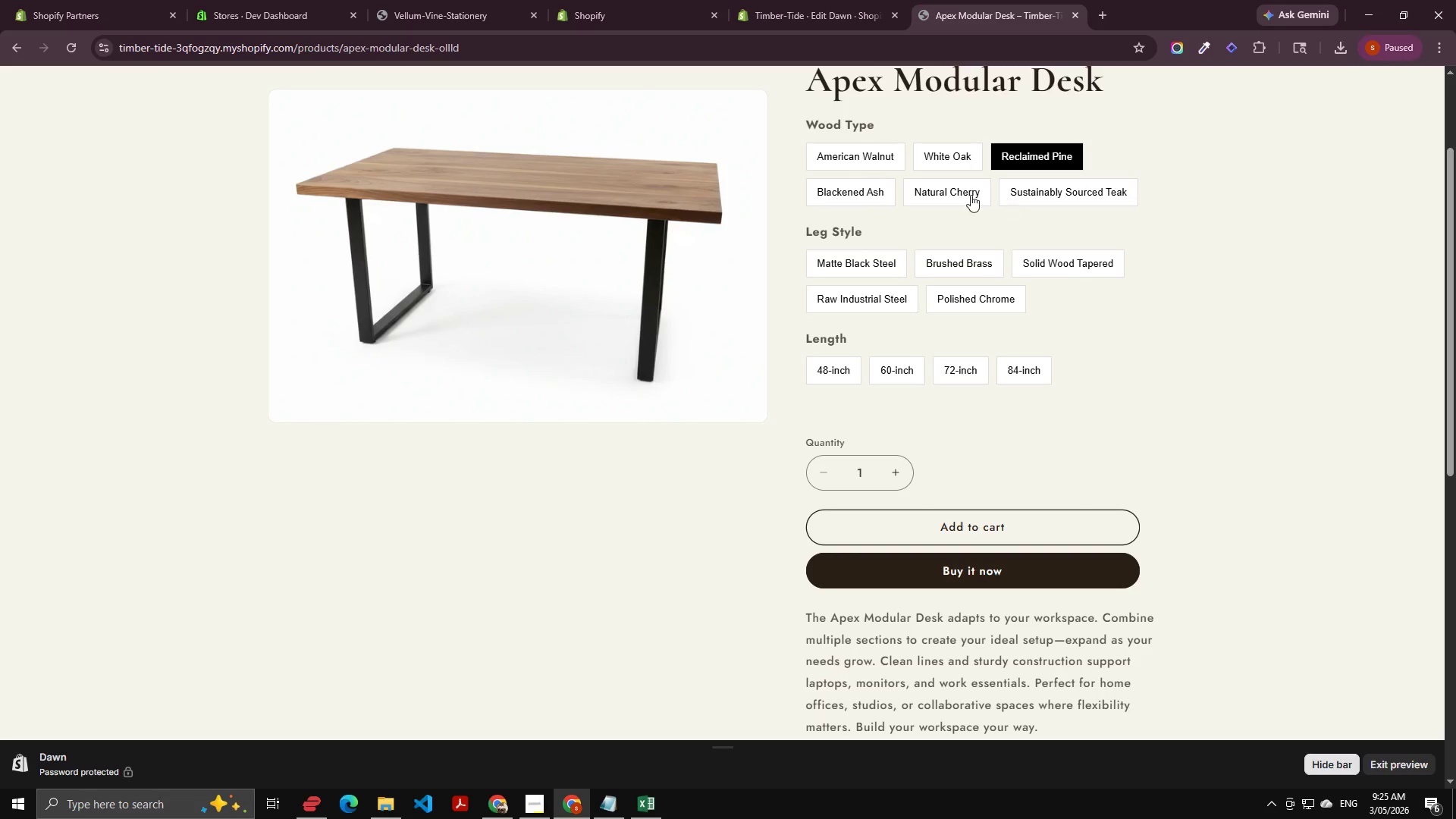 
left_click([947, 193])
 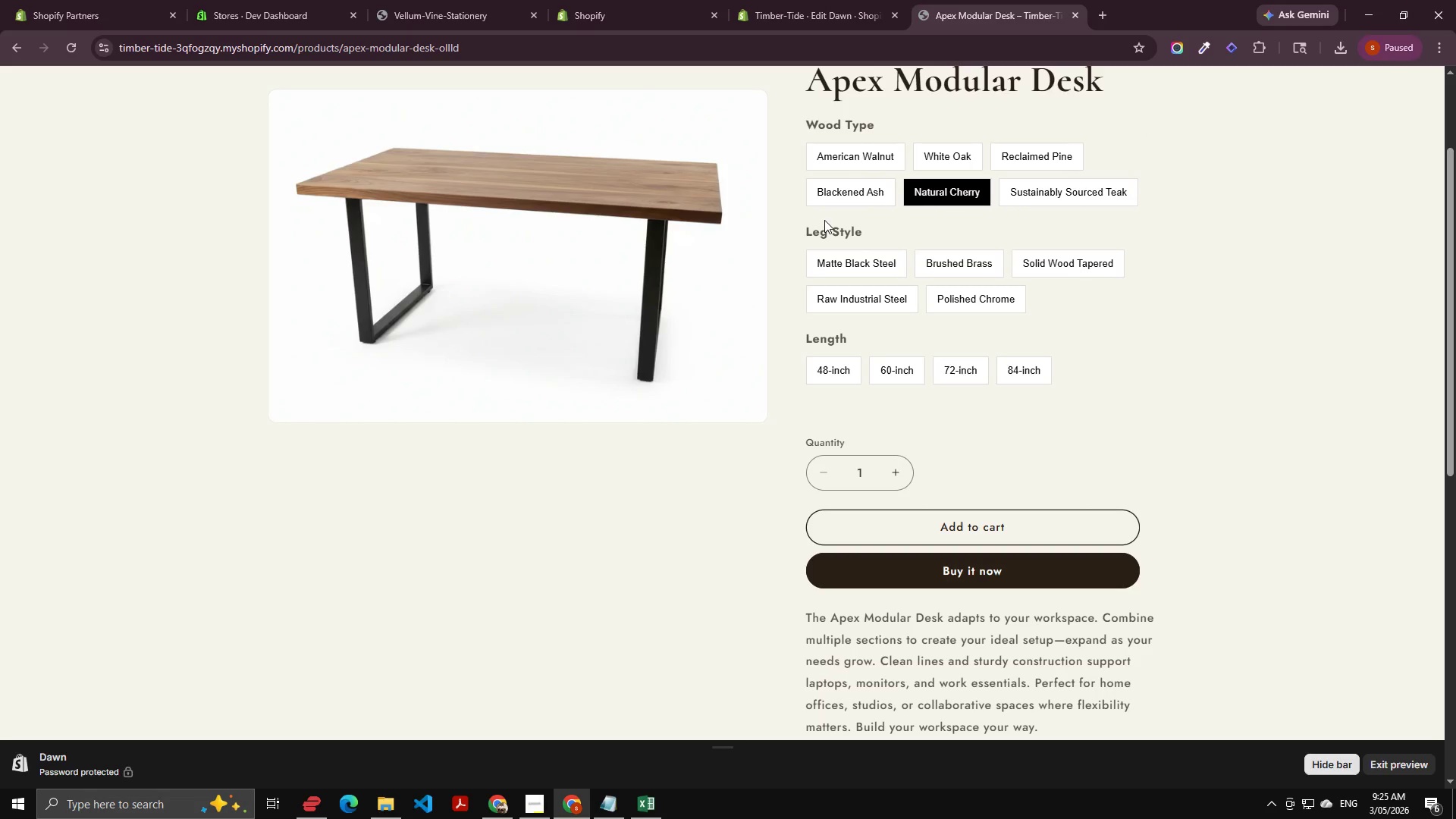 
right_click([824, 220])
 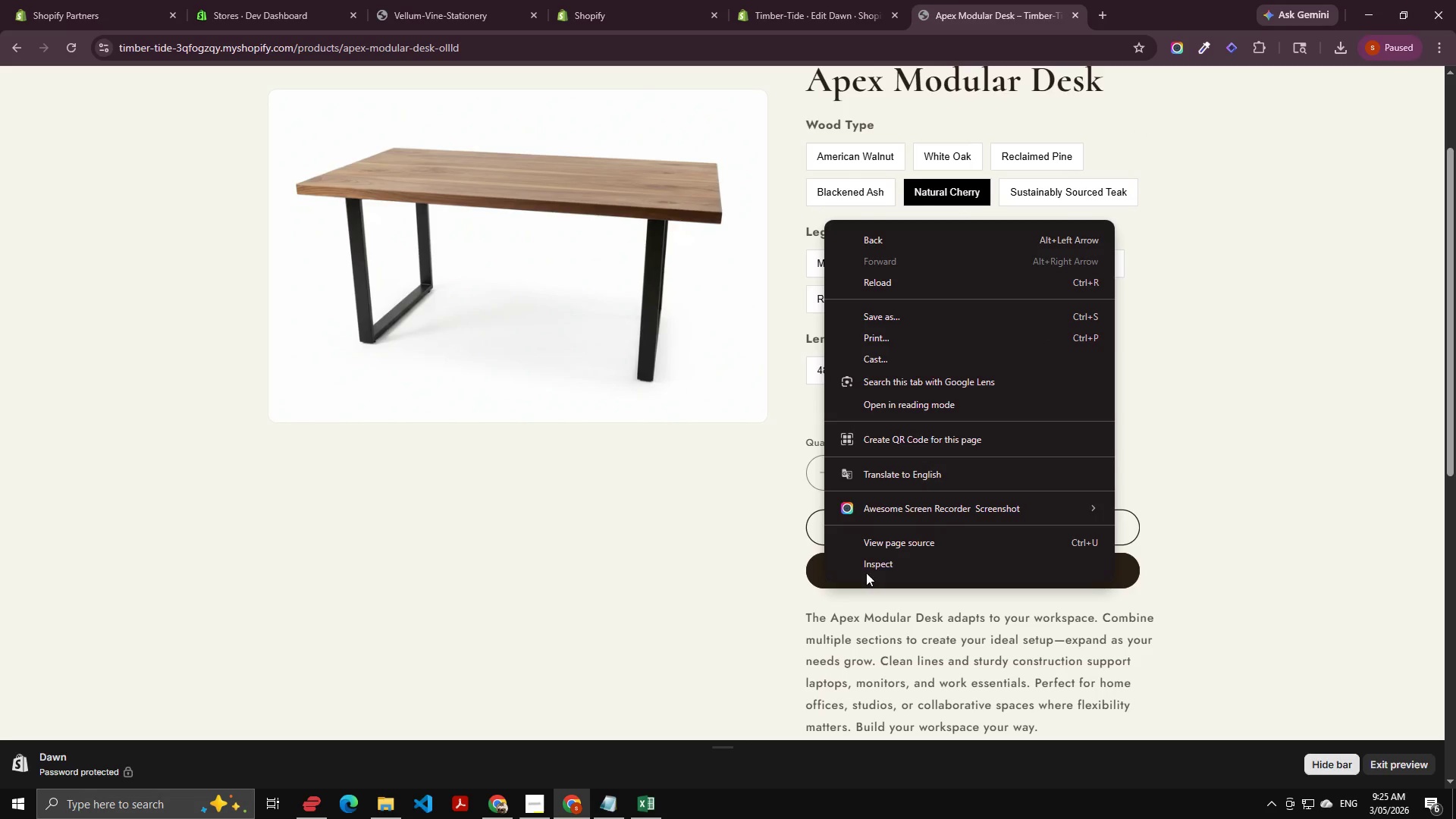 
left_click([880, 554])
 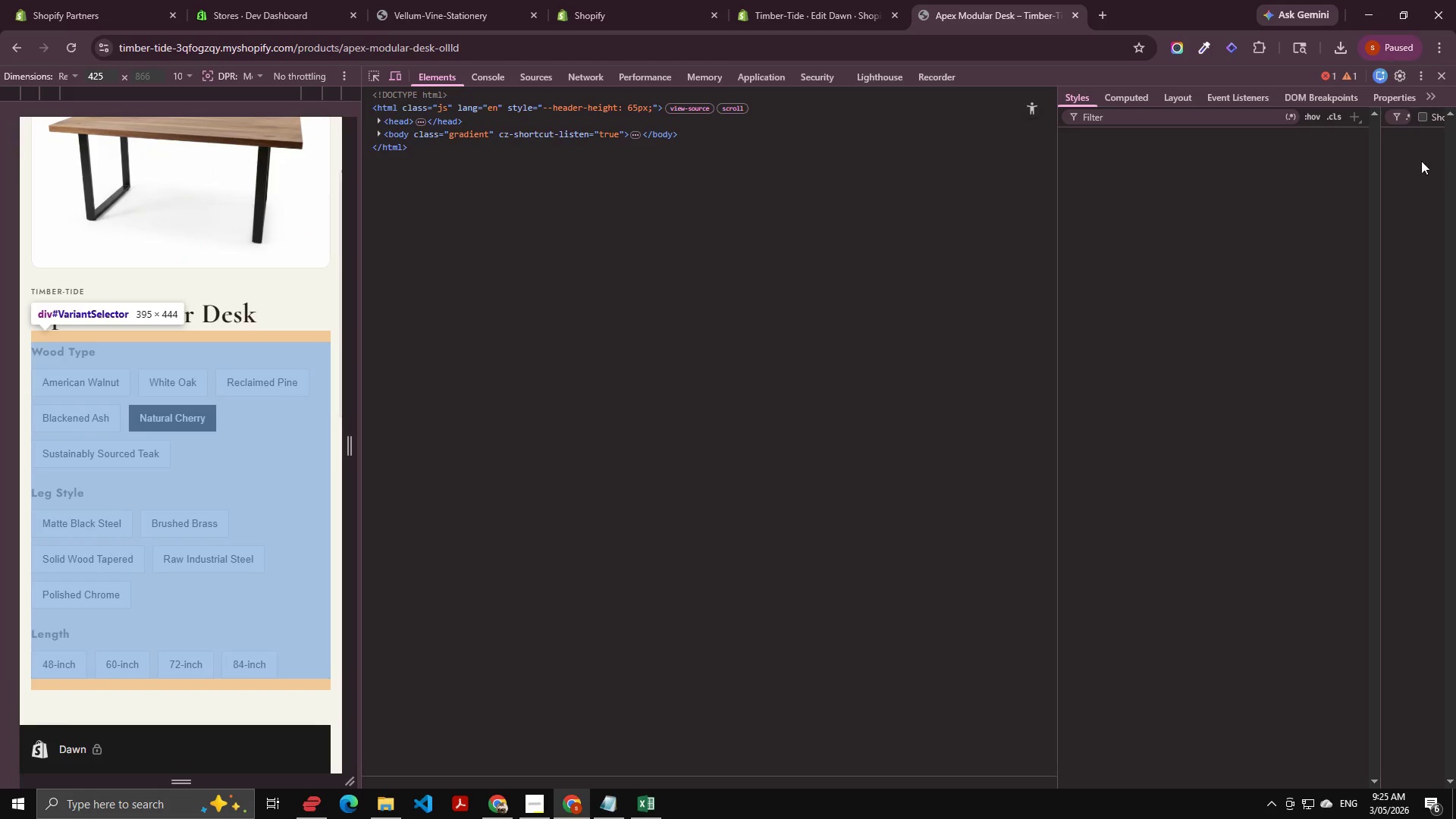 
left_click([1417, 79])
 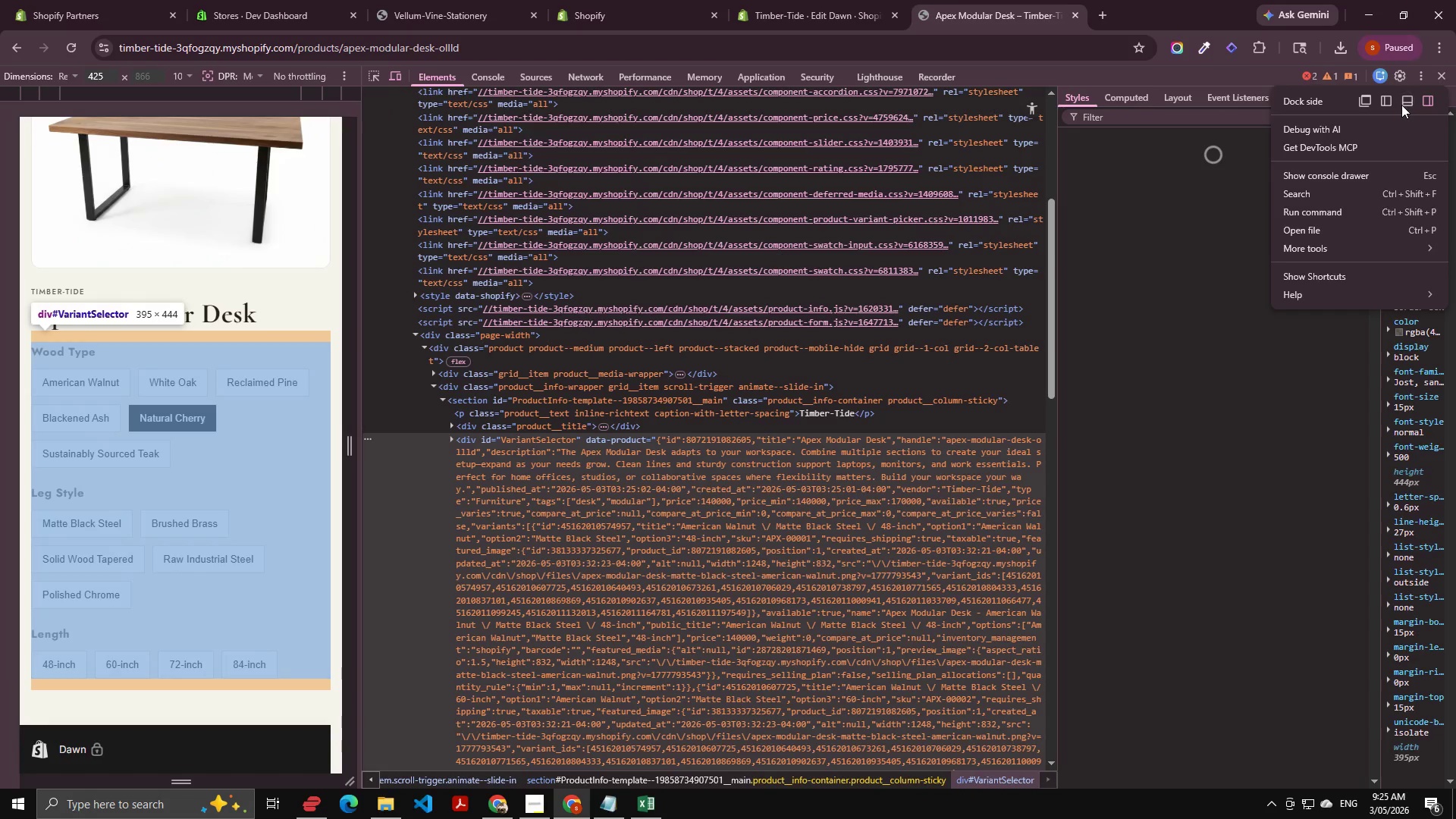 
left_click([1404, 96])
 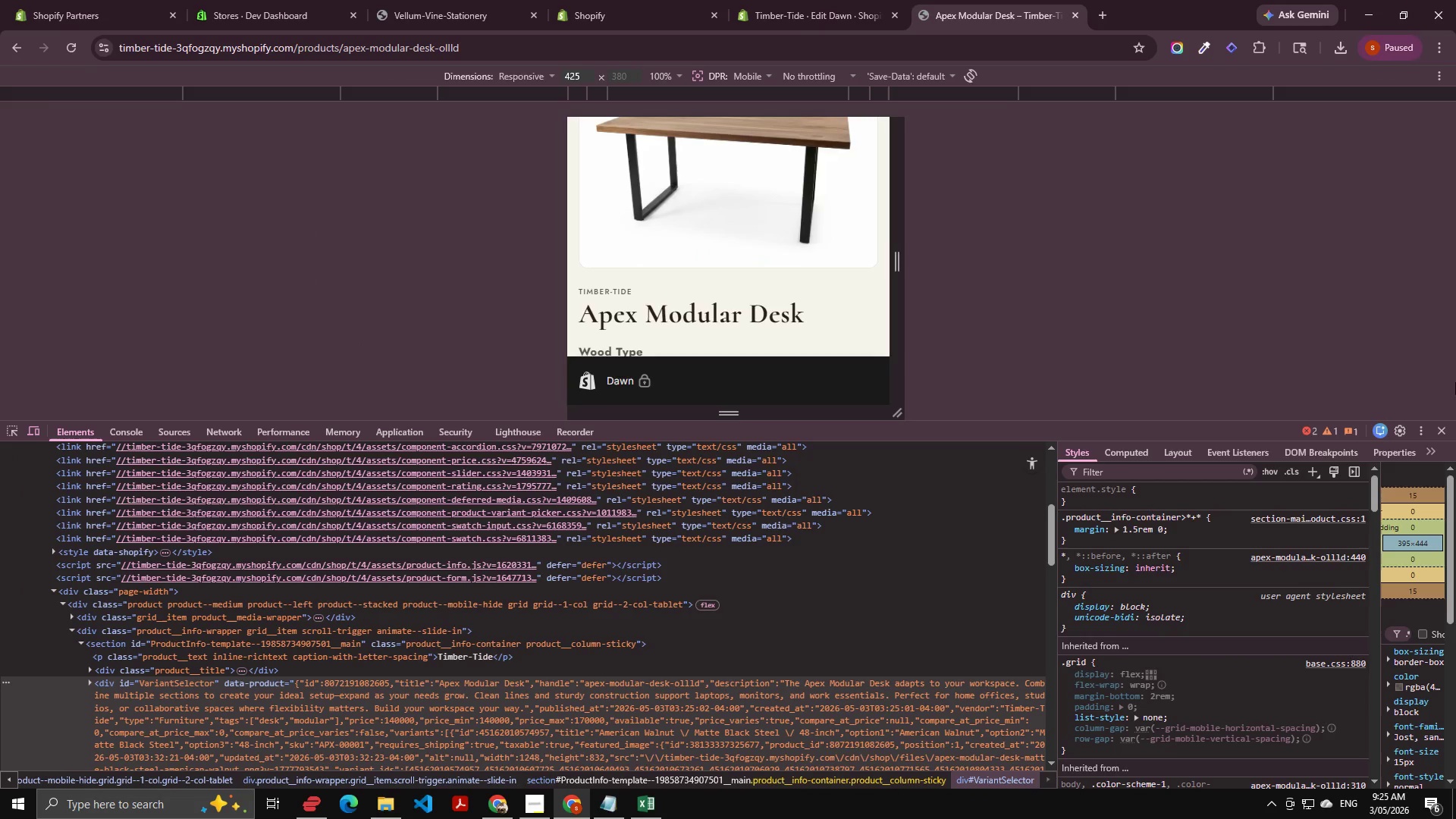 
left_click([1431, 429])
 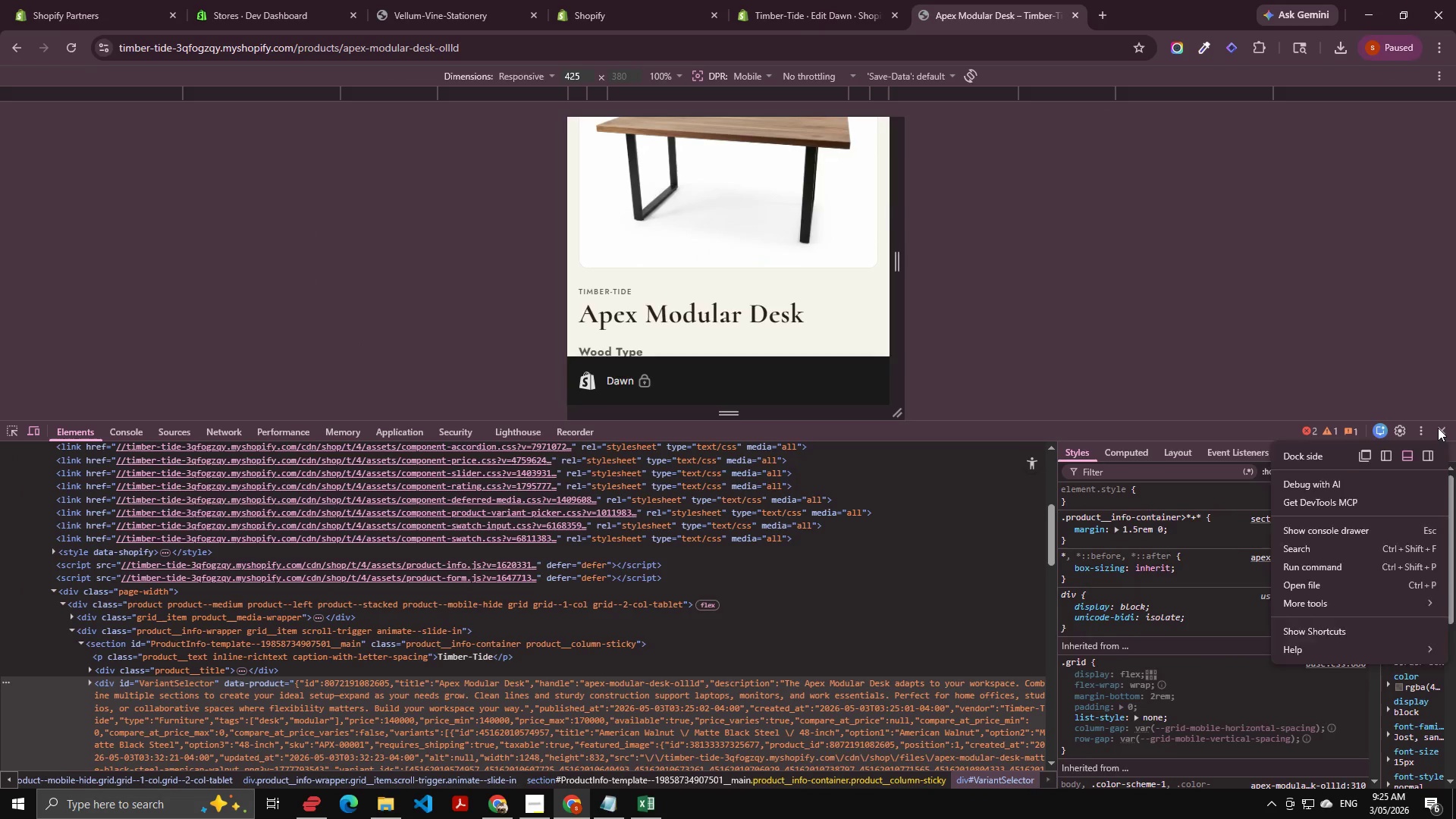 
left_click([1438, 428])
 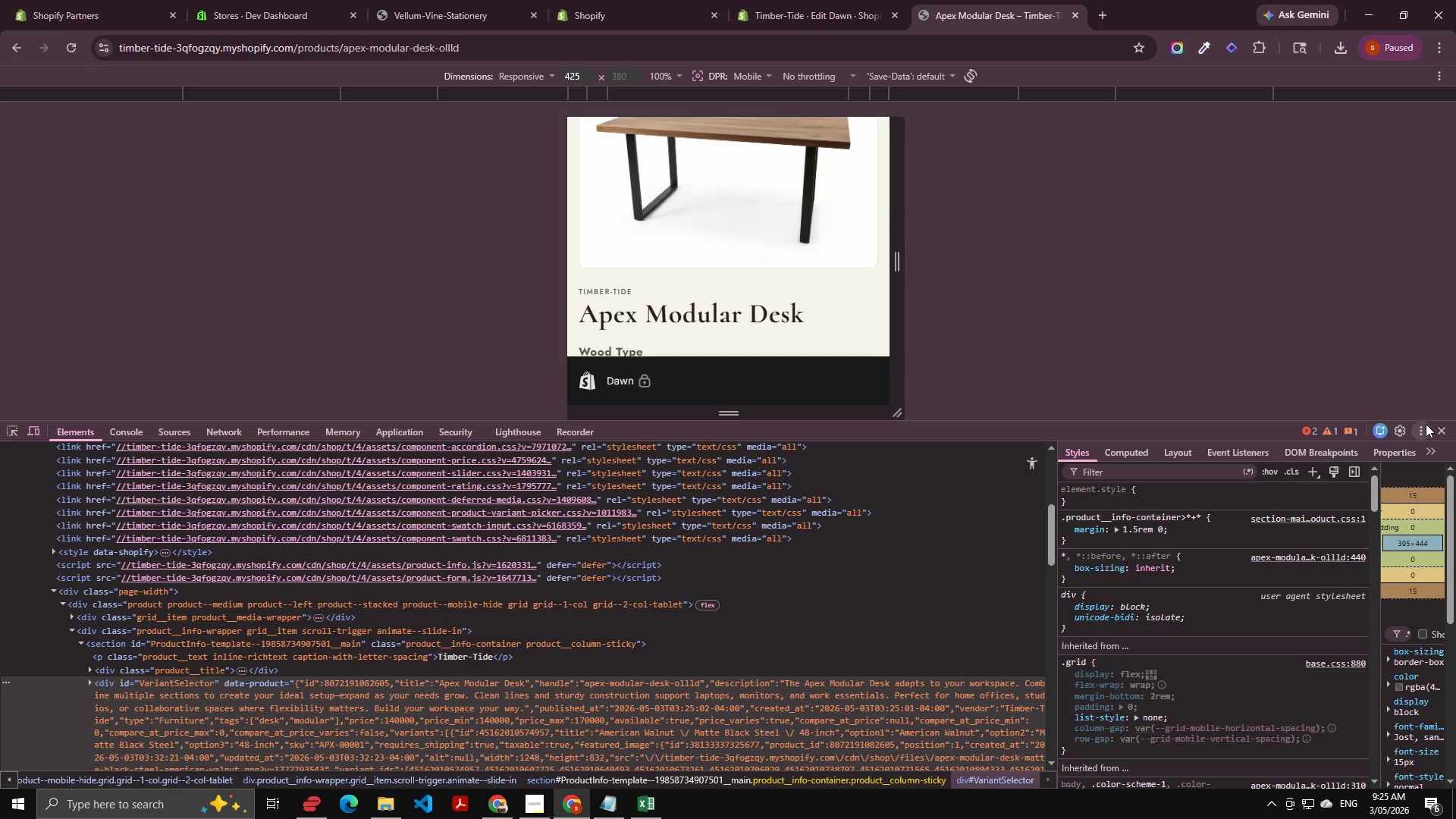 
left_click([1442, 424])
 